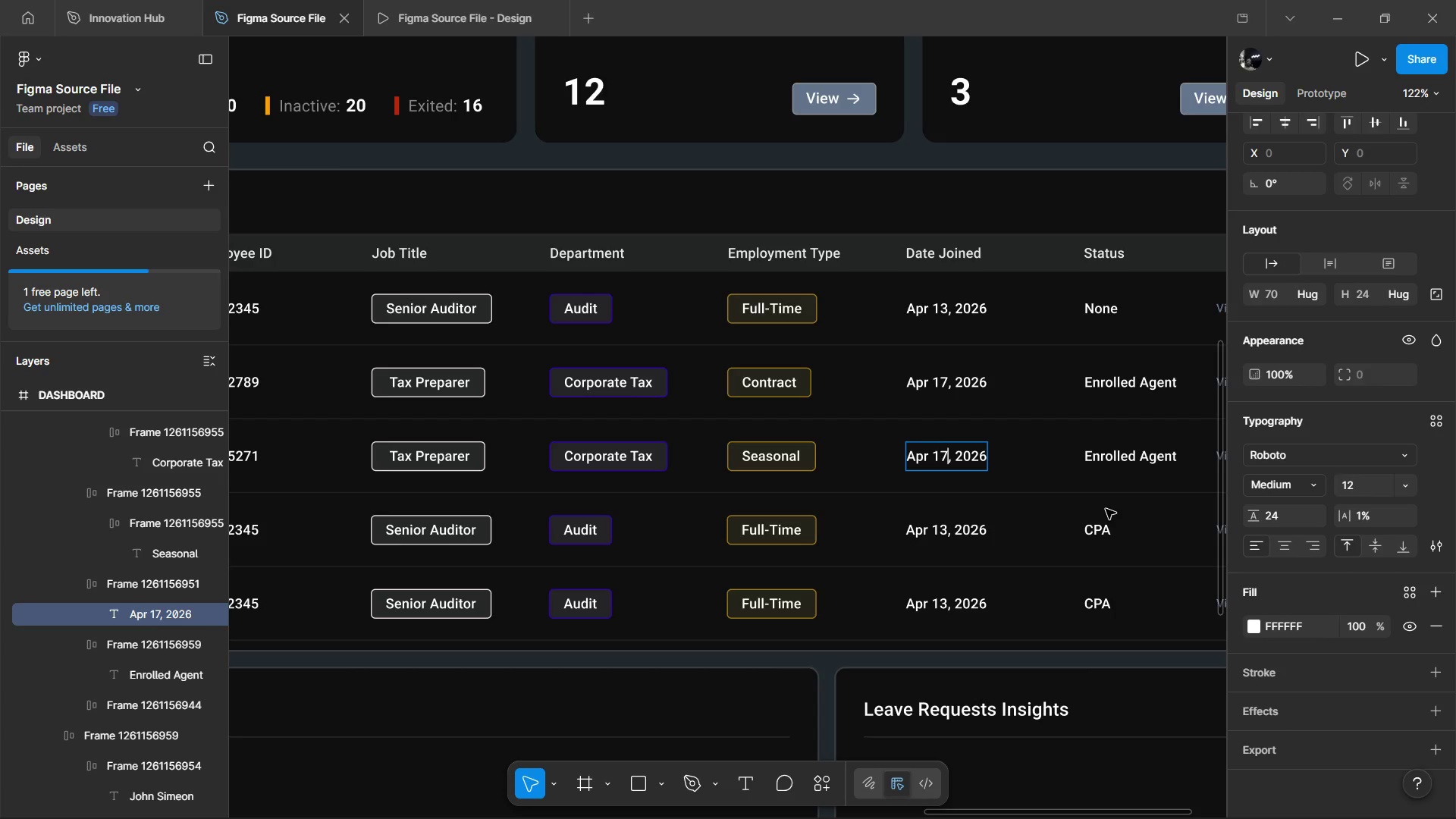 
wait(20.73)
 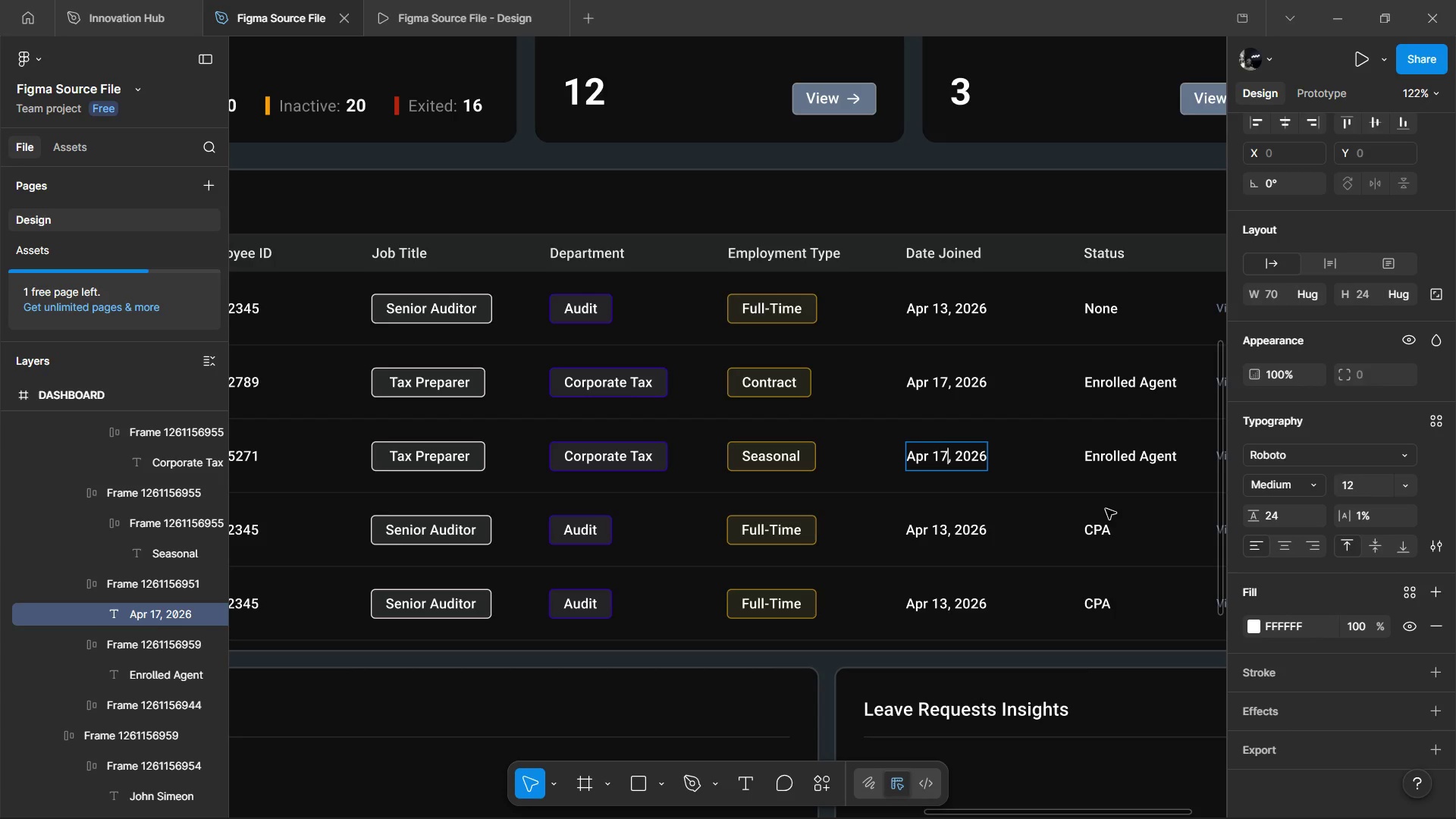 
left_click([650, 501])
 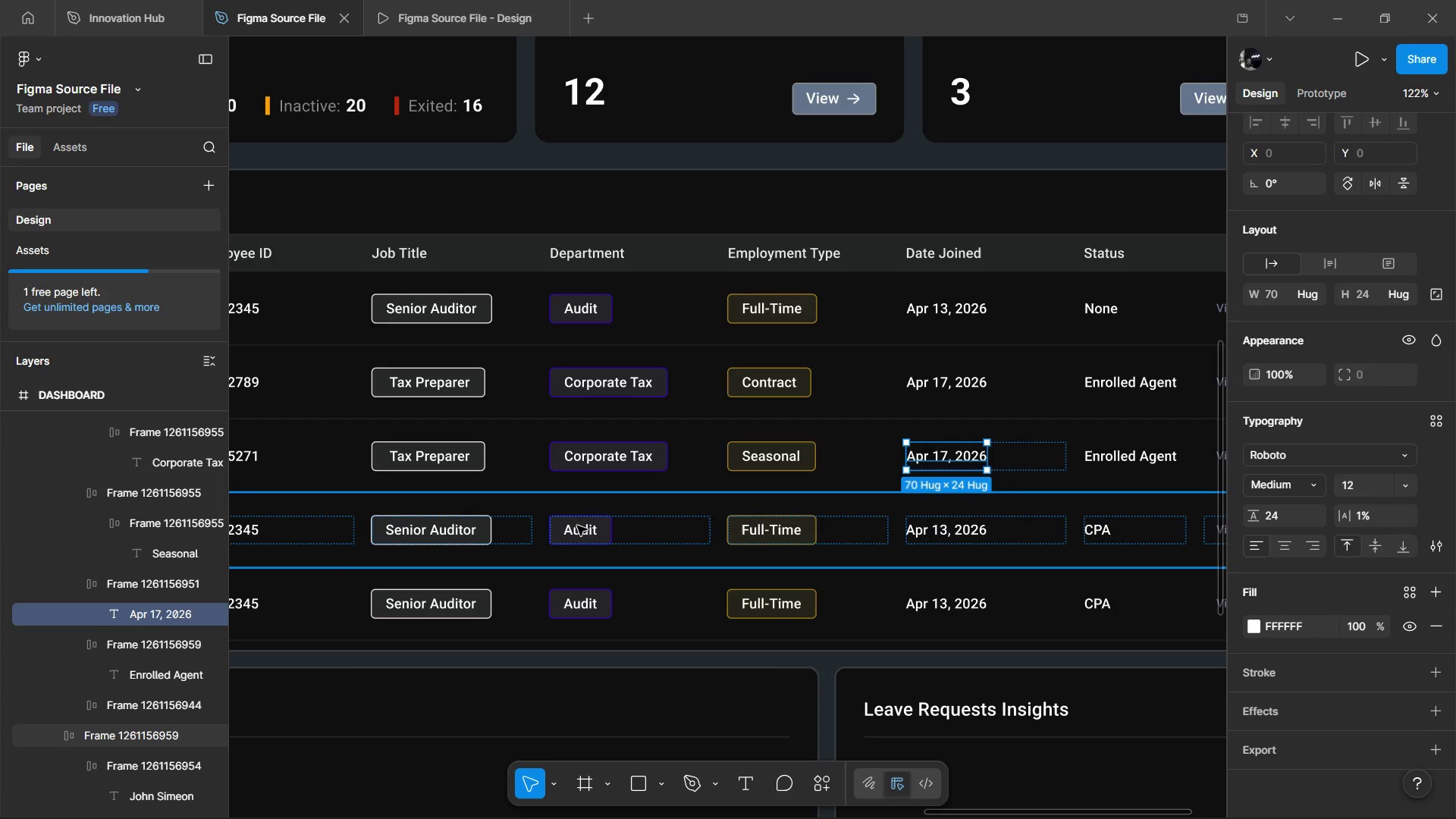 
left_click([577, 526])
 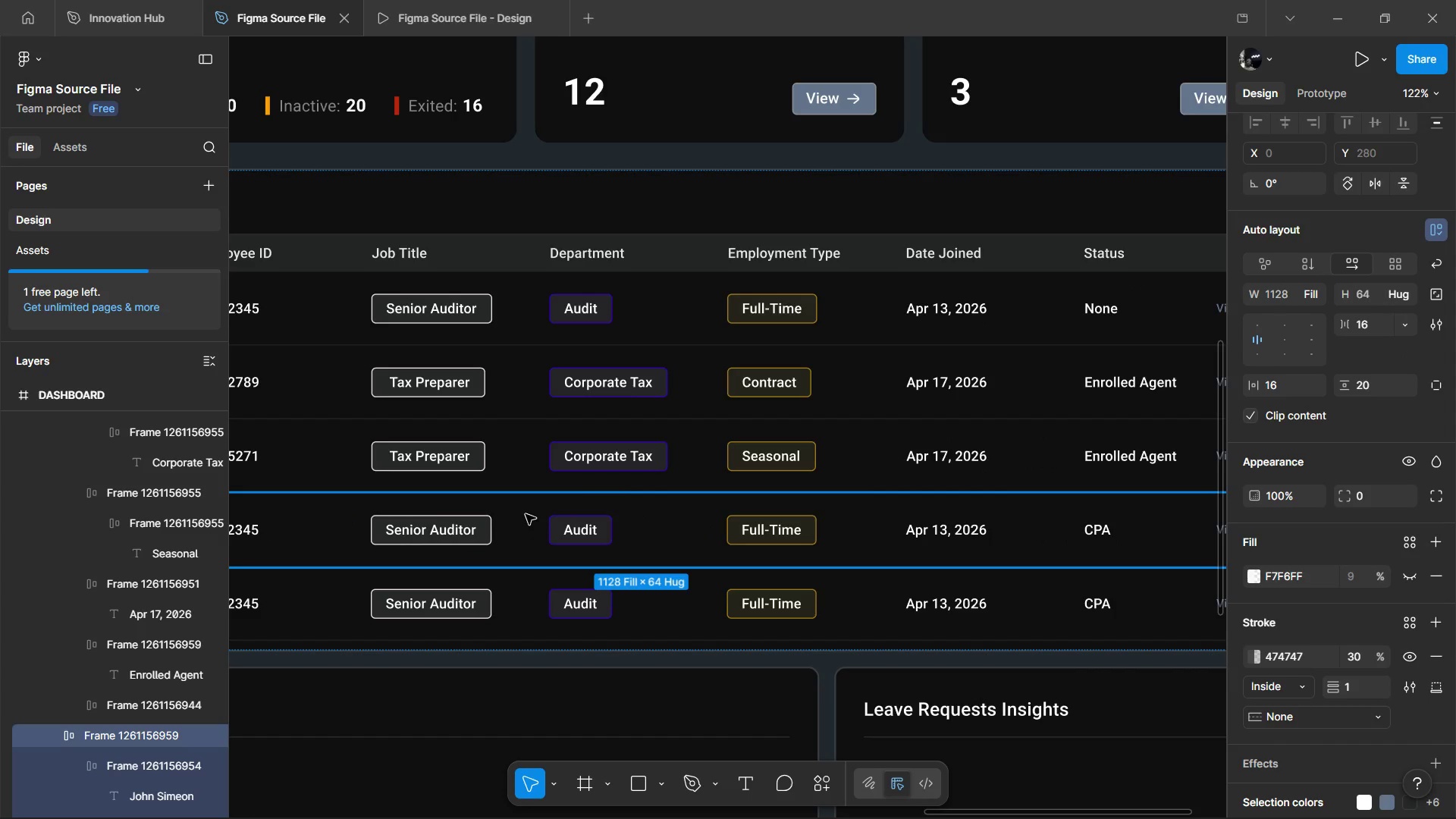 
hold_key(key=ShiftLeft, duration=0.97)
scroll: coordinate [411, 505], scroll_direction: up, amount: 2.0
 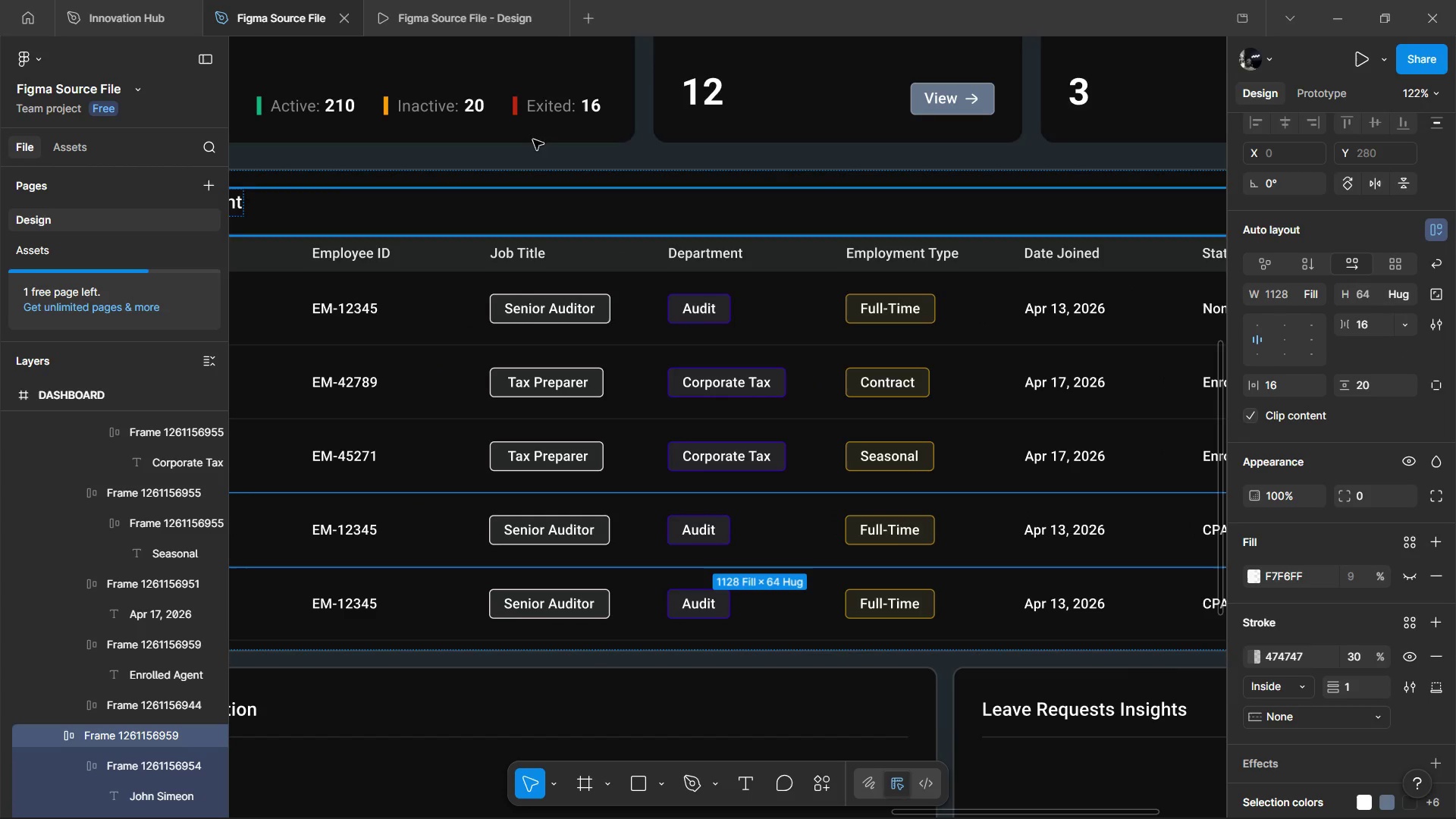 
key(Alt+AltLeft)
 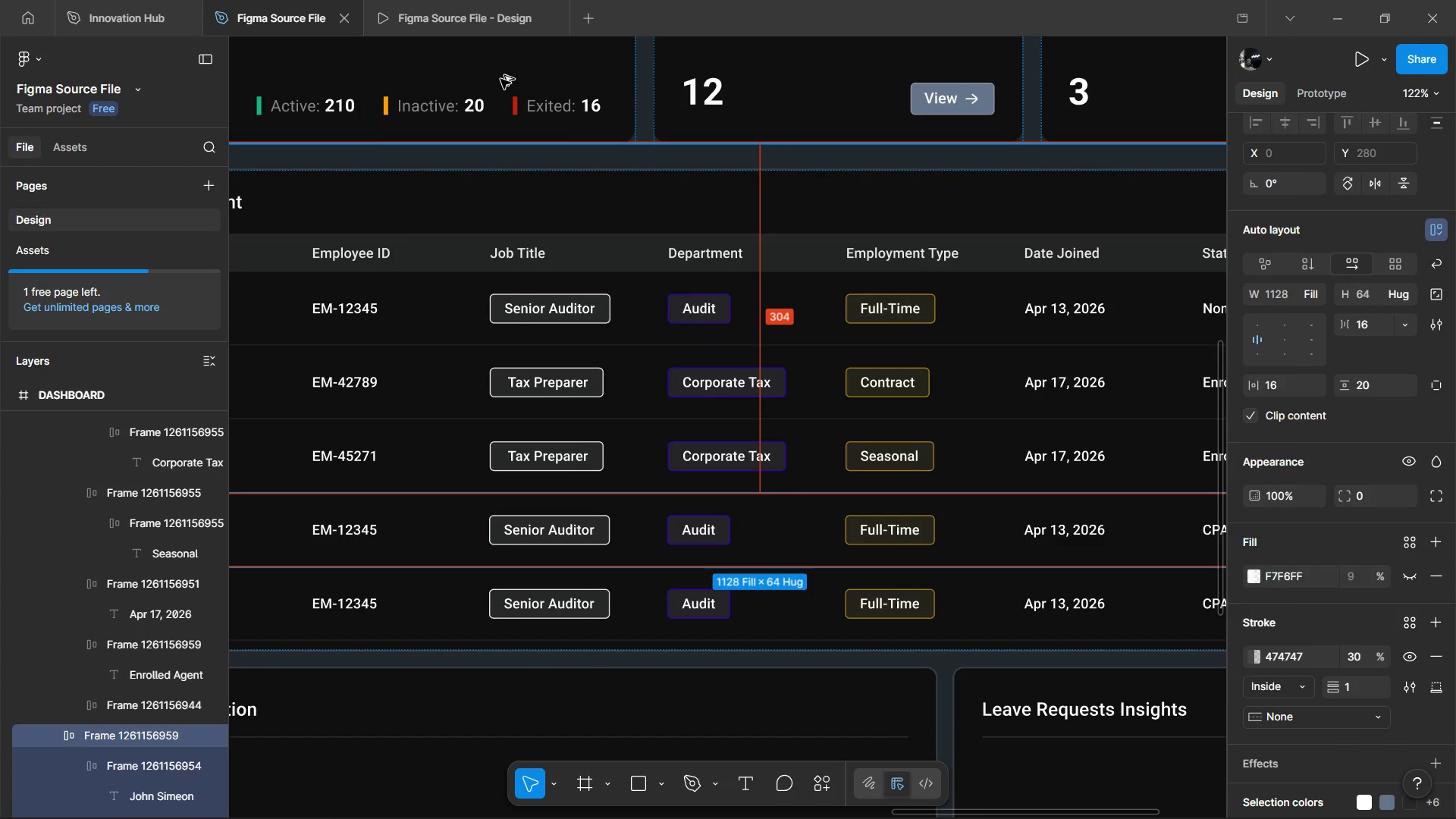 
key(Alt+Tab)
 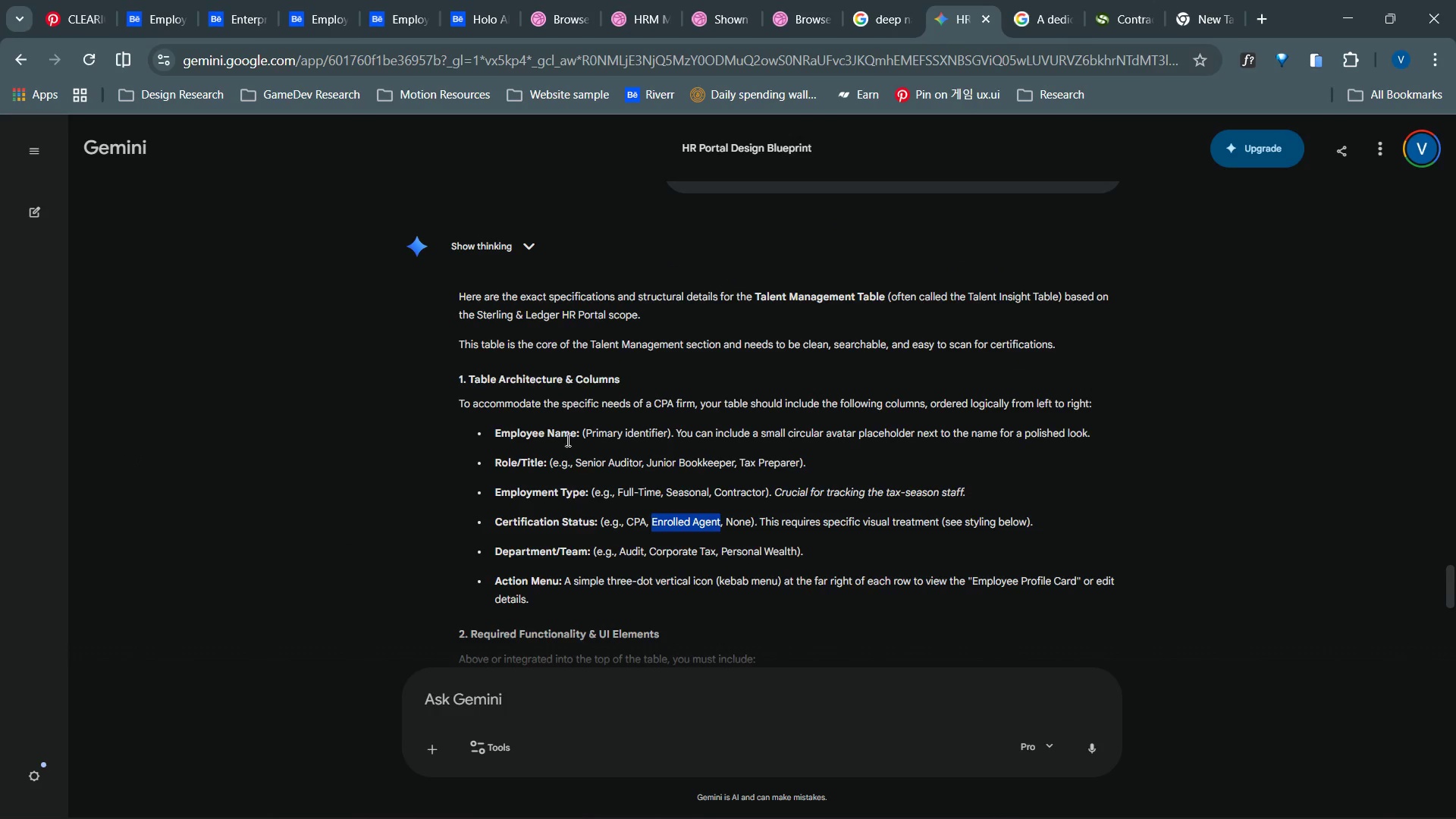 
left_click([566, 444])
 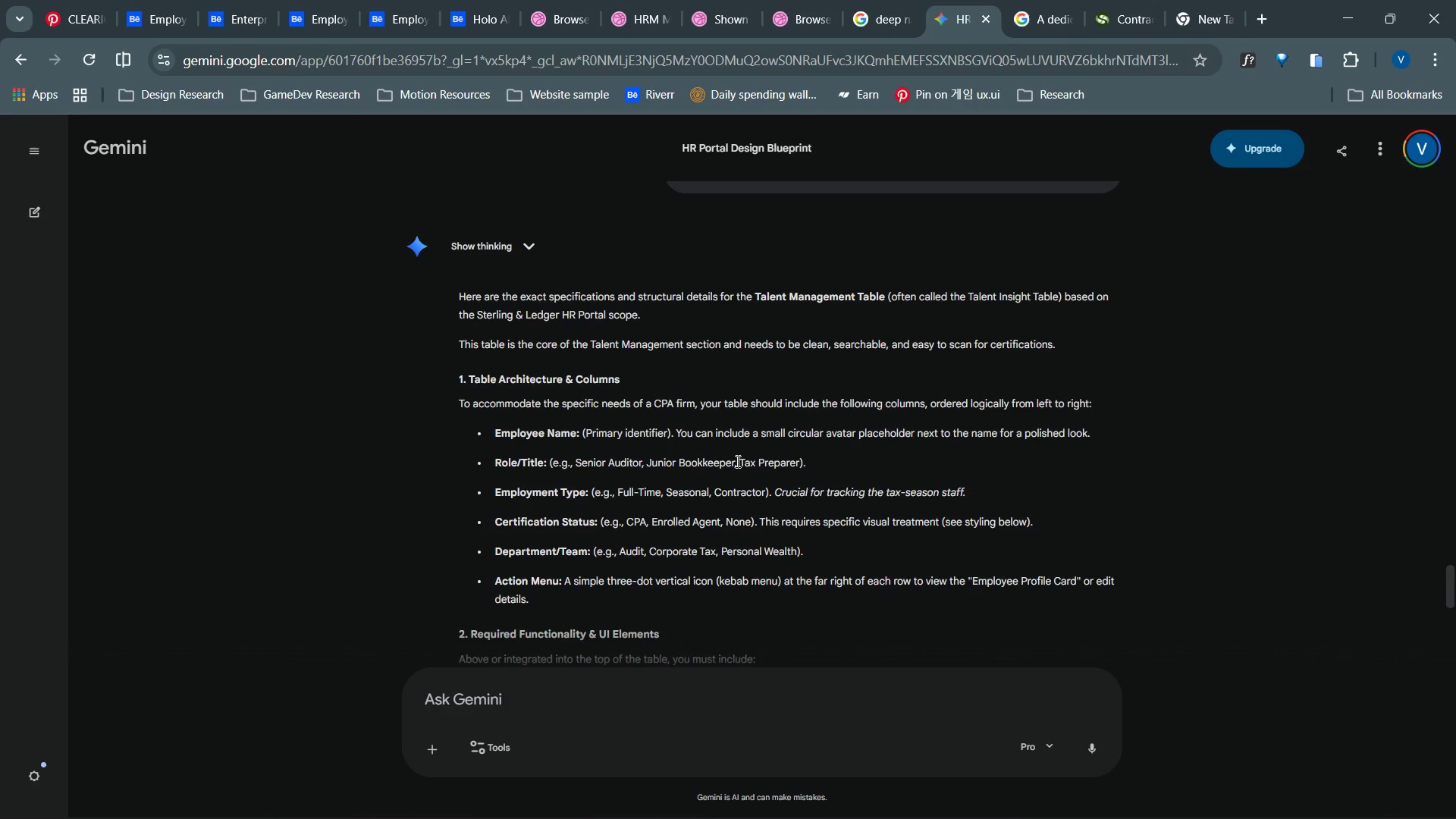 
left_click_drag(start_coordinate=[736, 463], to_coordinate=[647, 462])
 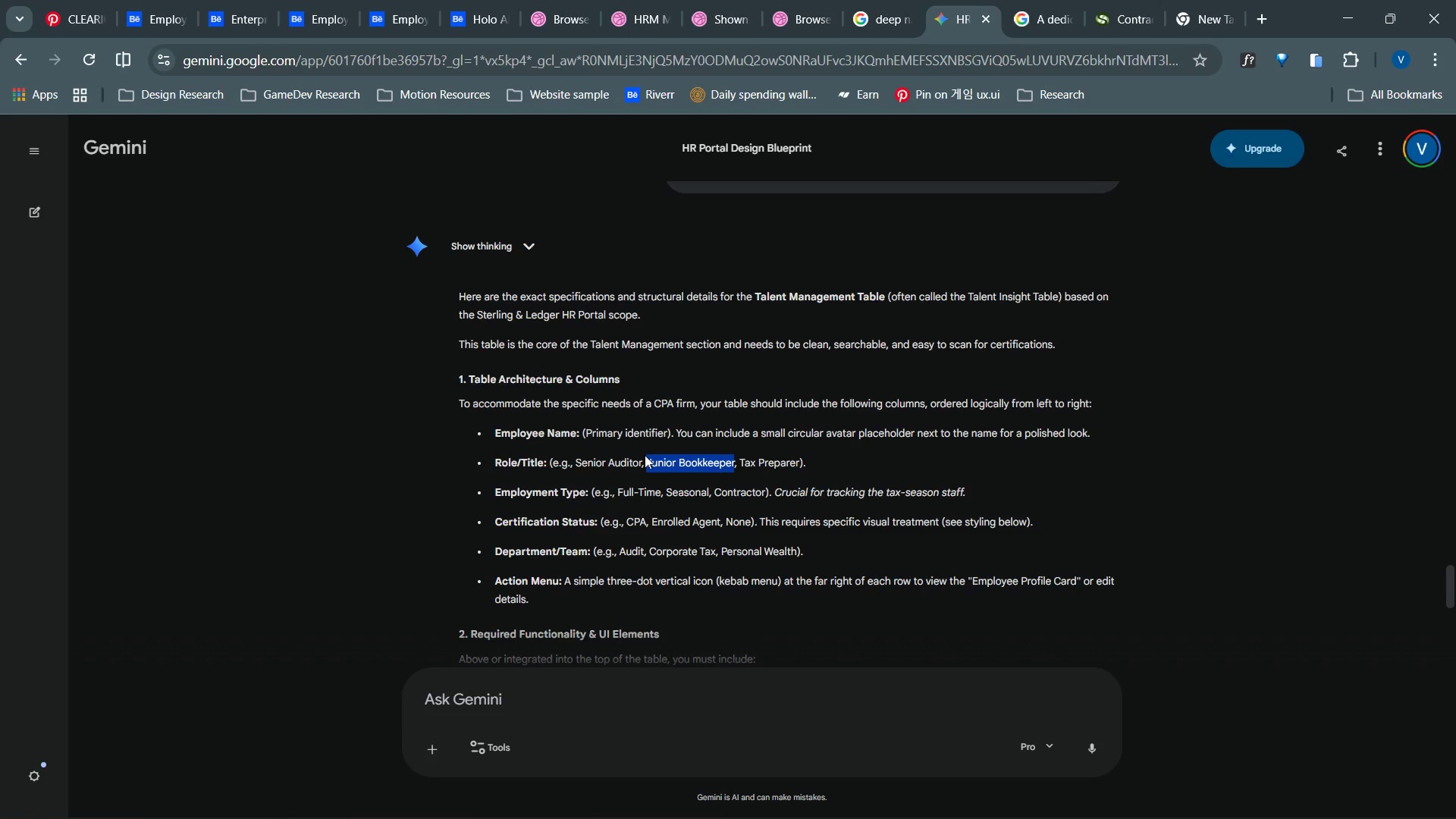 
key(Control+C)
 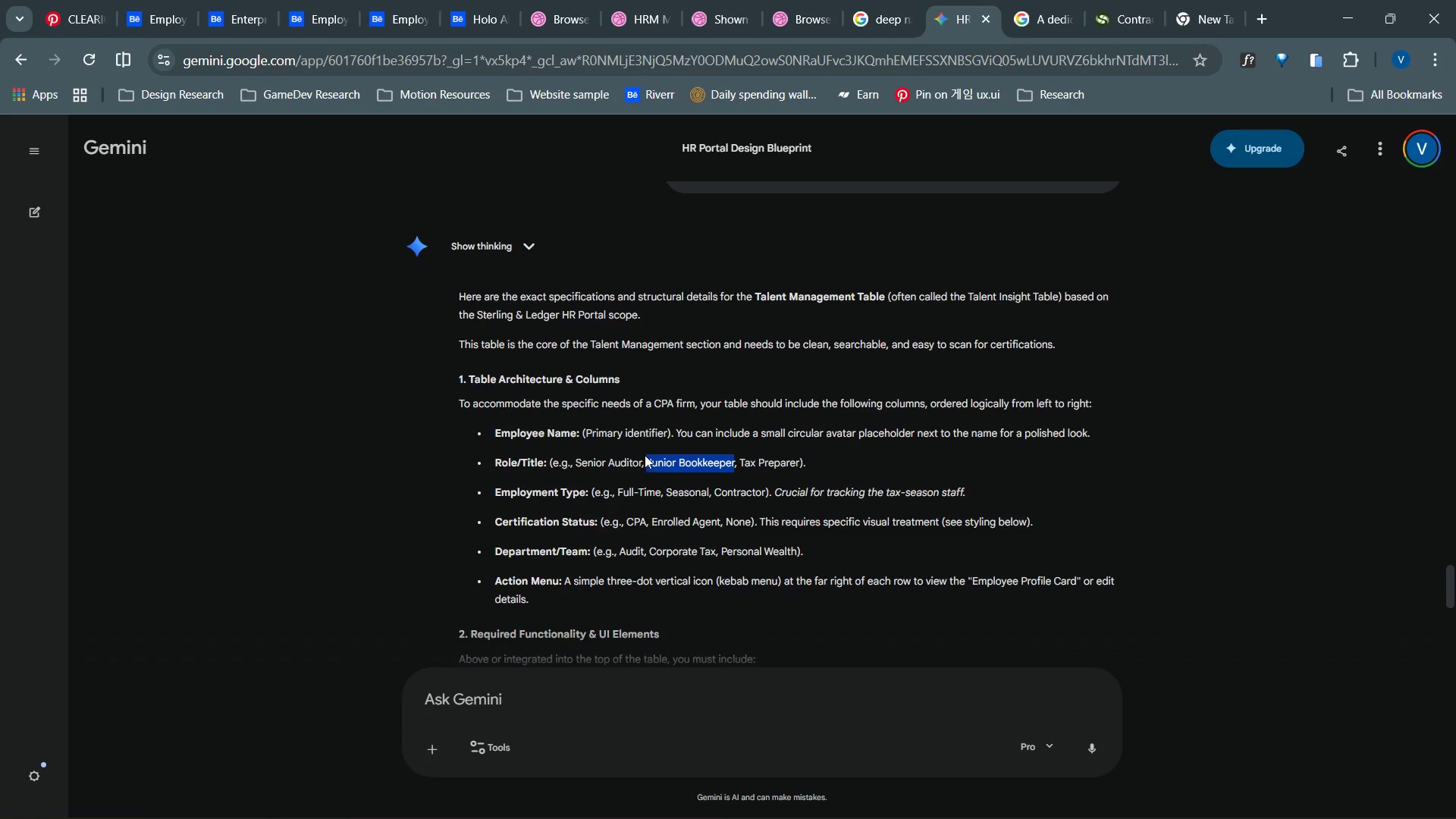 
key(Control+C)
 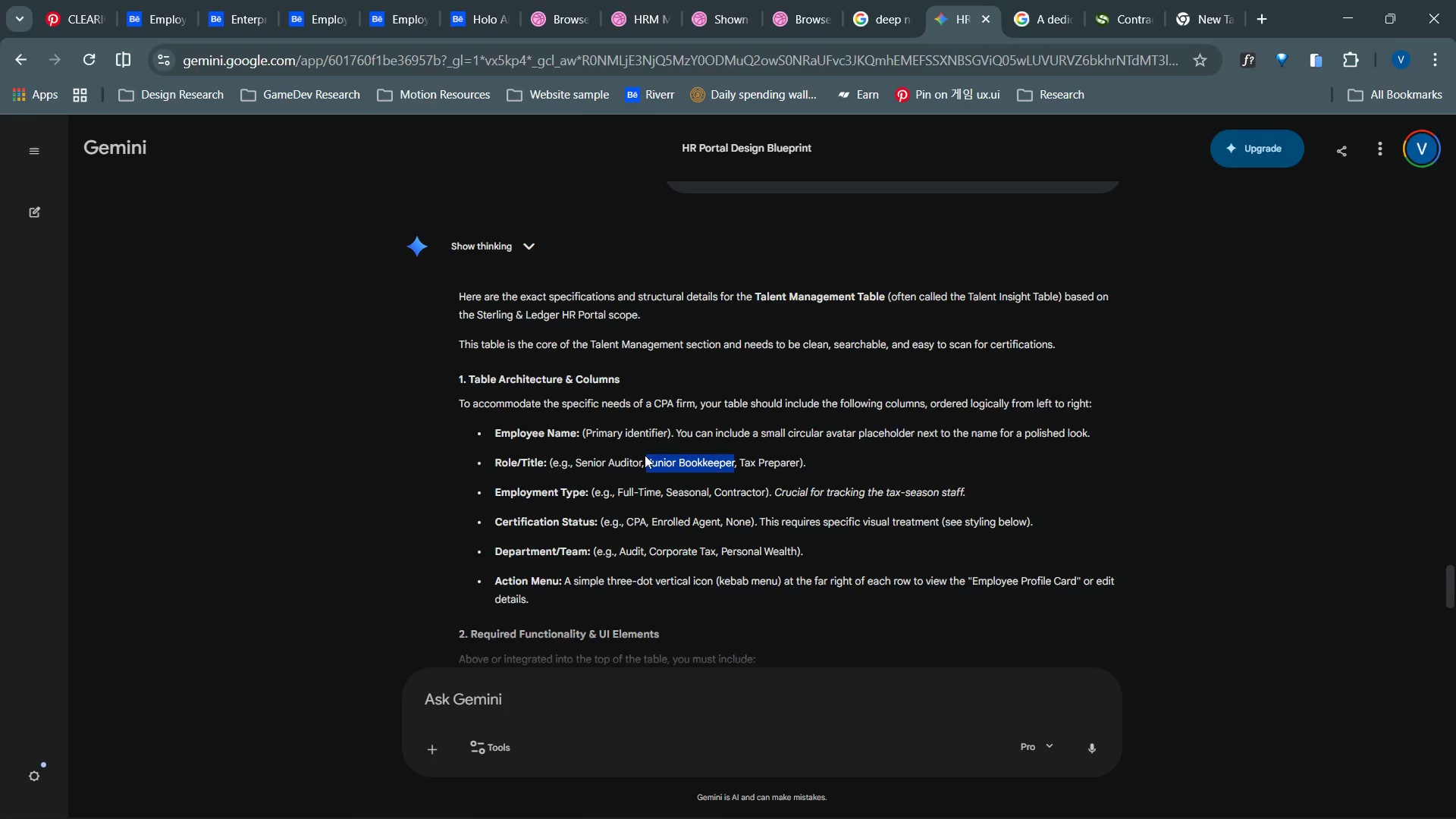 
key(Alt+AltLeft)
 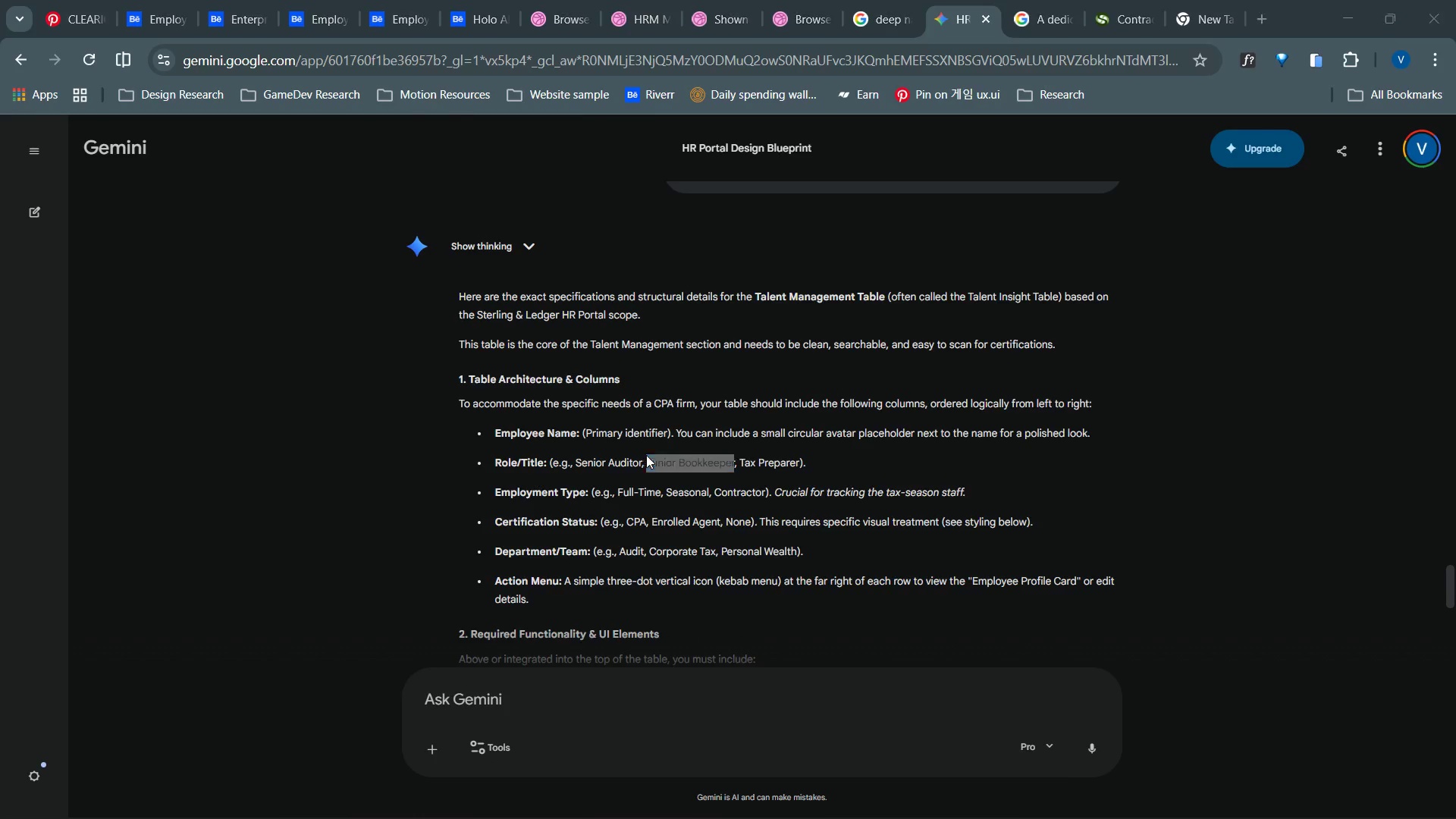 
key(Alt+Tab)
 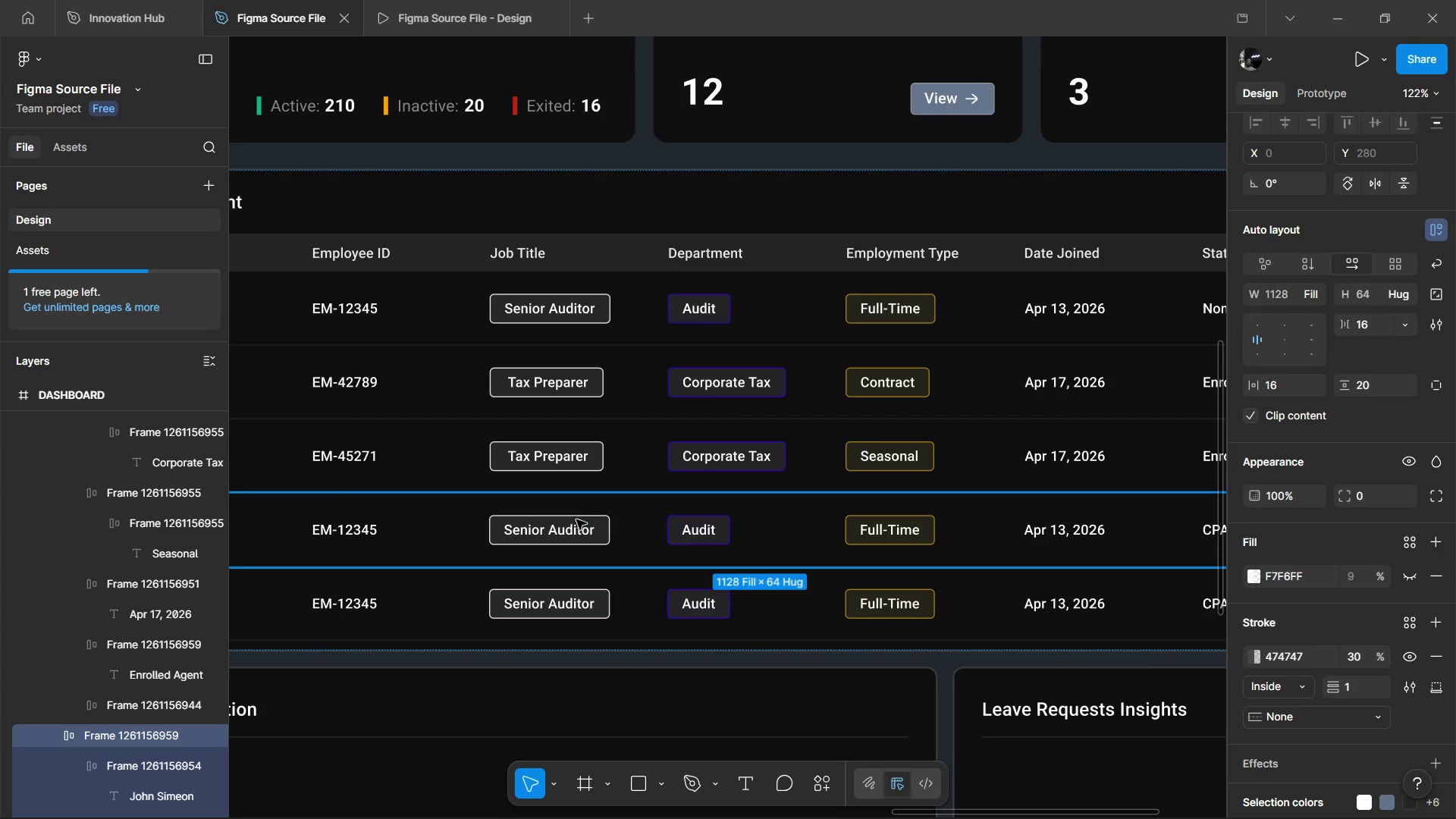 
hold_key(key=ControlLeft, duration=1.5)
left_click([560, 537])
 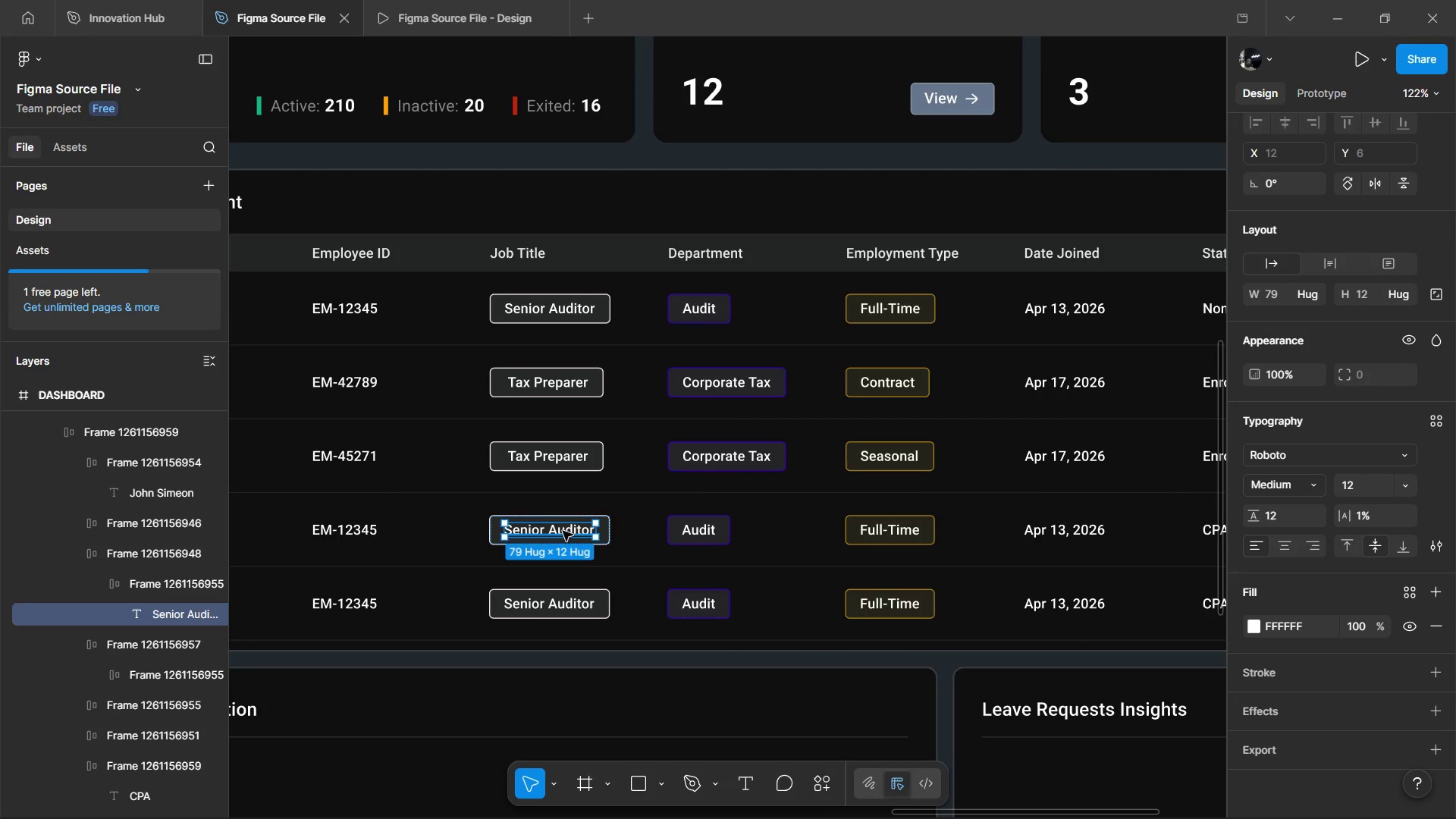 
left_click([563, 531])
 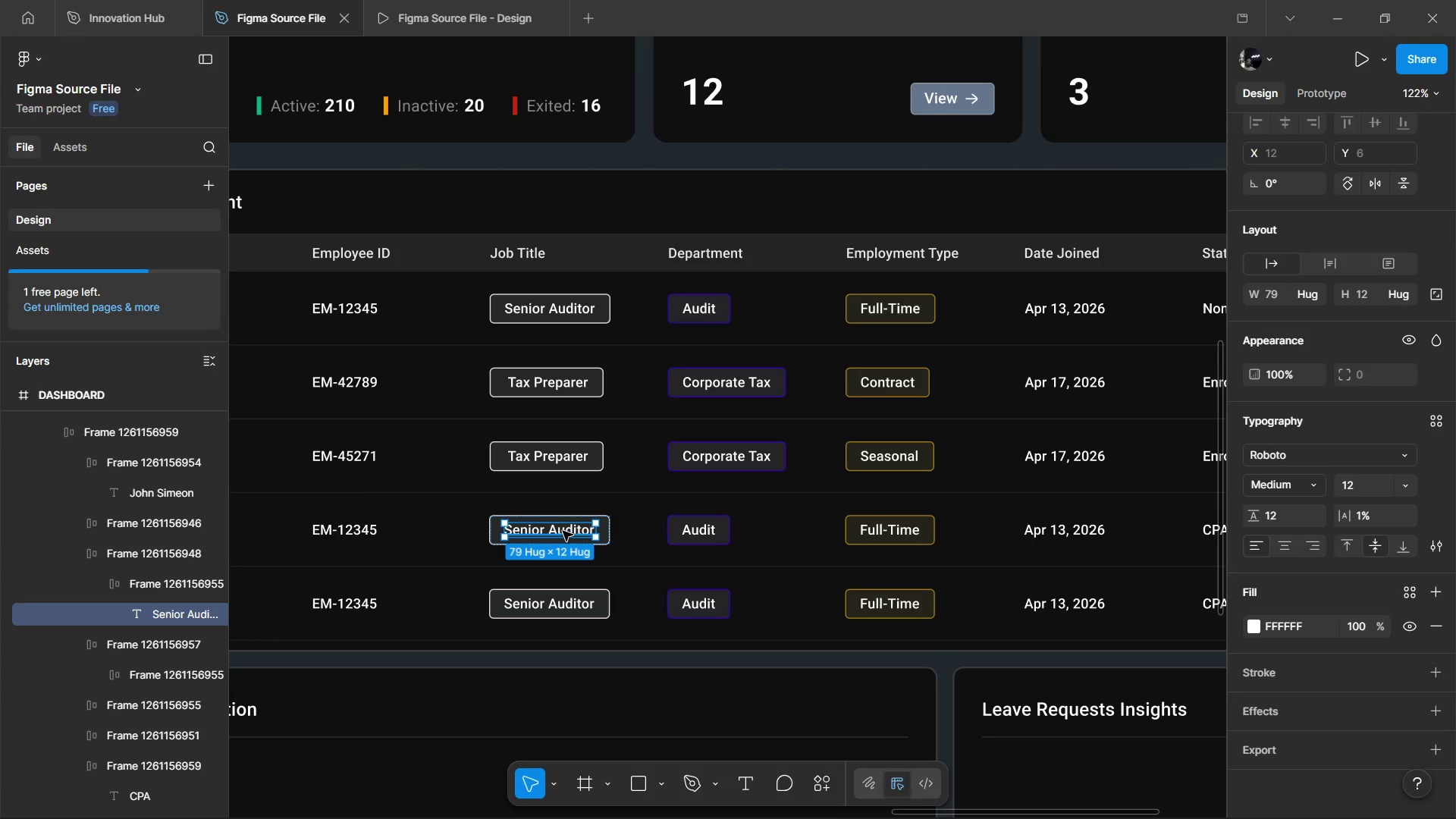 
key(Control+ControlLeft)
 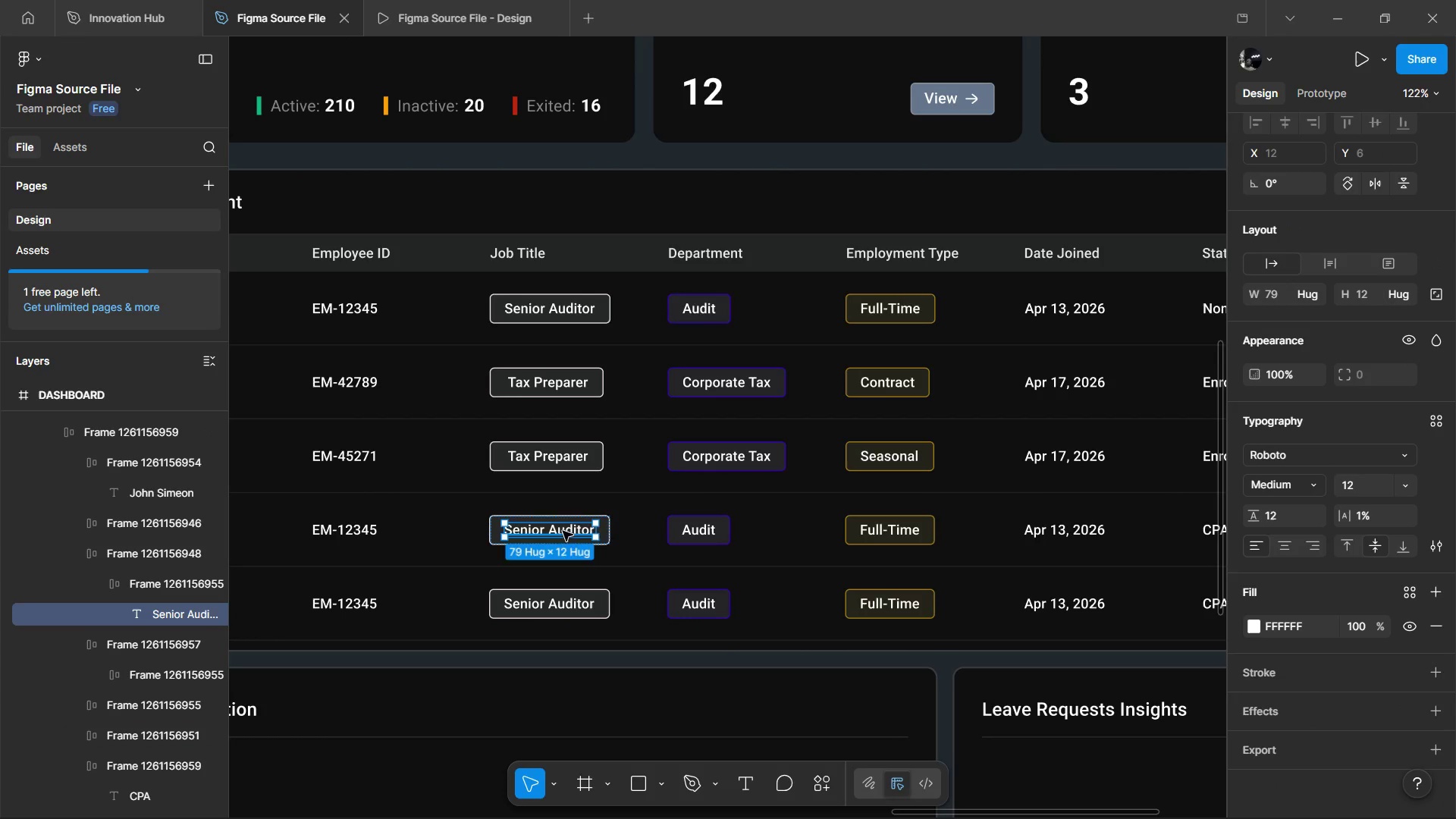 
double_click([563, 531])
 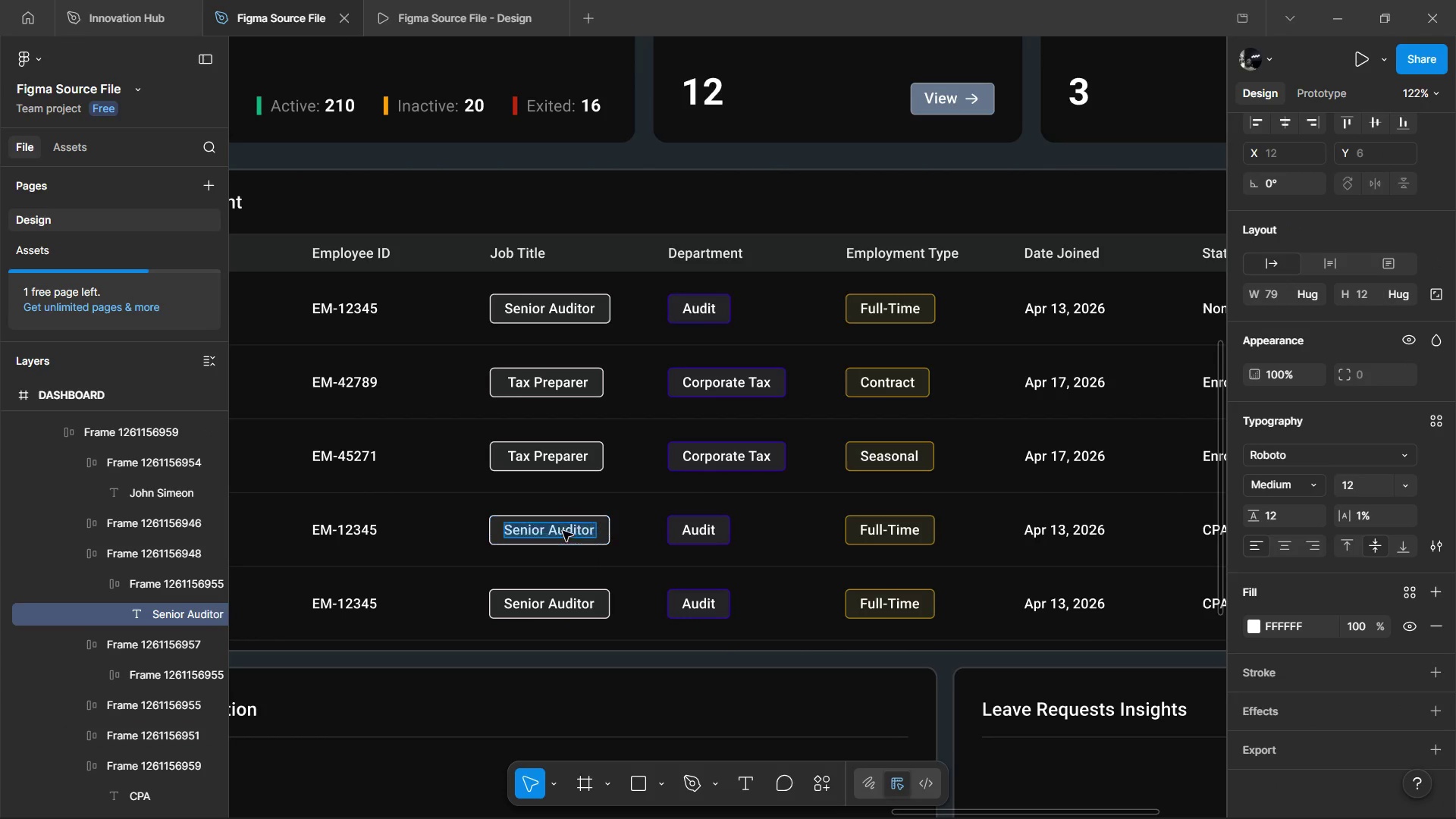 
key(Control+ControlLeft)
 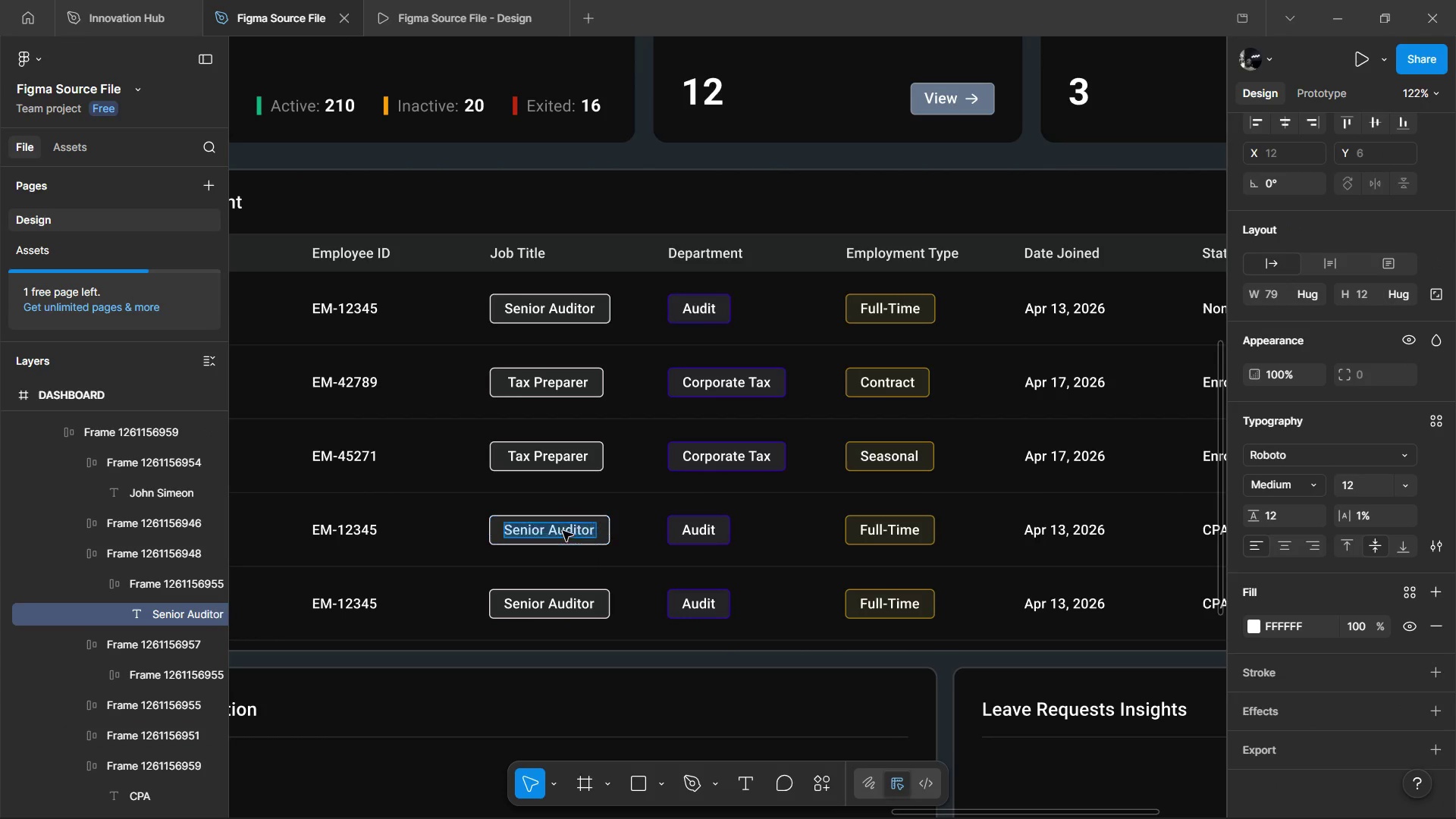 
key(Control+ControlLeft)
 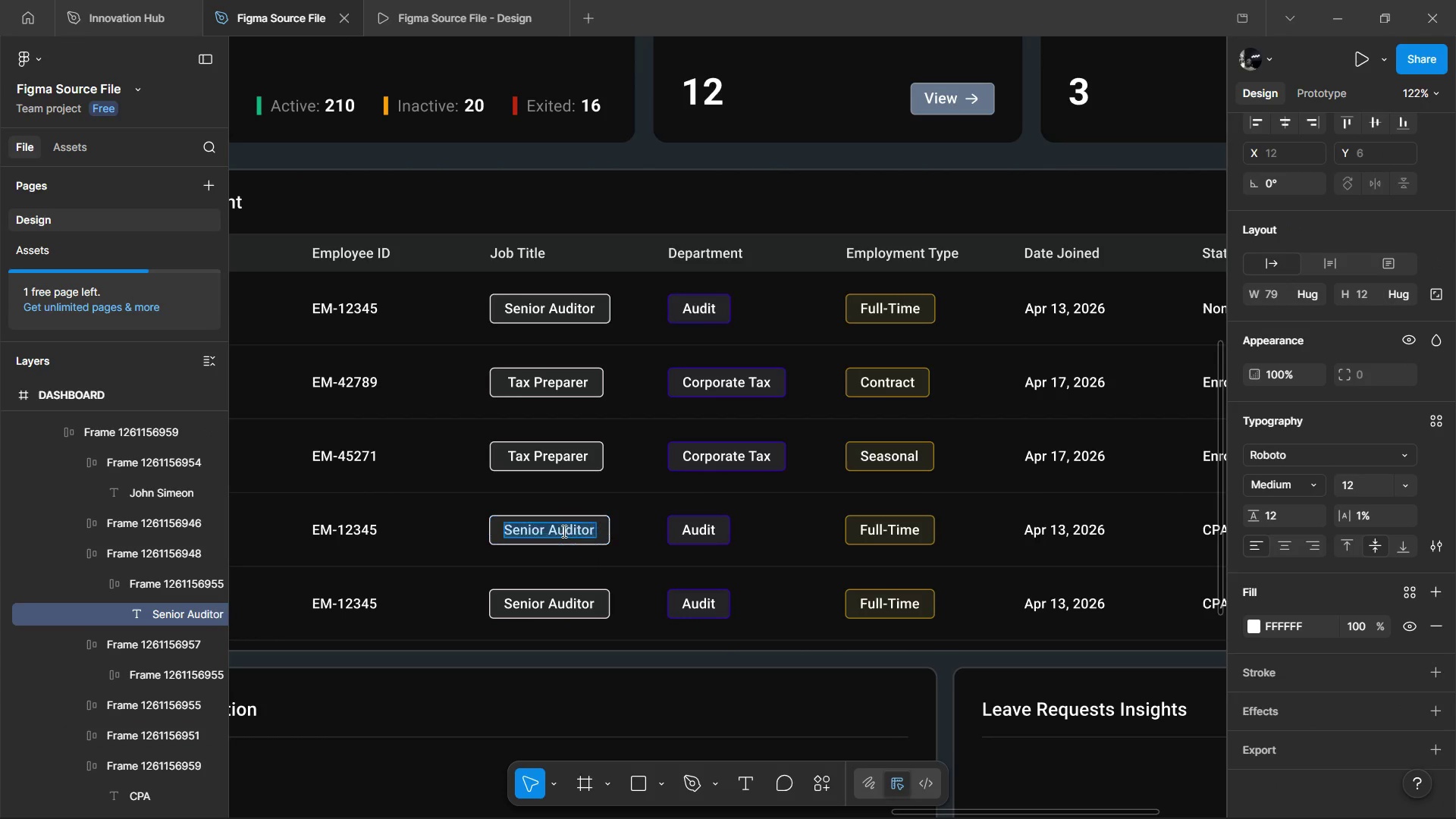 
key(Control+ControlLeft)
 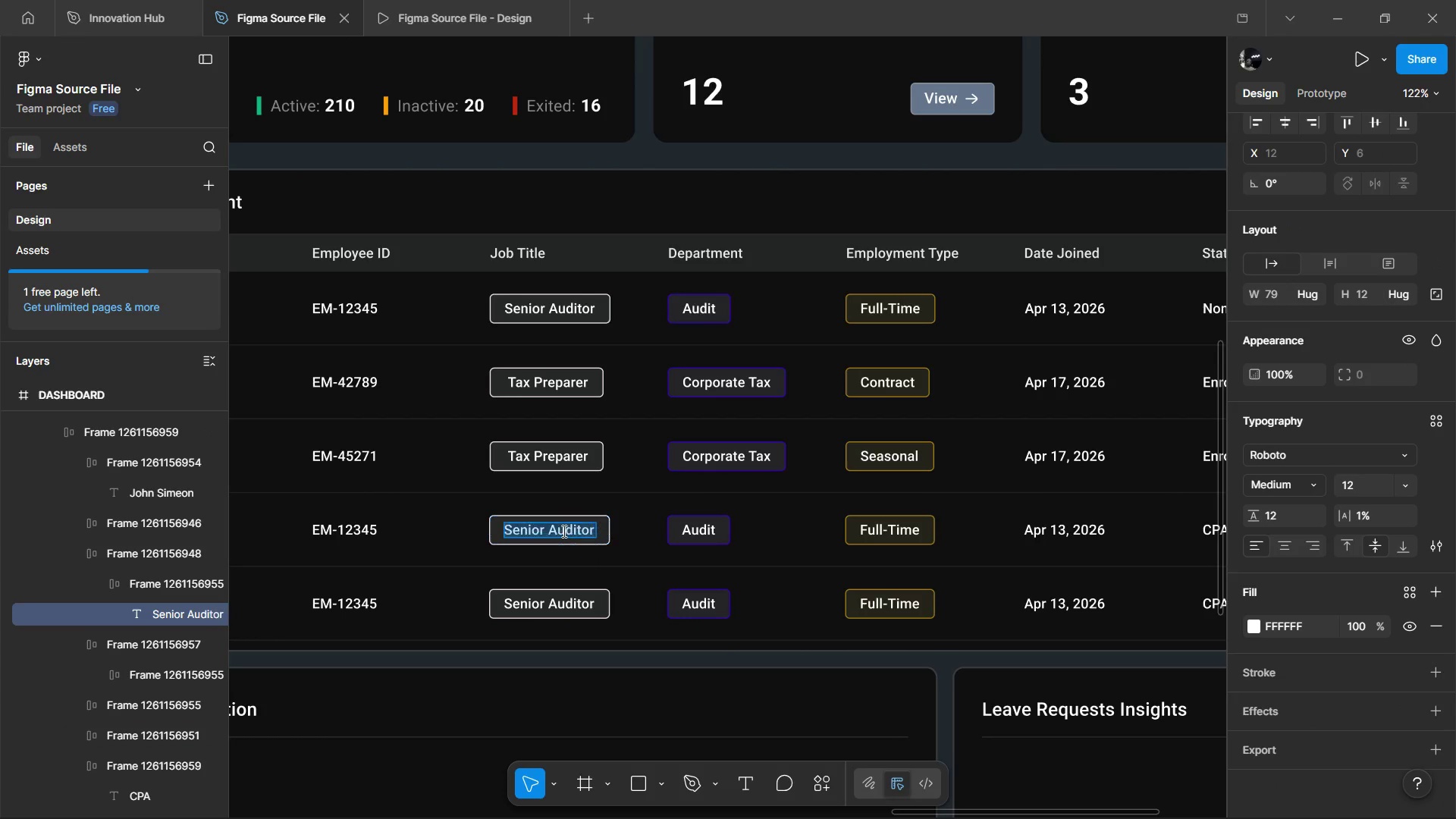 
key(Control+ControlLeft)
 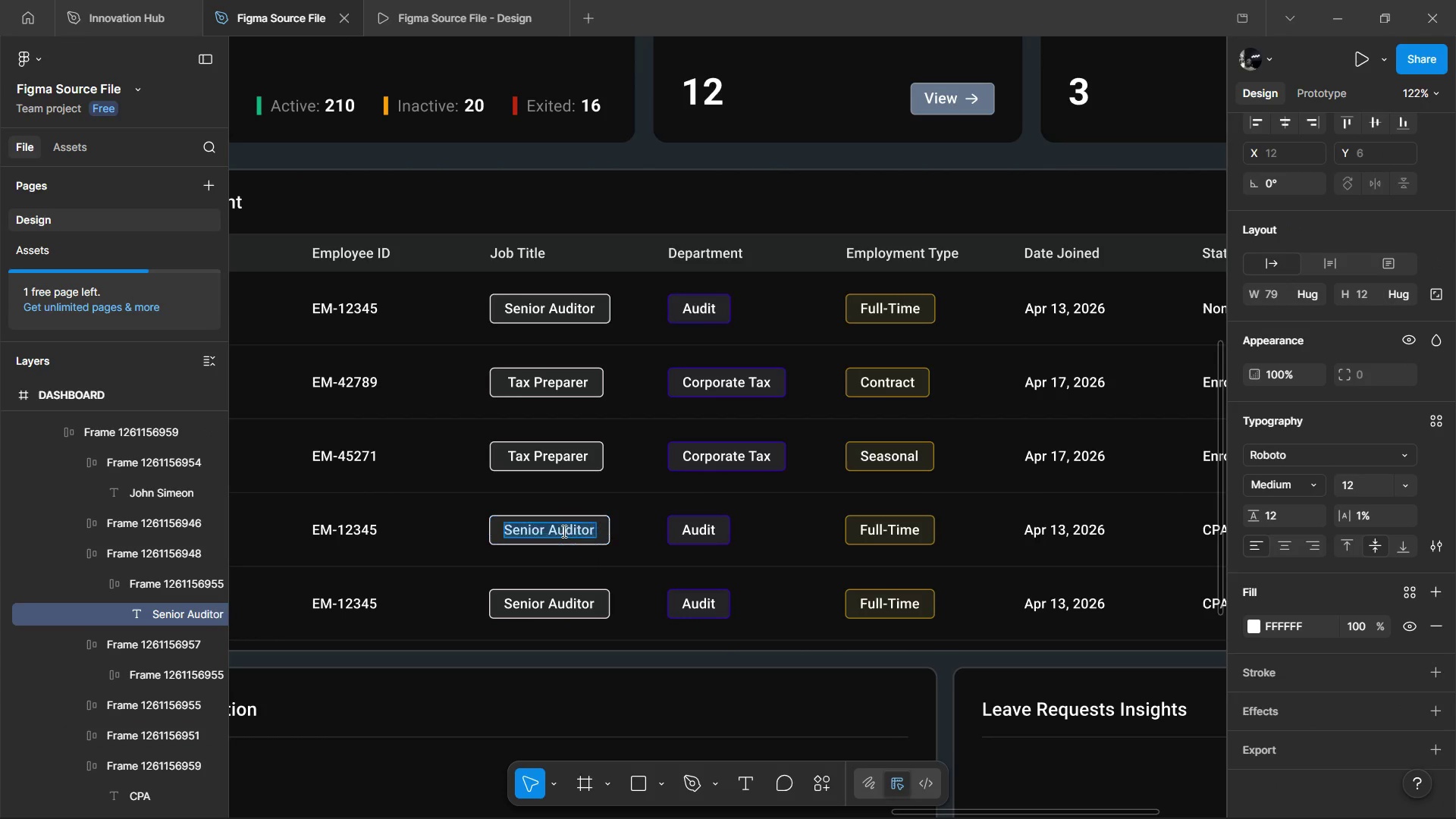 
key(Control+ControlLeft)
 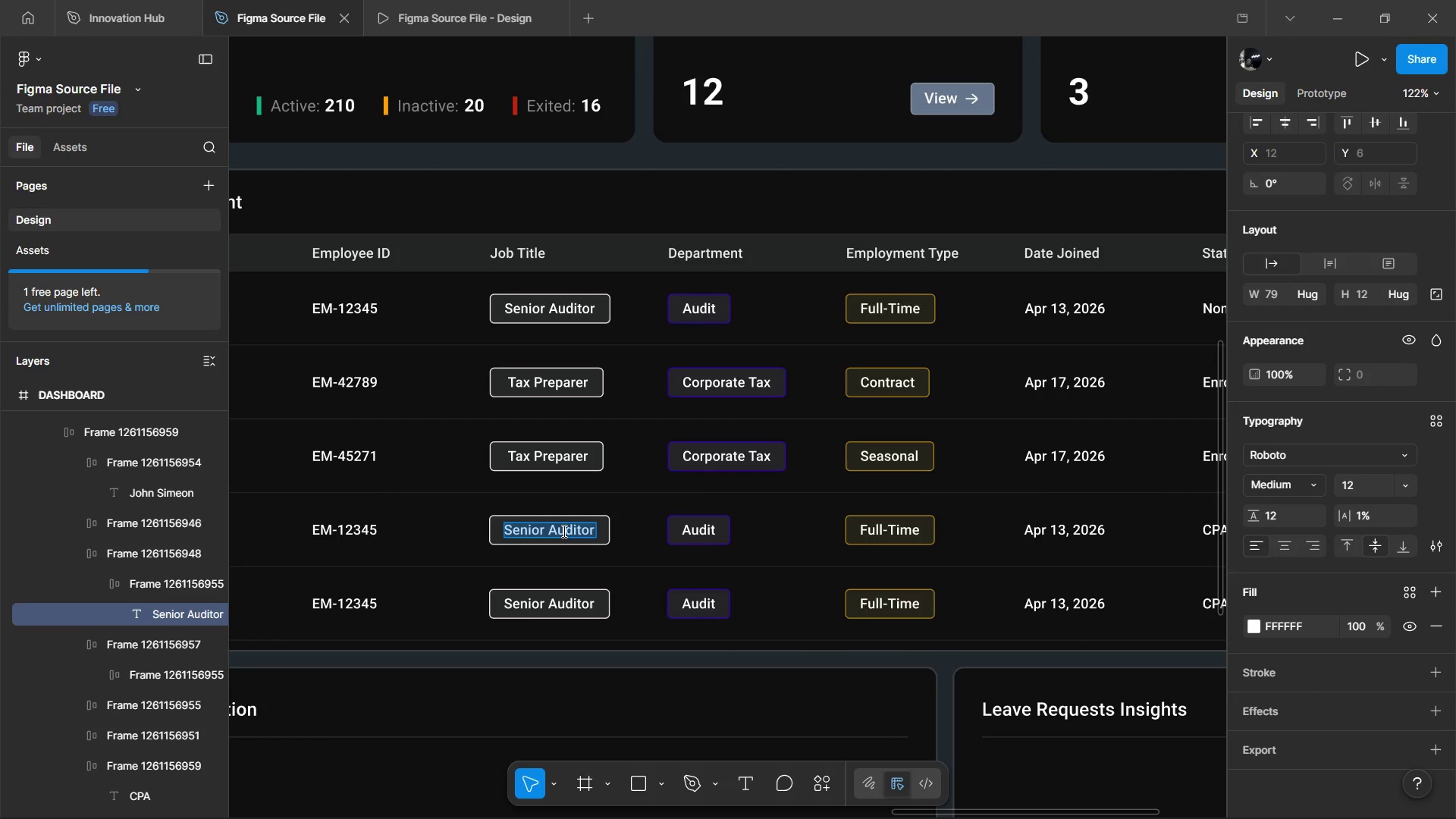 
key(Control+ControlLeft)
 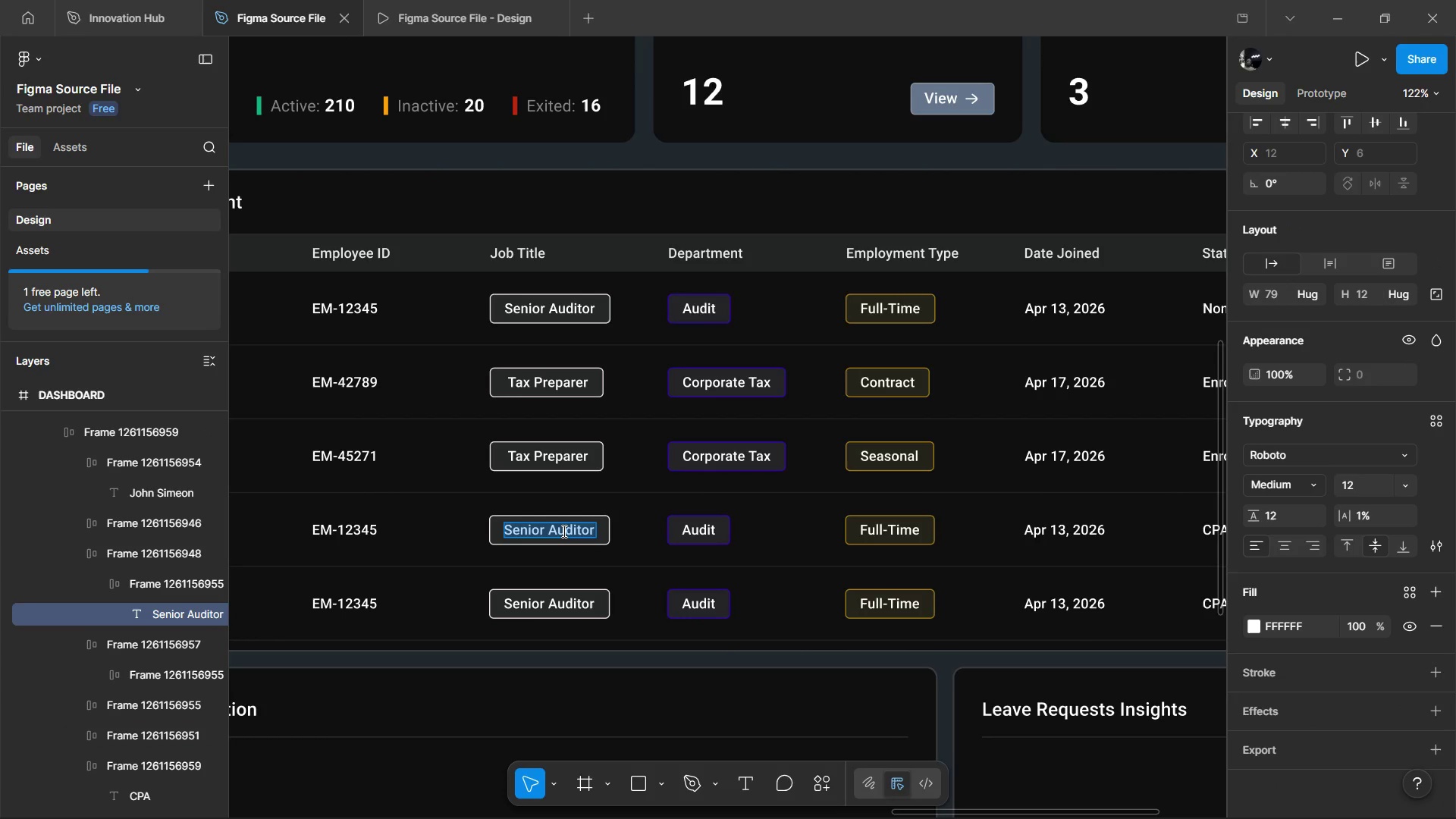 
key(Control+ControlLeft)
 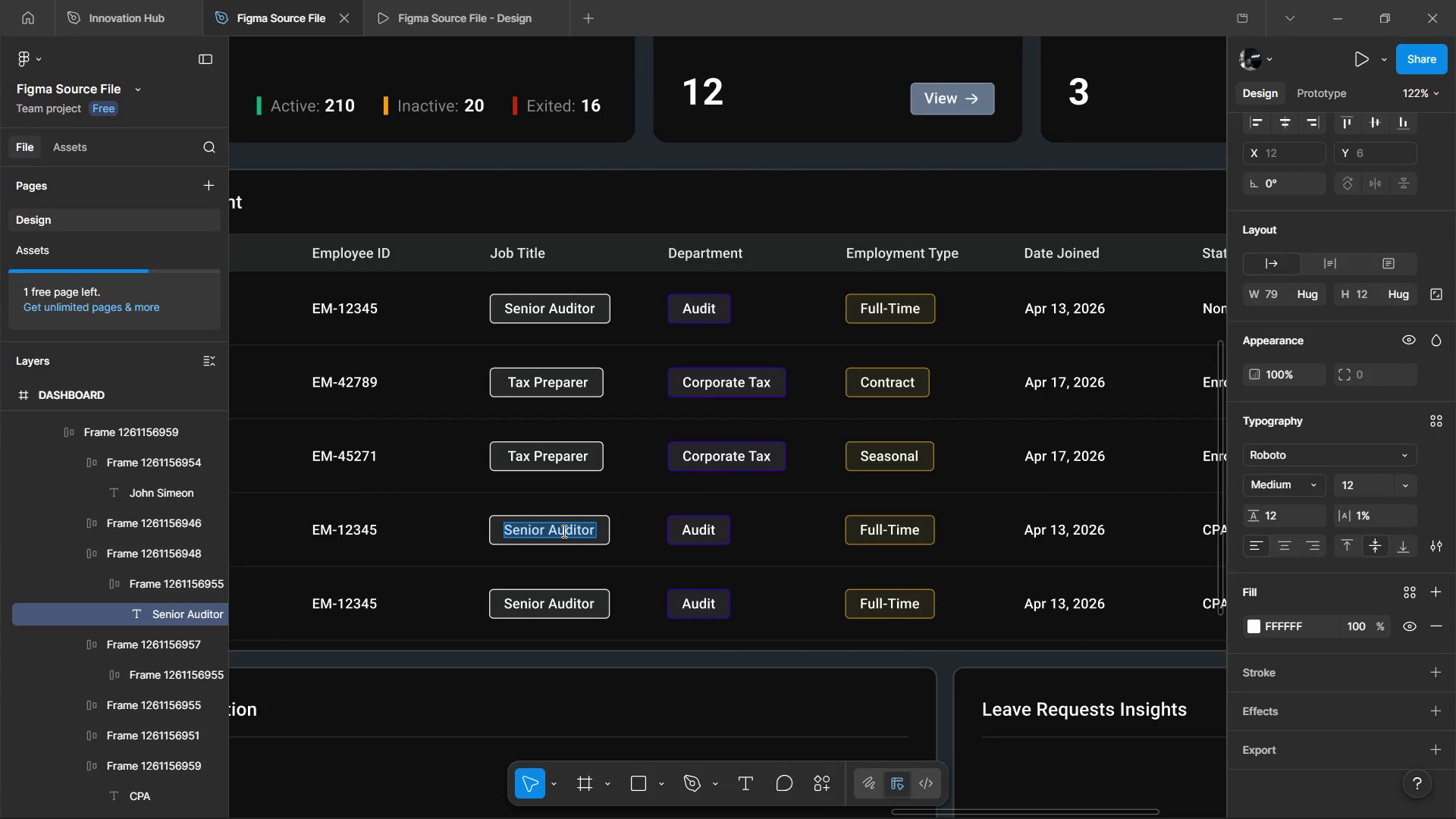 
key(Control+V)
 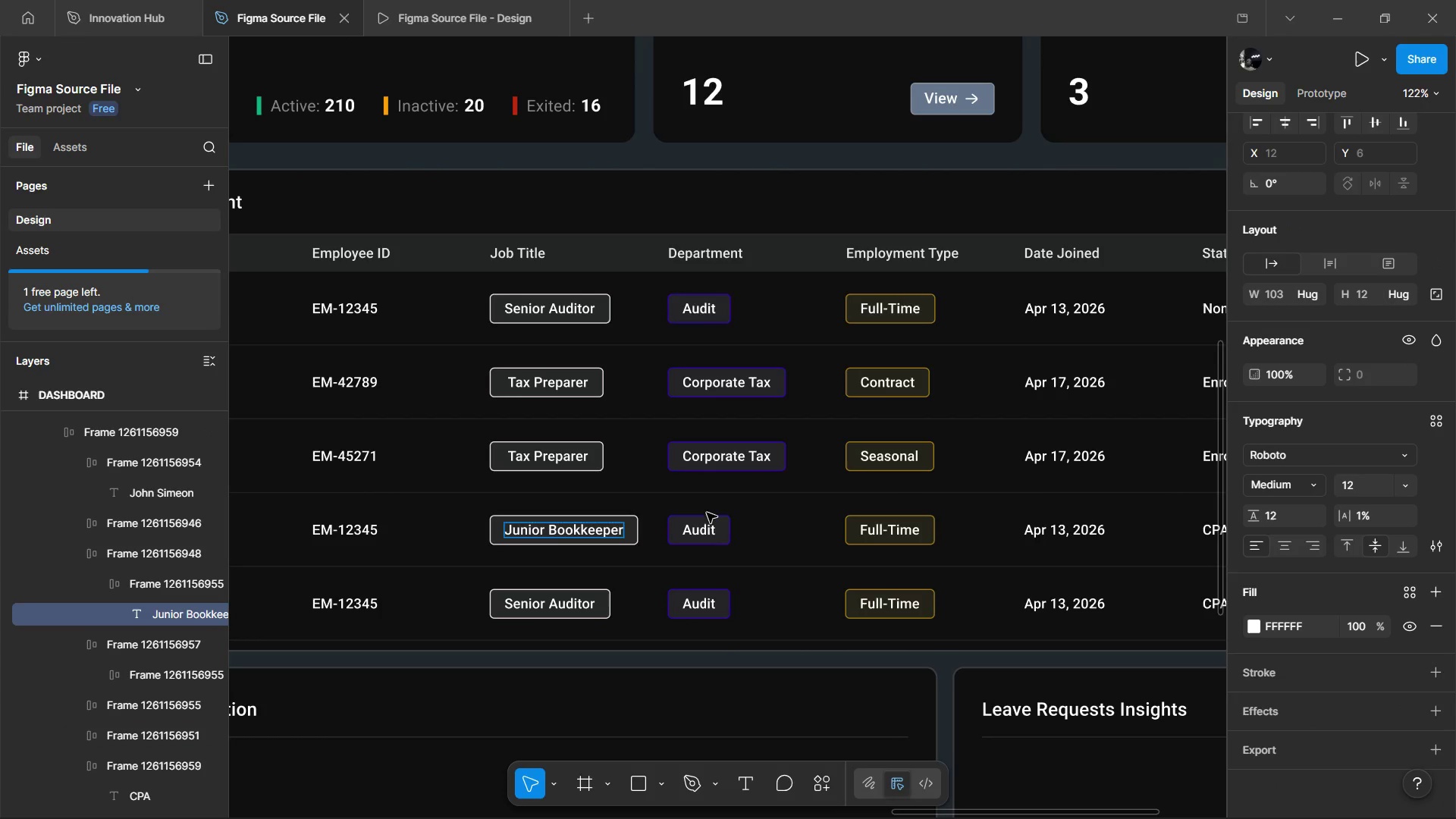 
left_click([725, 513])
 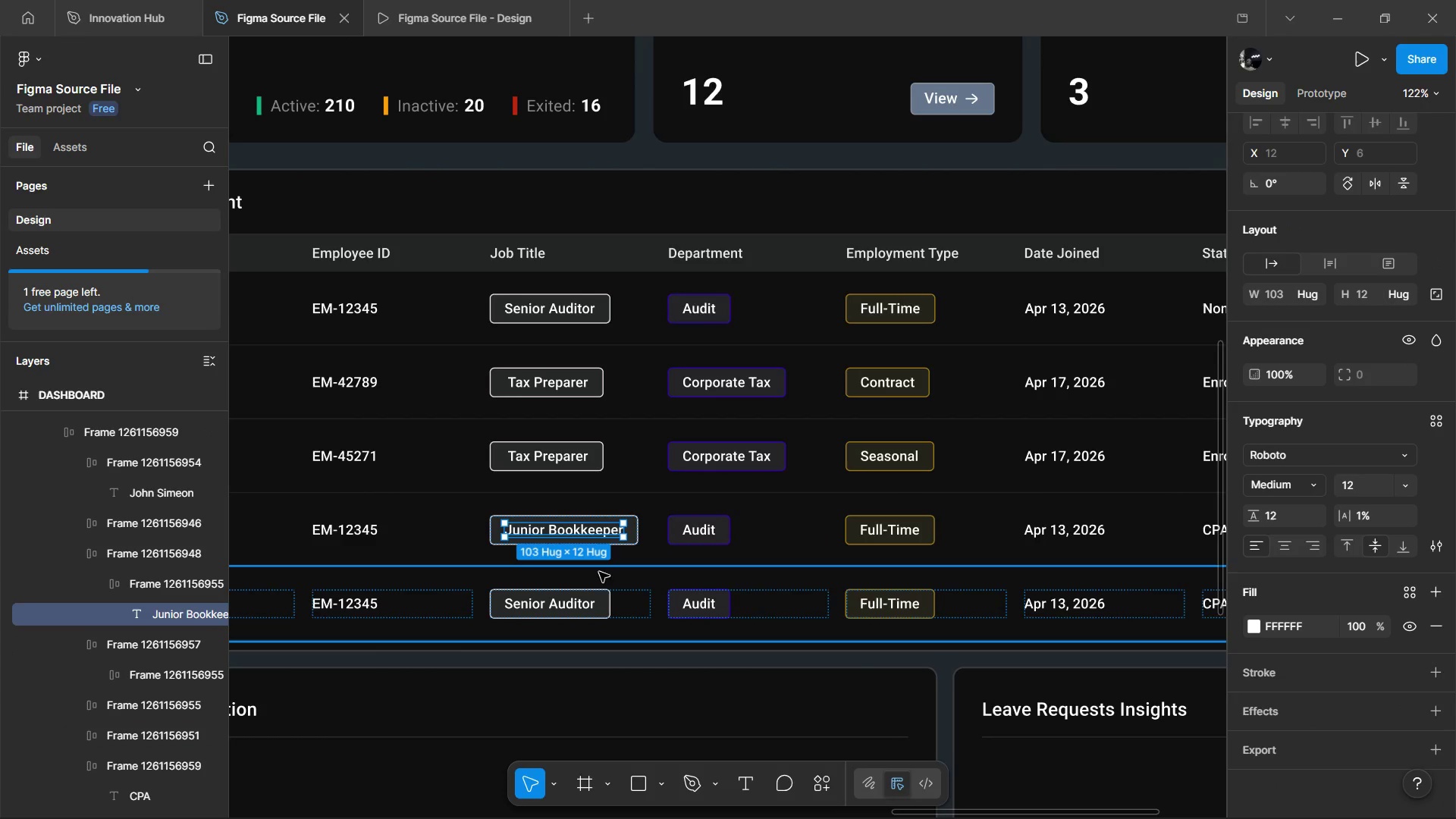 
hold_key(key=ControlLeft, duration=1.23)
left_click([556, 533])
 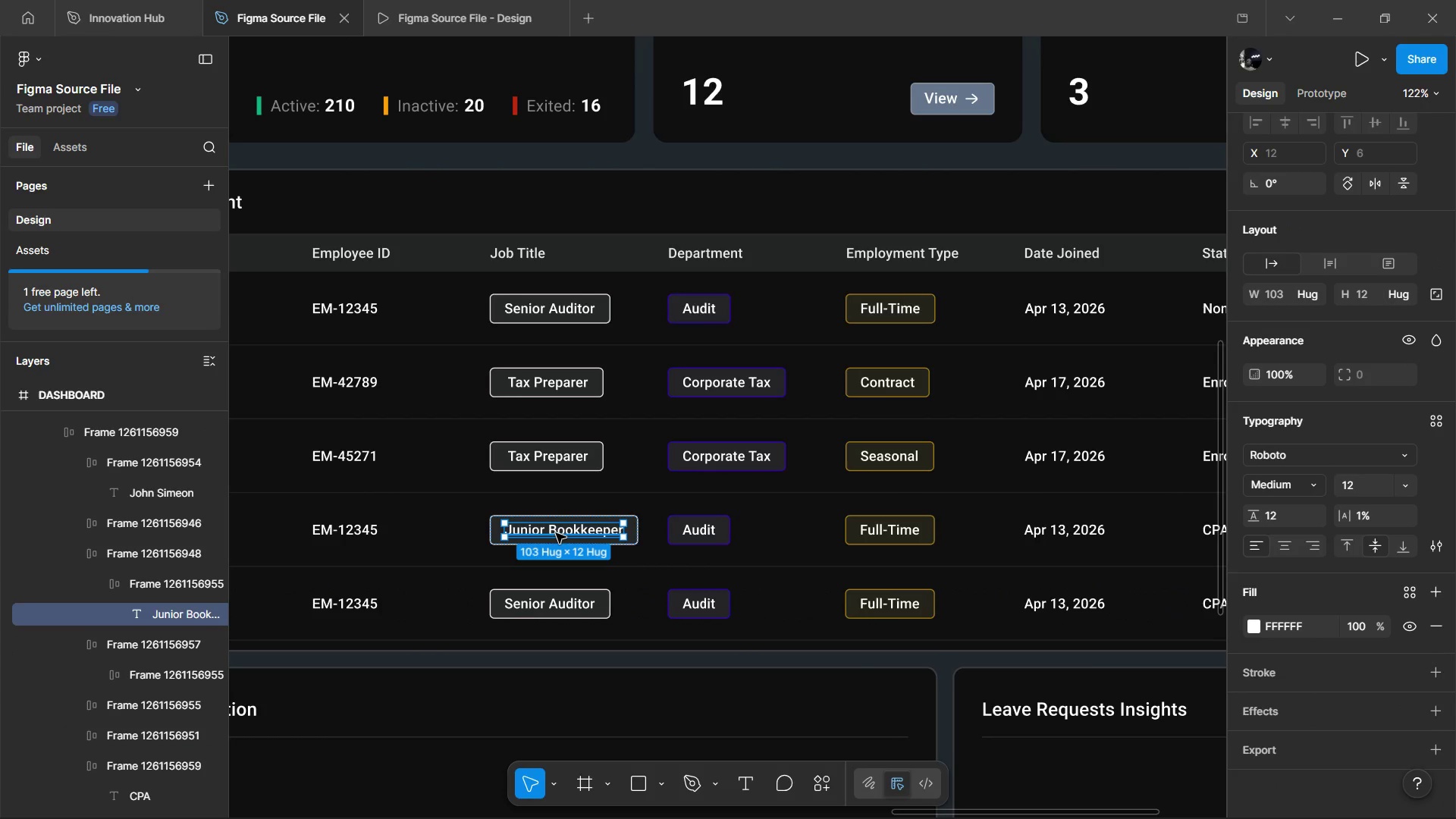 
double_click([556, 533])
 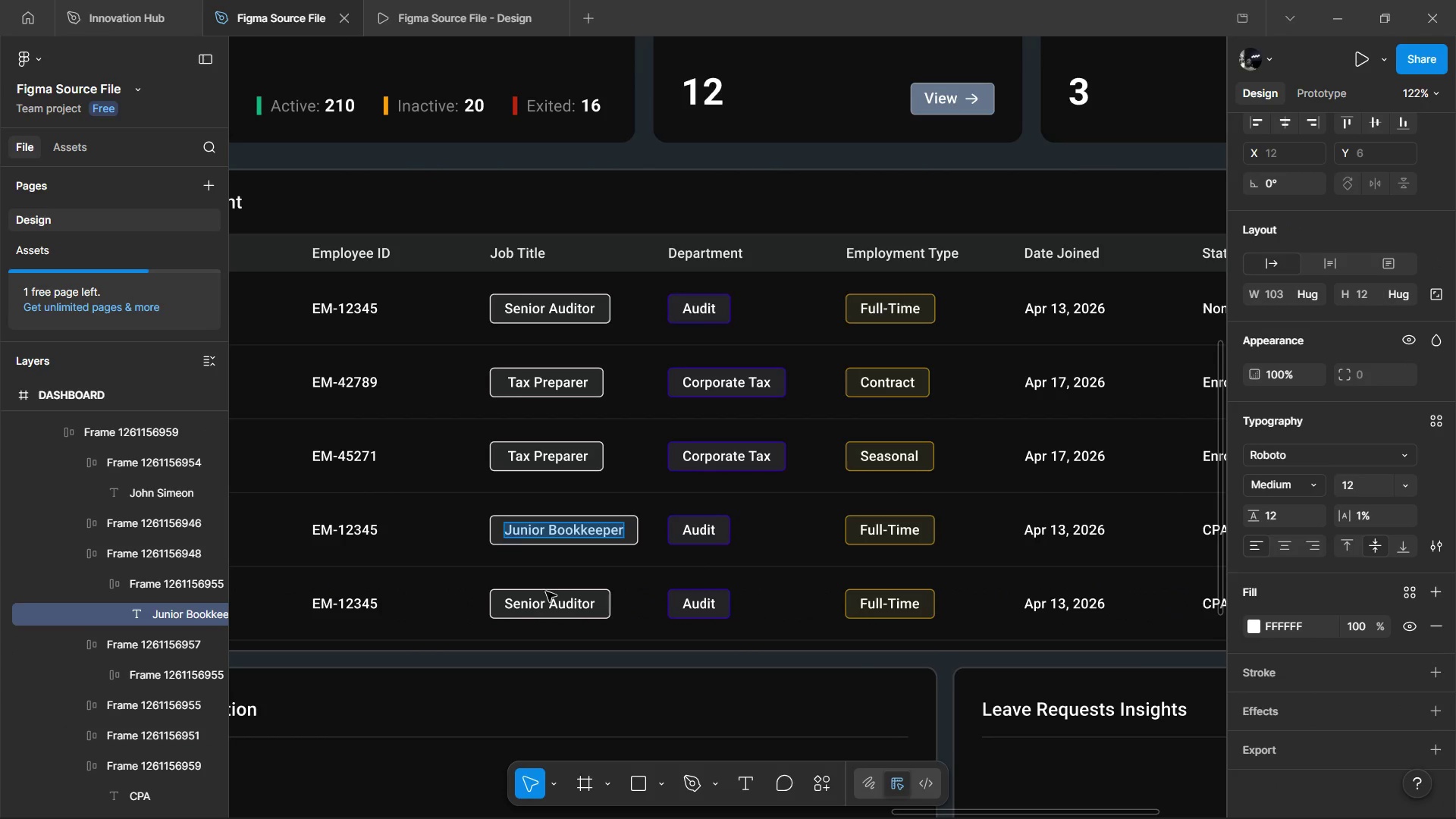 
hold_key(key=ControlLeft, duration=0.84)
 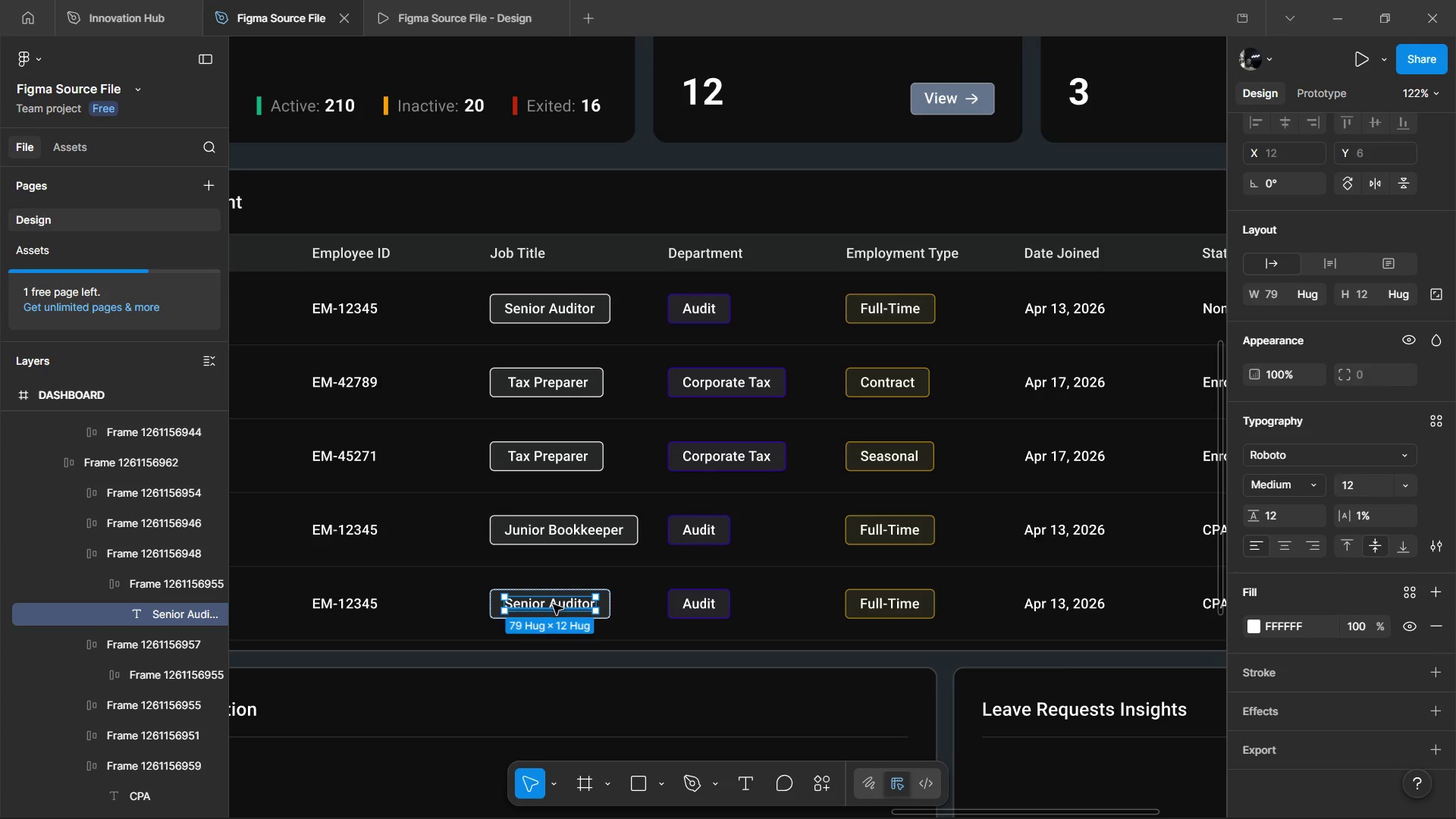 
double_click([553, 604])
 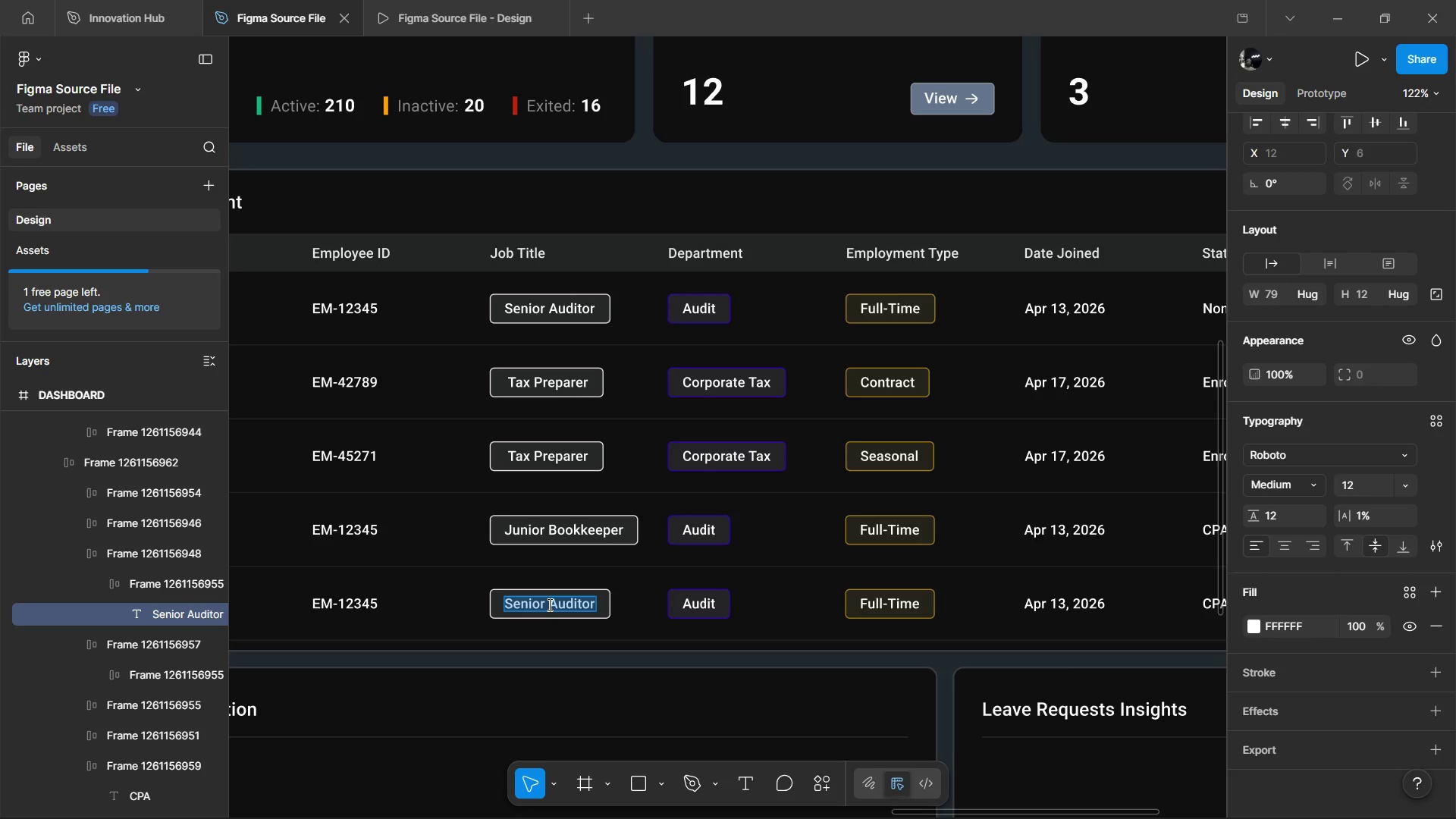 
left_click([548, 604])
 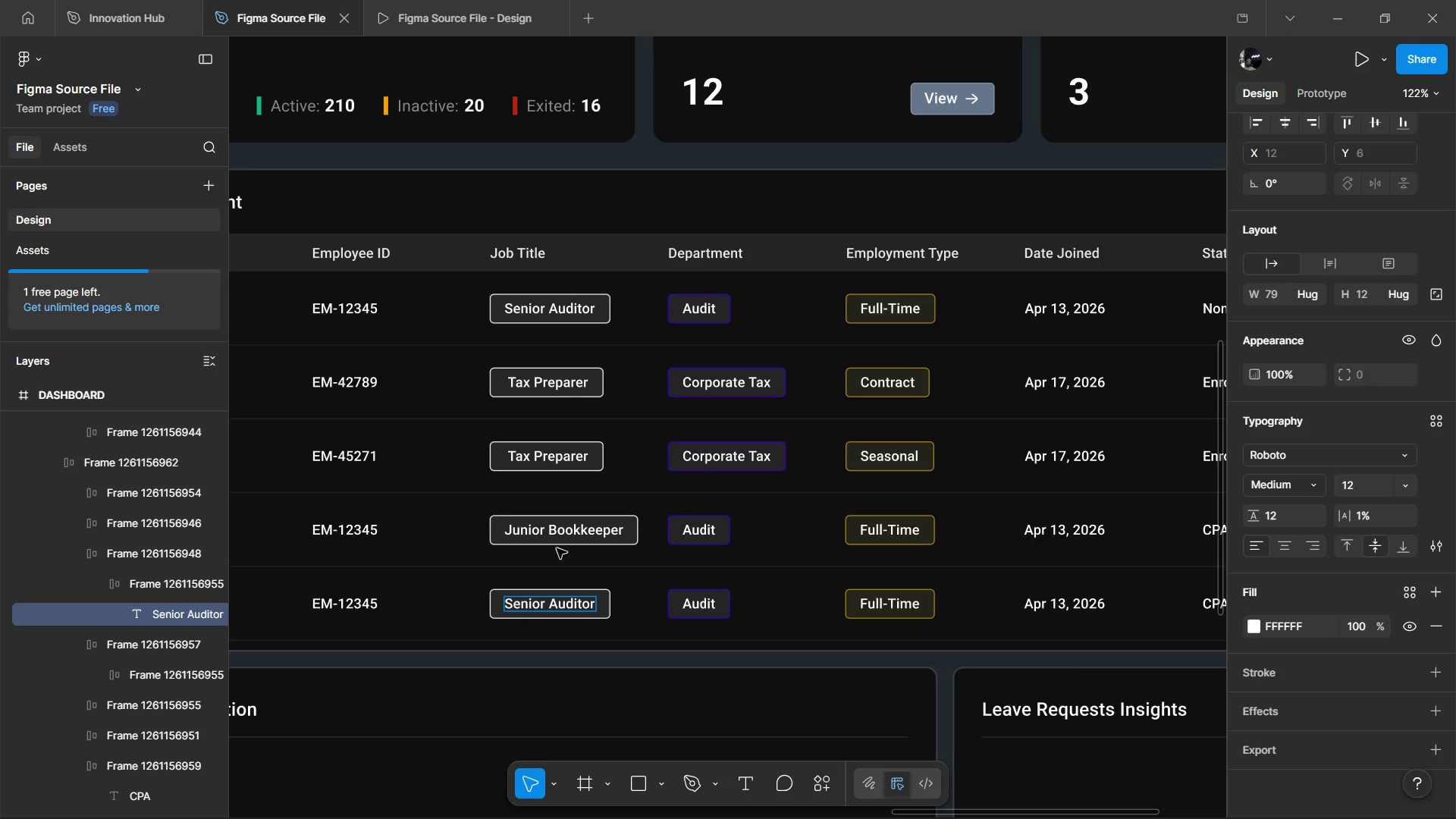 
key(Control+Backspace)
 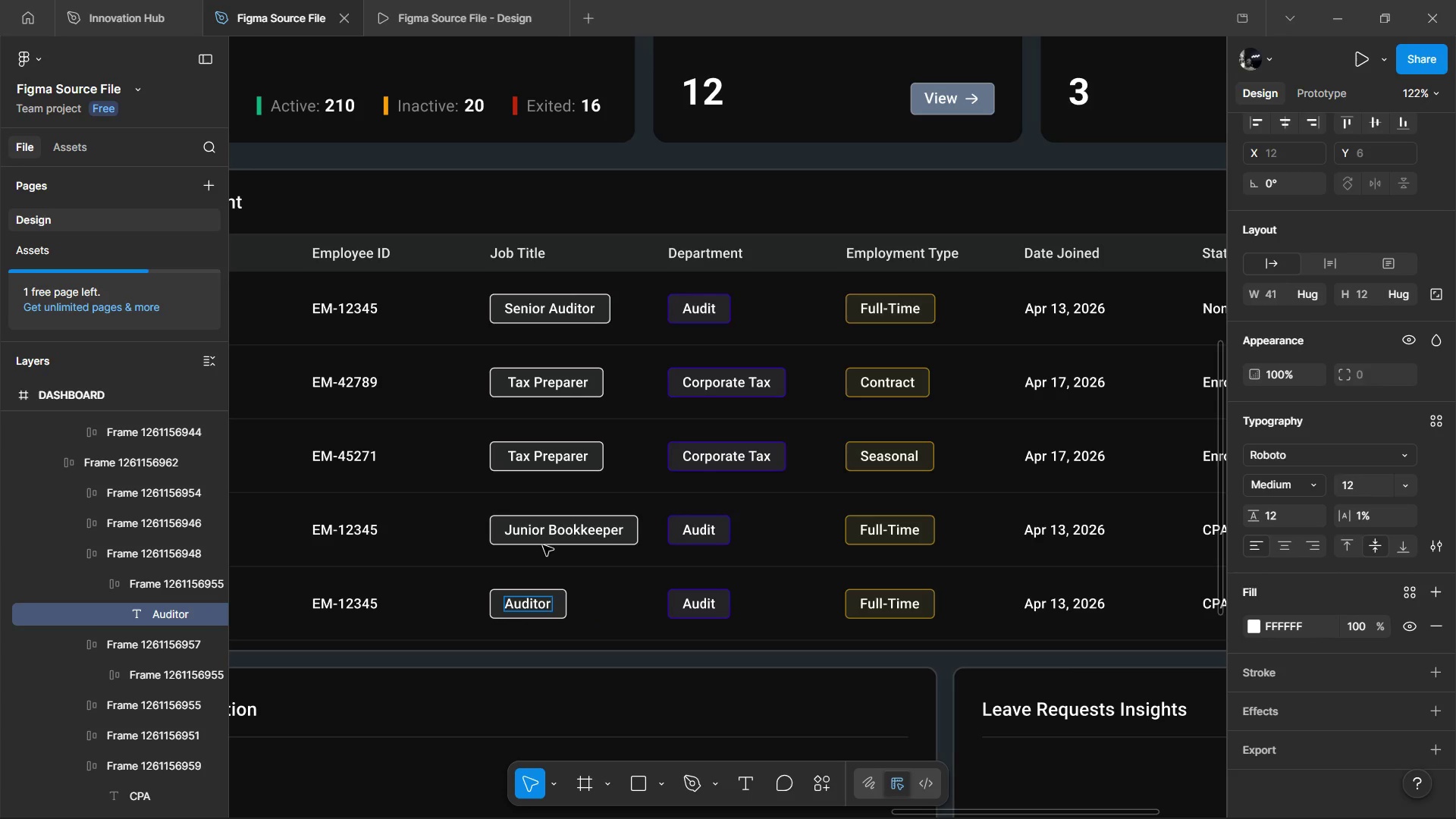 
key(Alt+Tab)
 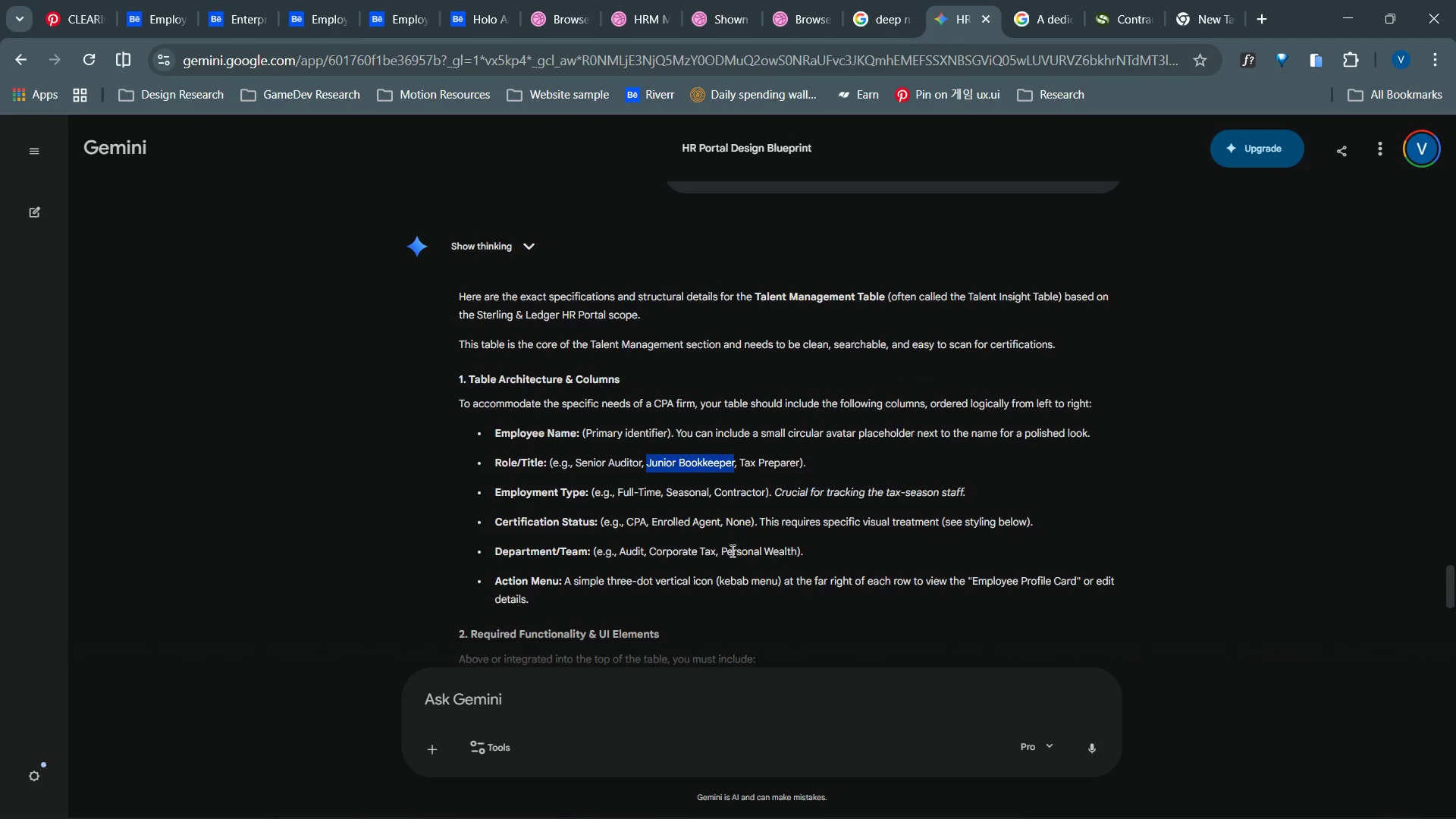 
key(Alt+Tab)
 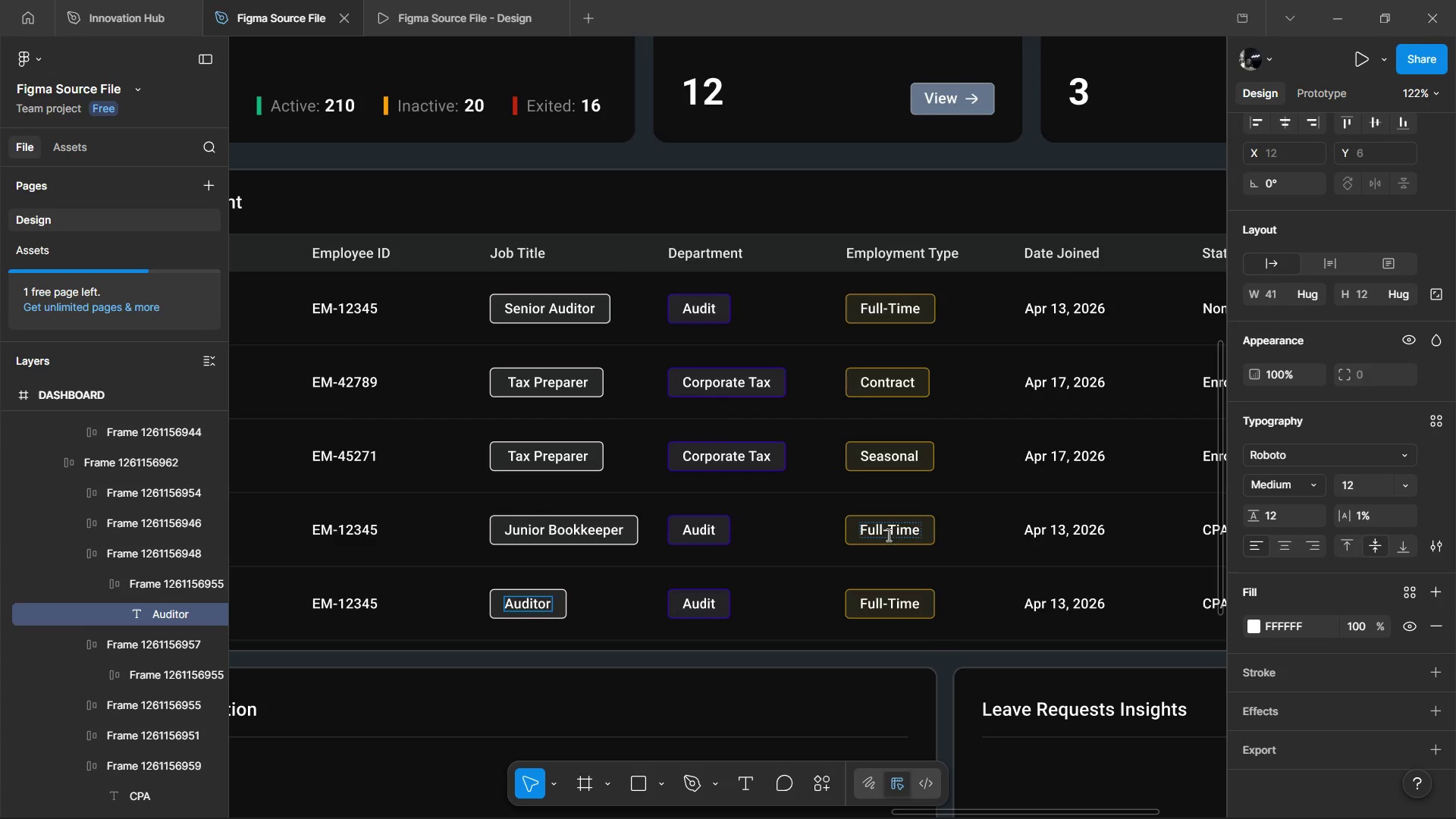 
hold_key(key=ShiftLeft, duration=0.73)
scroll: coordinate [892, 565], scroll_direction: down, amount: 2.0
 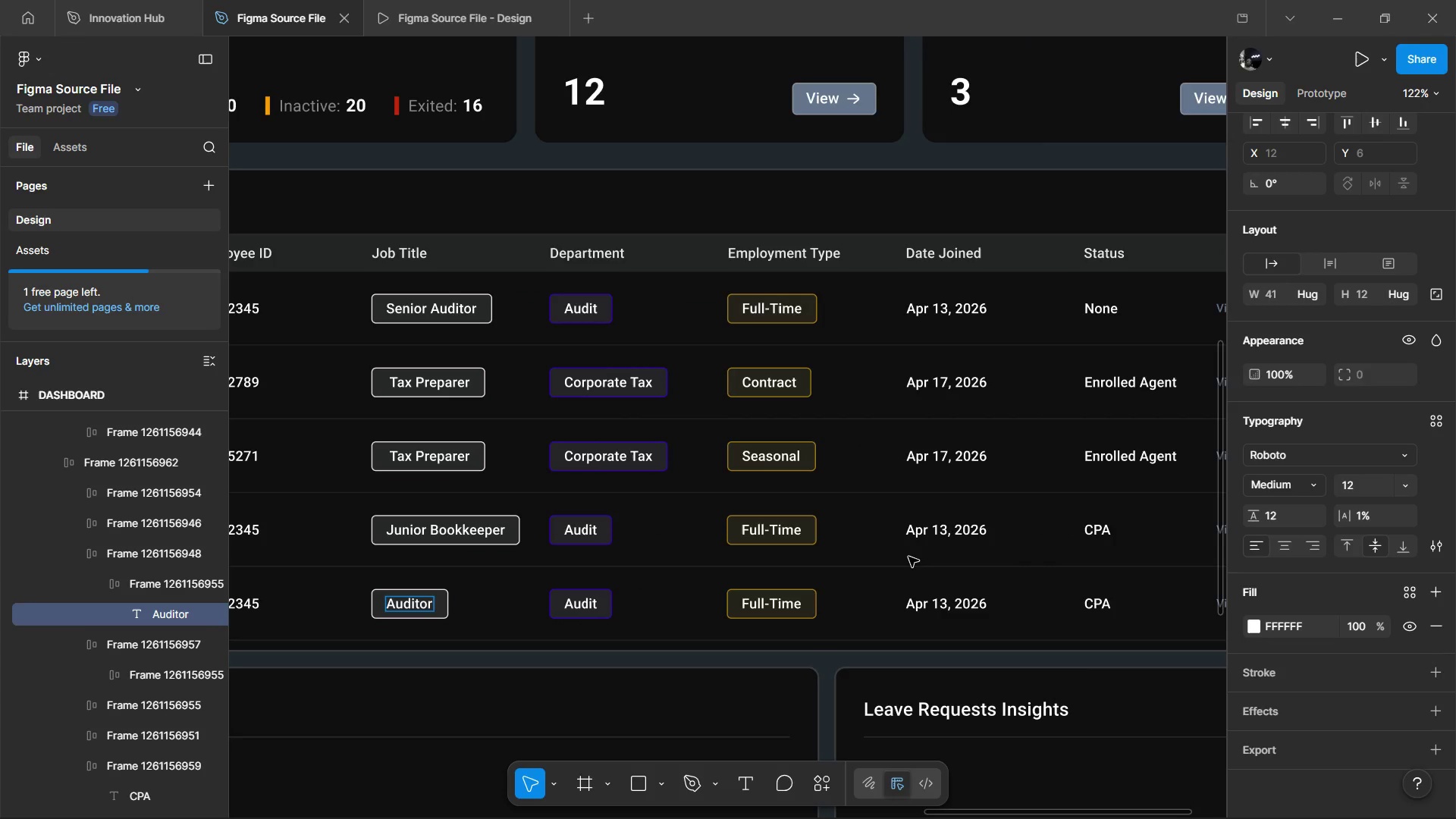 
left_click([908, 557])
 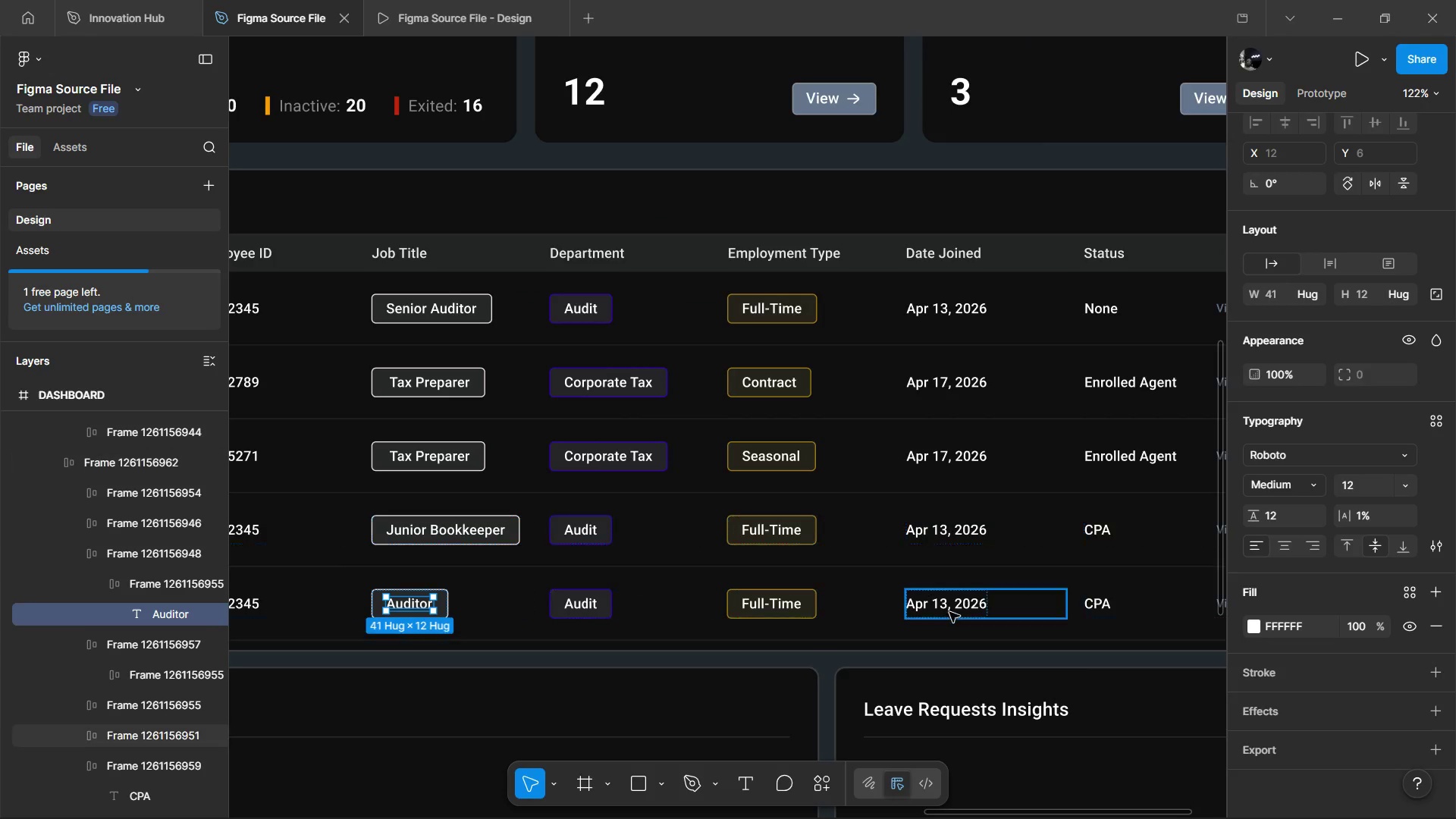 
hold_key(key=ControlLeft, duration=0.78)
double_click([944, 602])
 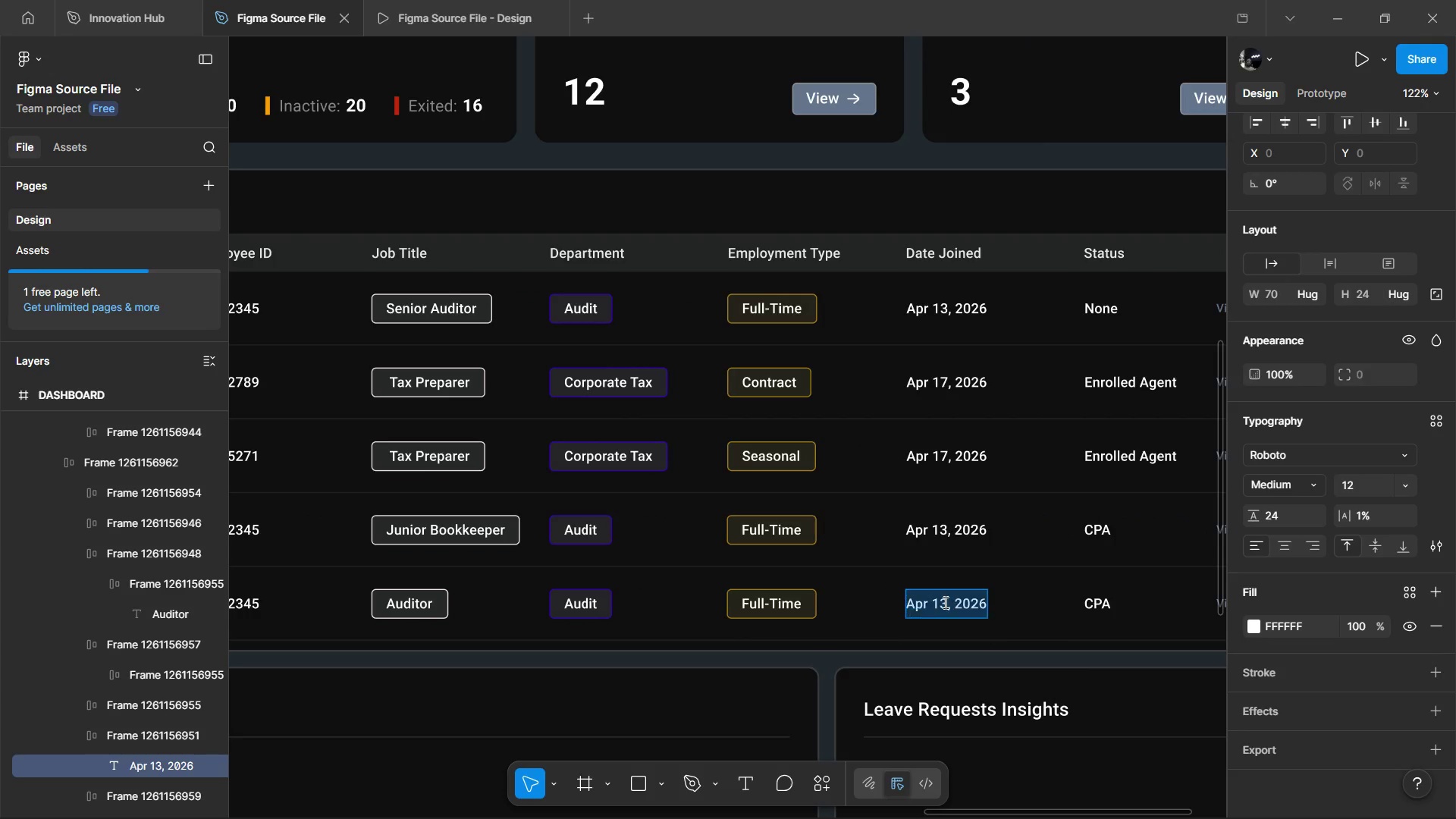 
triple_click([944, 602])
 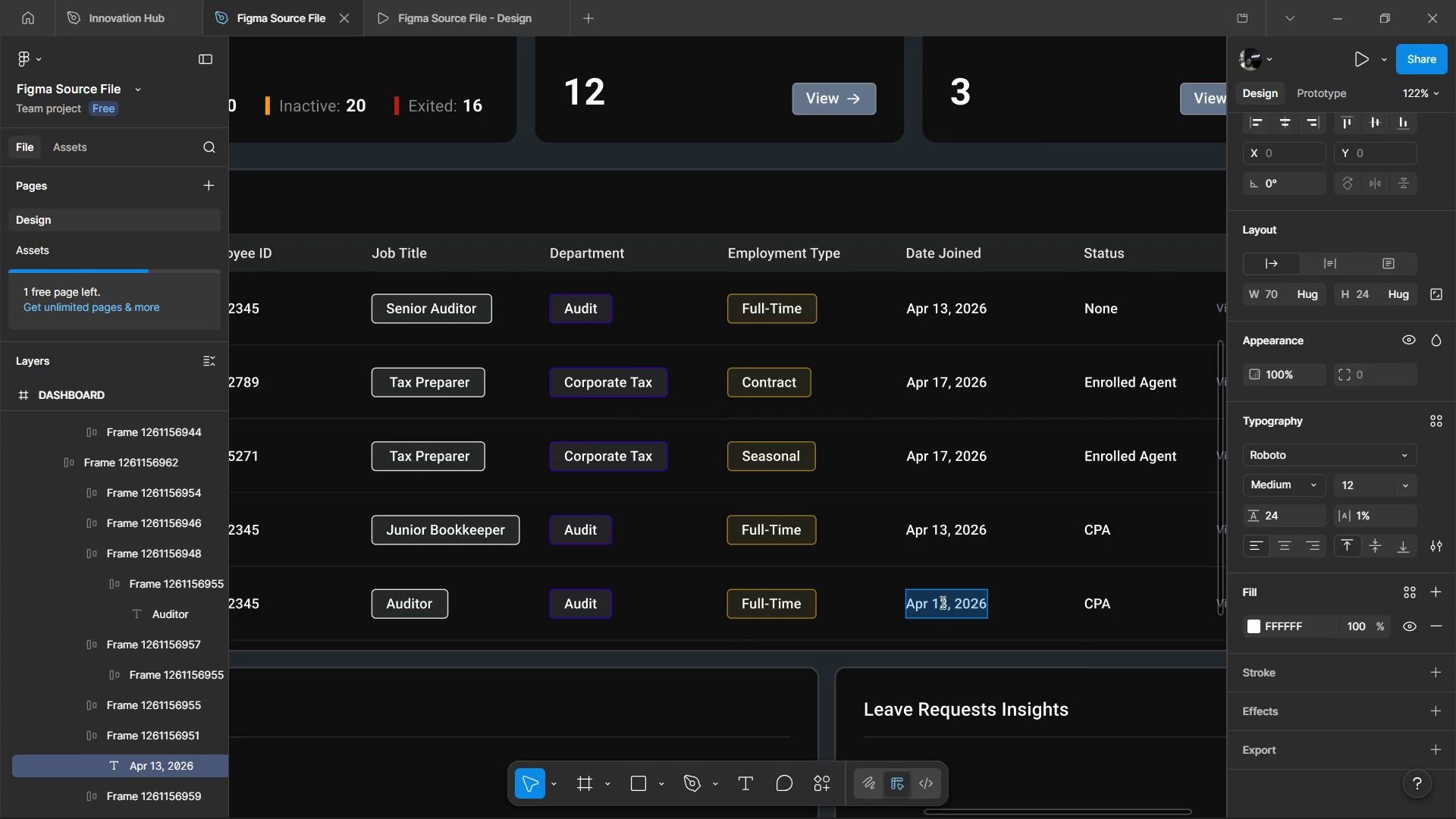 
triple_click([941, 602])
 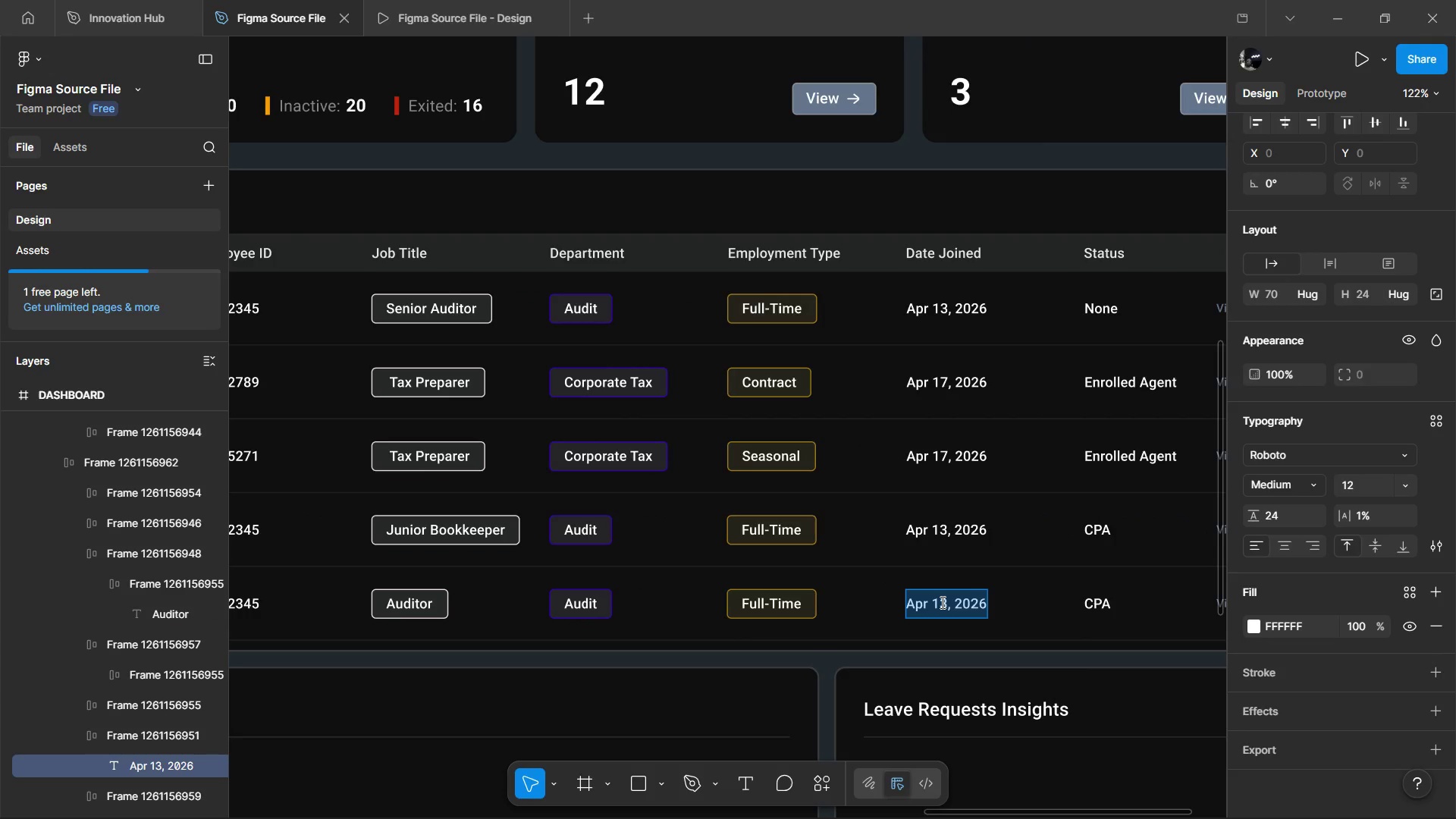 
triple_click([941, 602])
 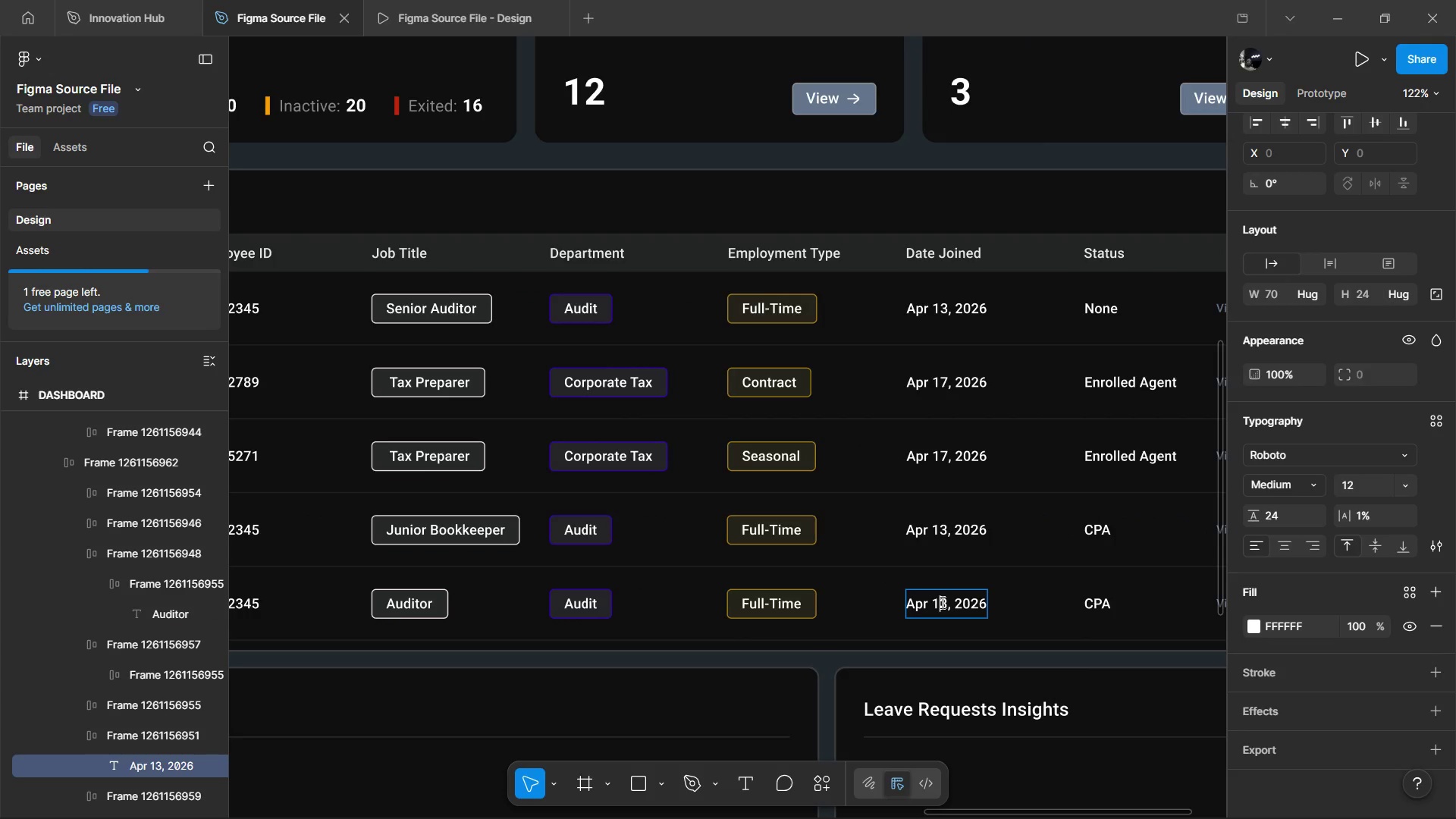 
triple_click([941, 602])
 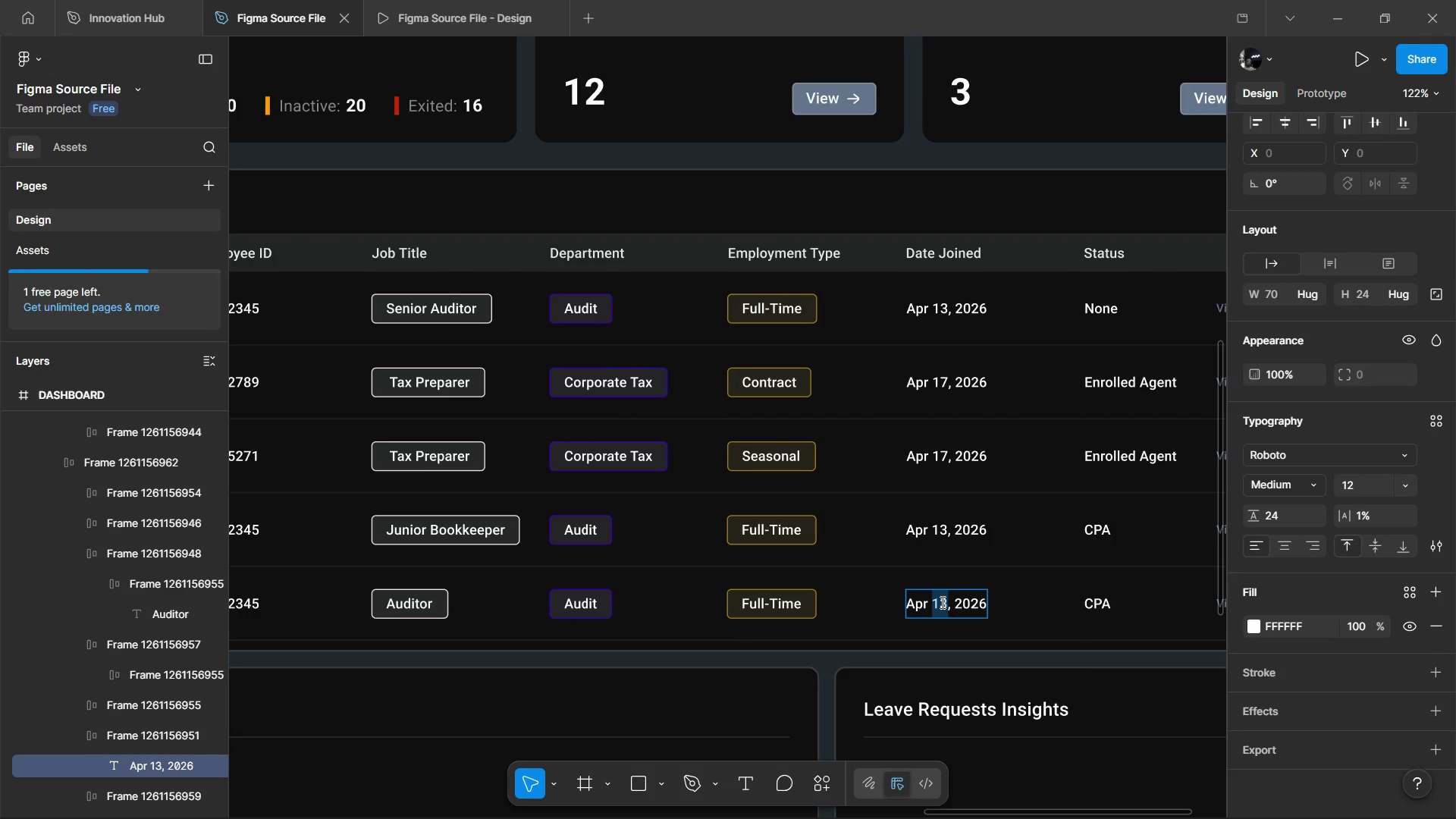 
type(20)
 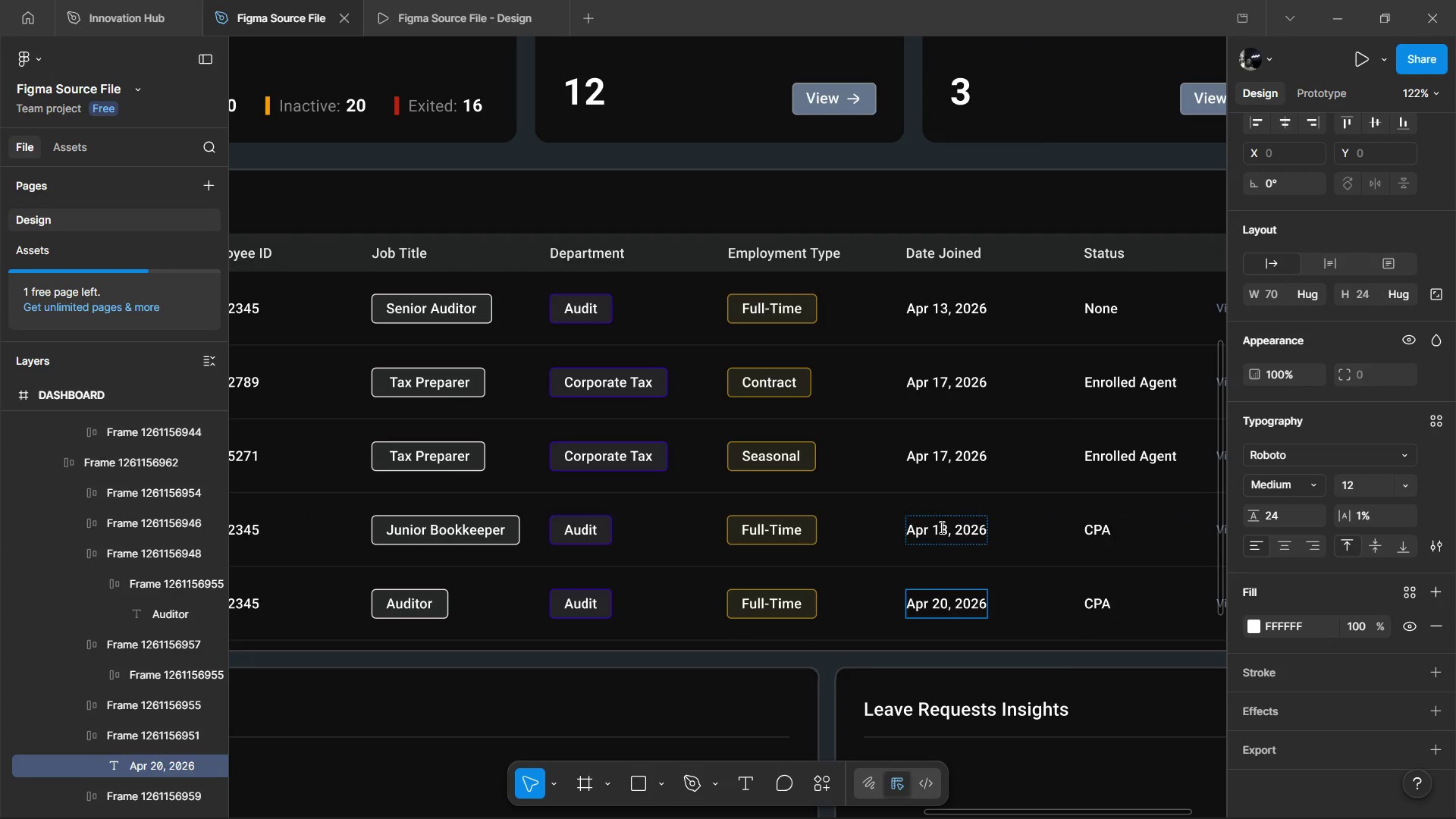 
double_click([940, 527])
 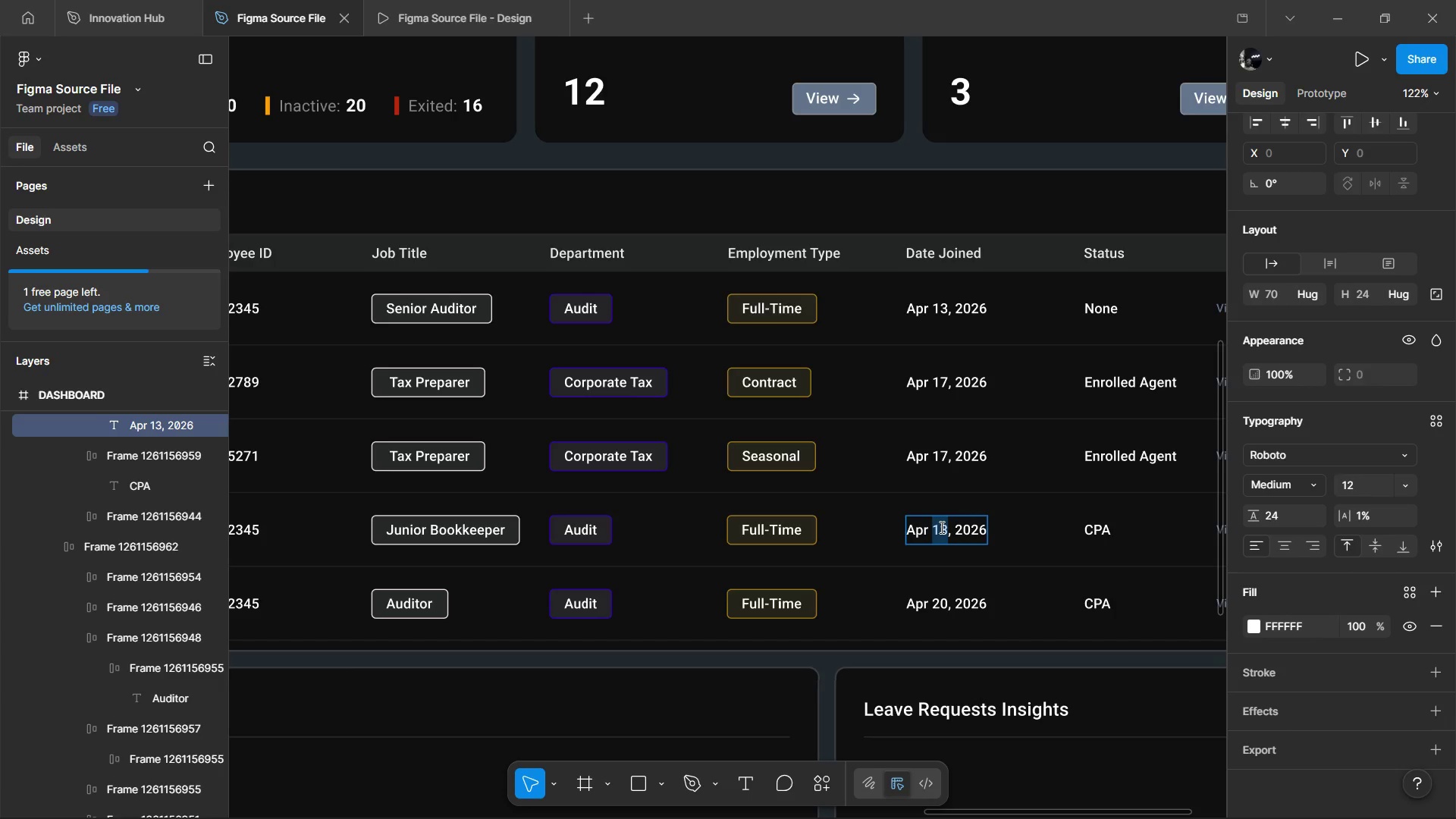 
key(1)
 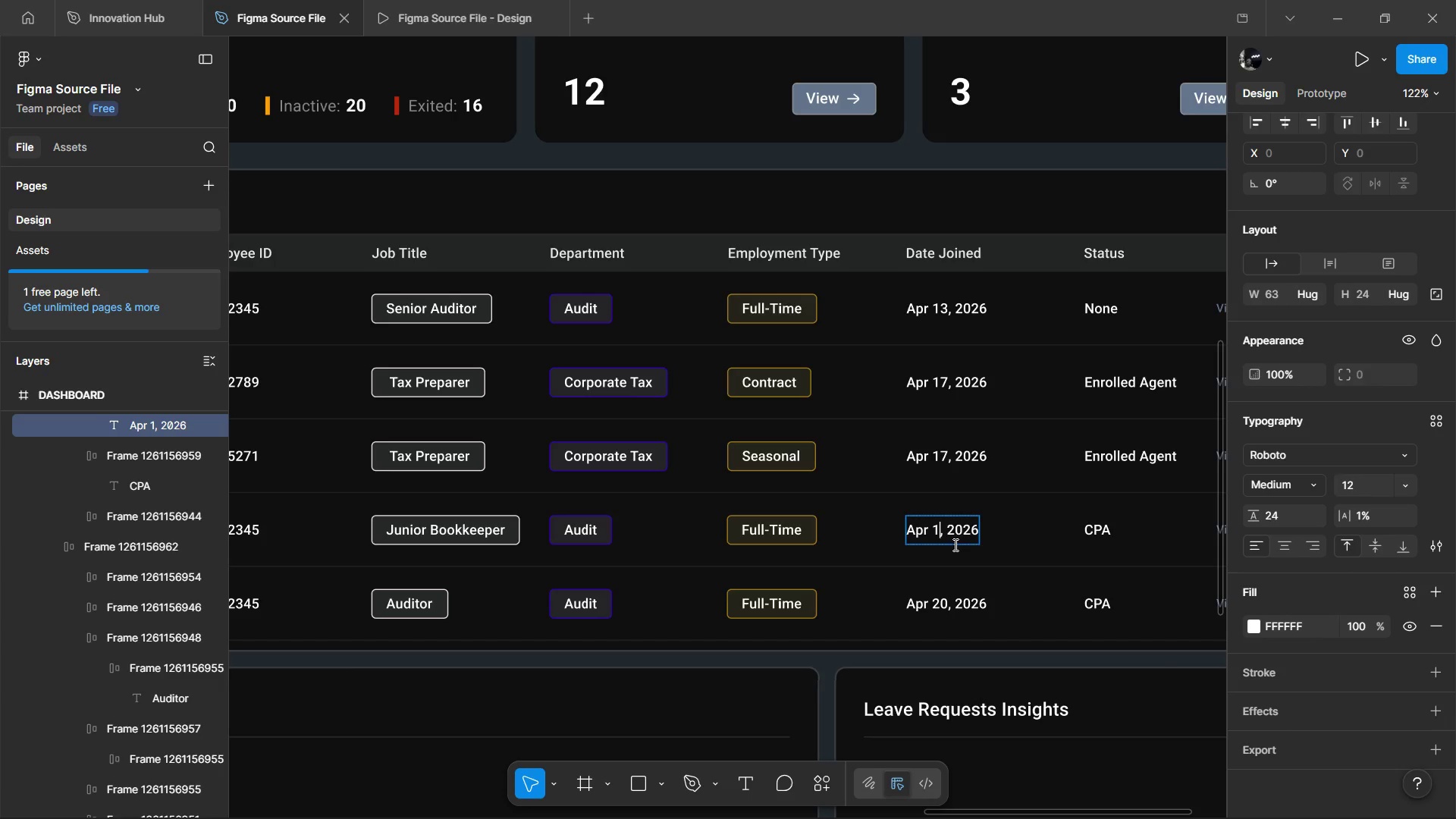 
key(9)
 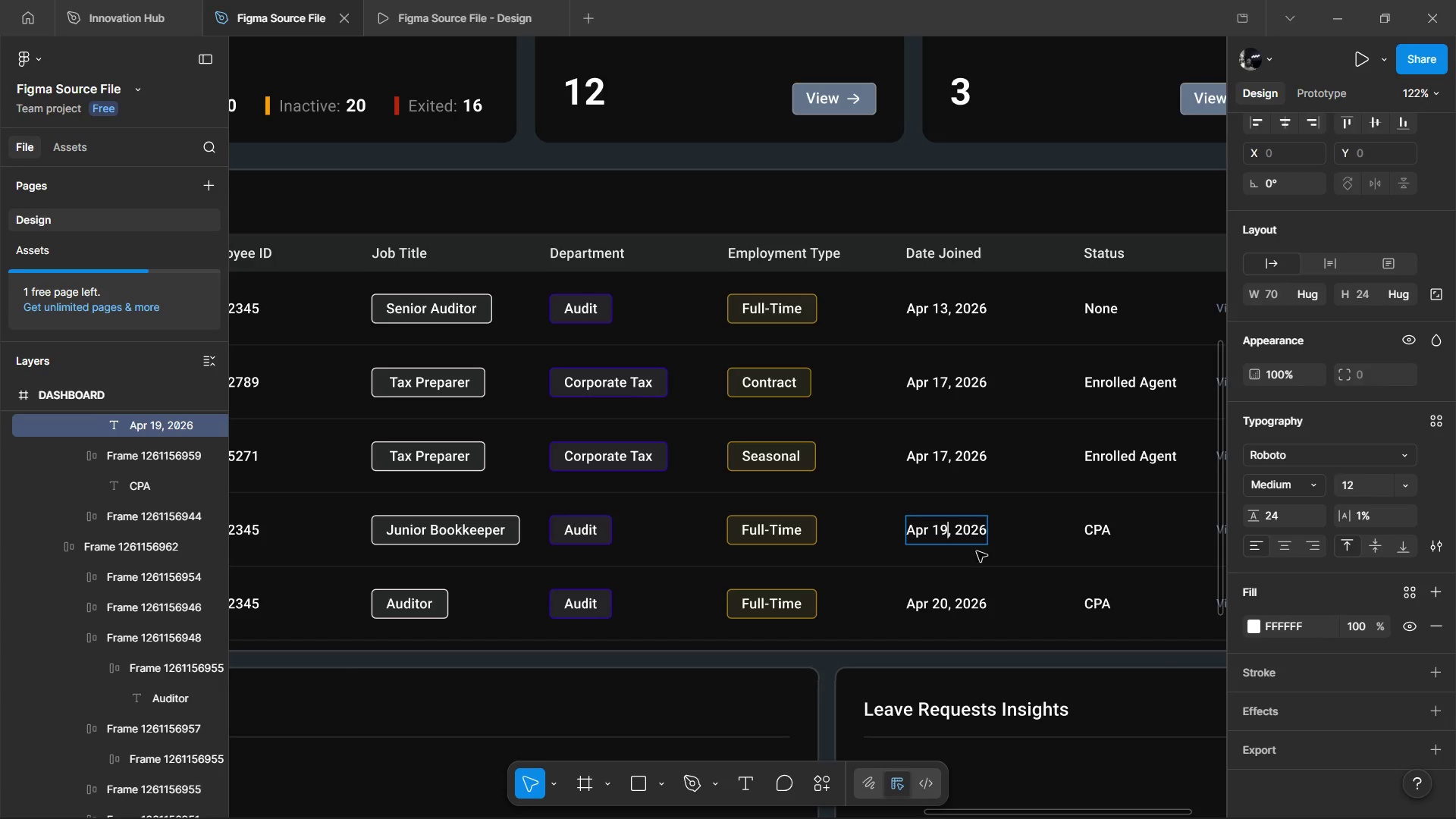 
left_click([1001, 541])
 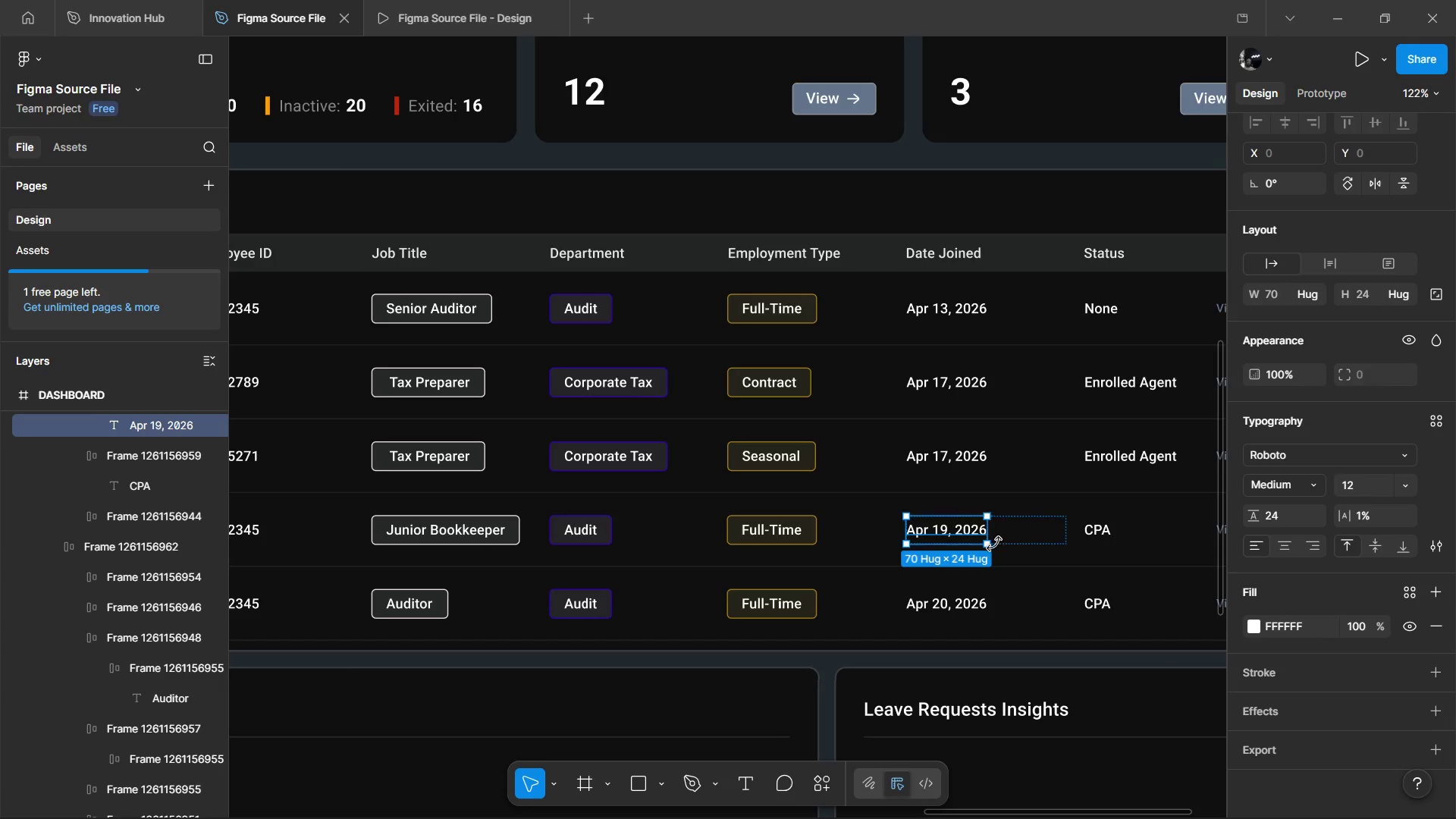 
hold_key(key=ShiftLeft, duration=1.09)
scroll: coordinate [983, 556], scroll_direction: down, amount: 3.0
 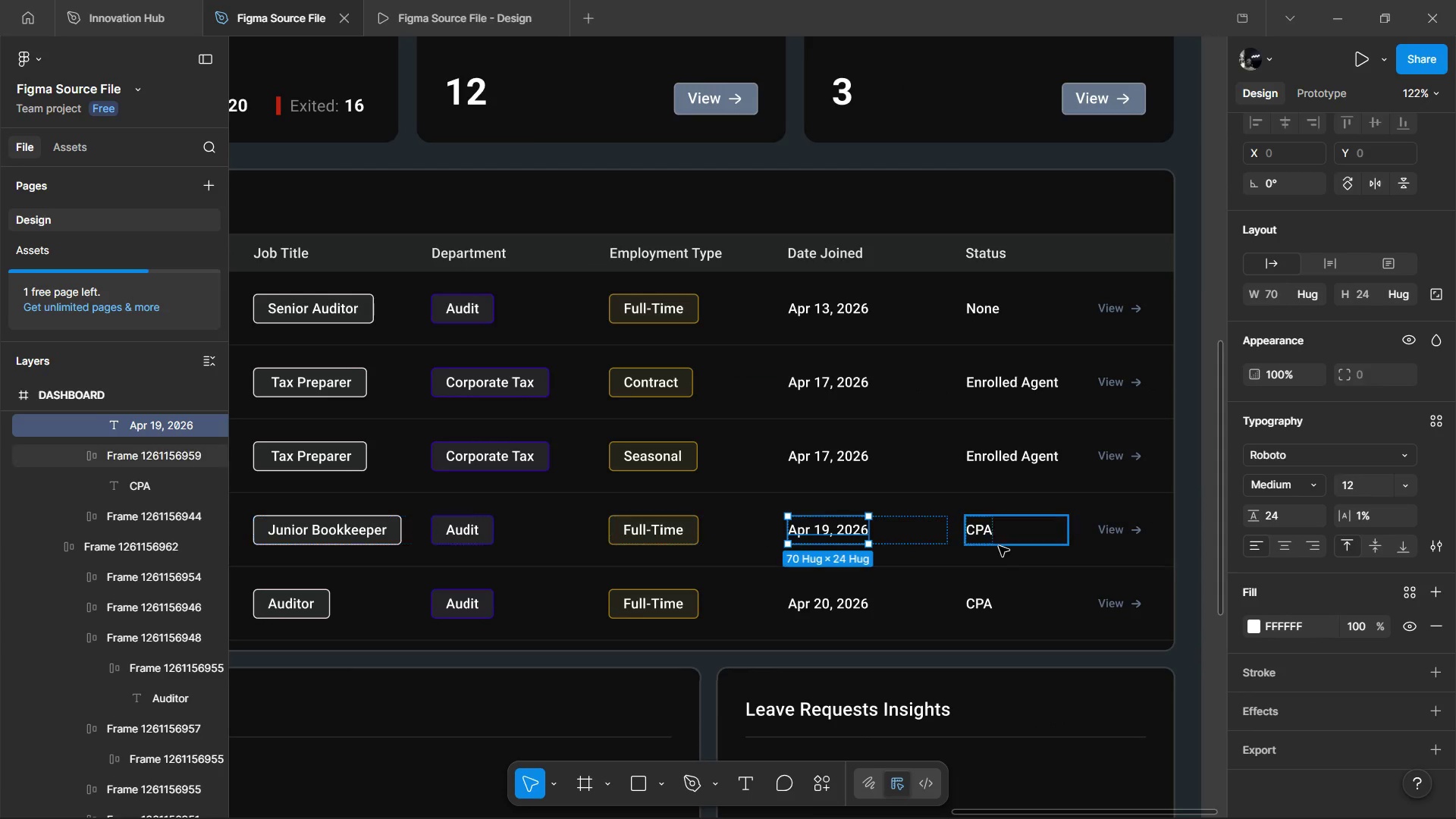 
hold_key(key=ControlLeft, duration=0.72)
double_click([984, 530])
 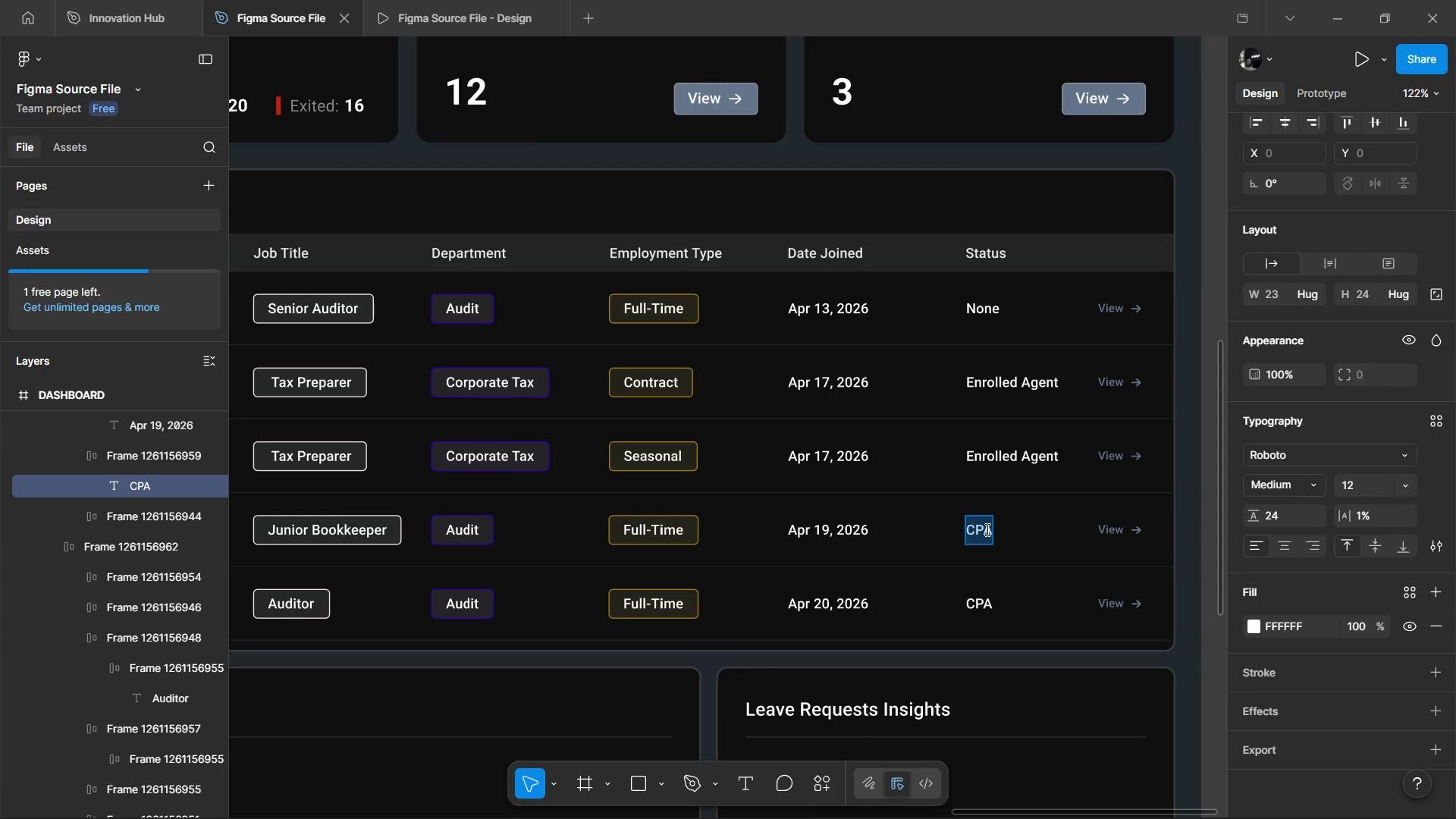 
type(None)
 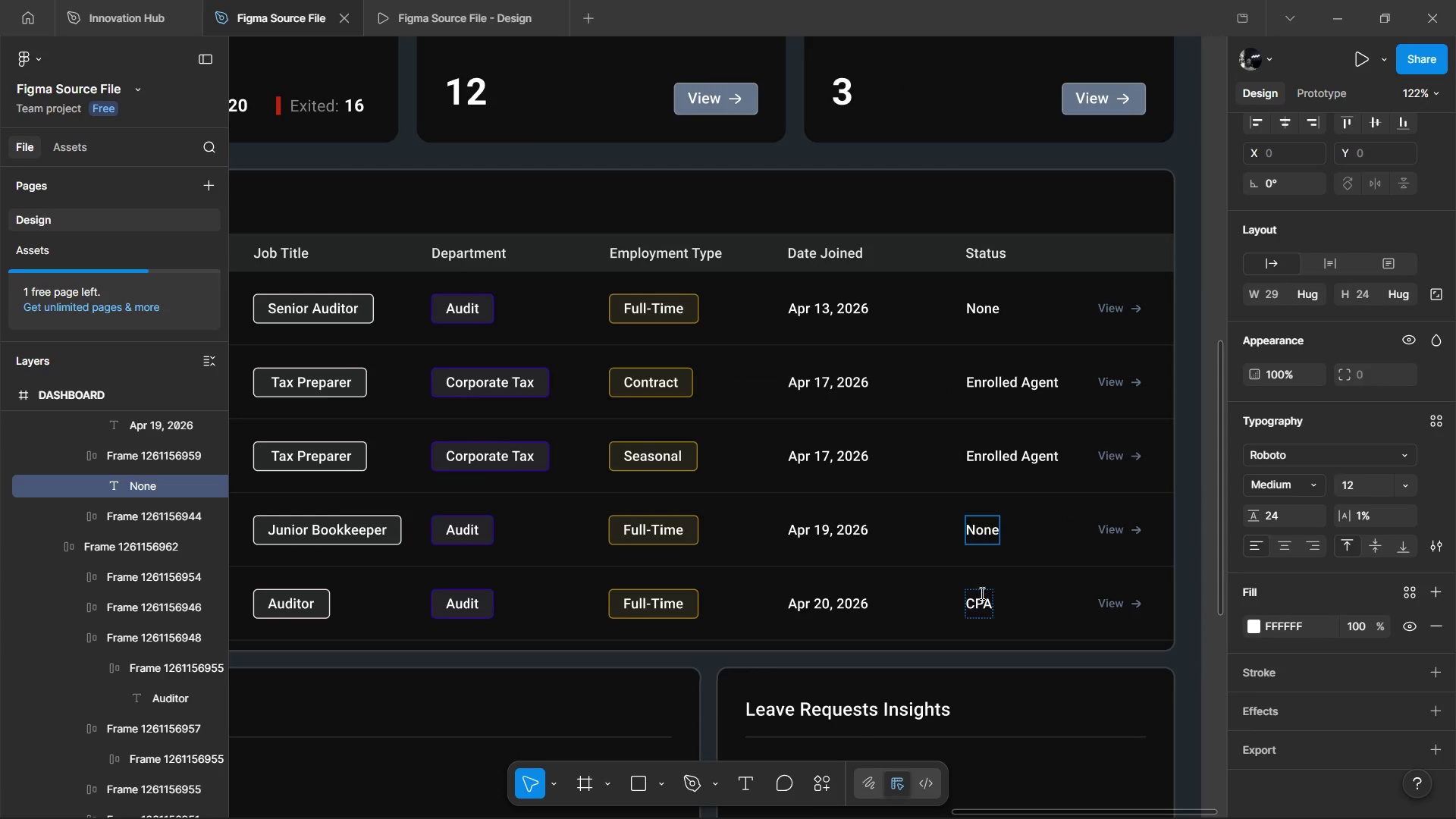 
double_click([981, 593])
 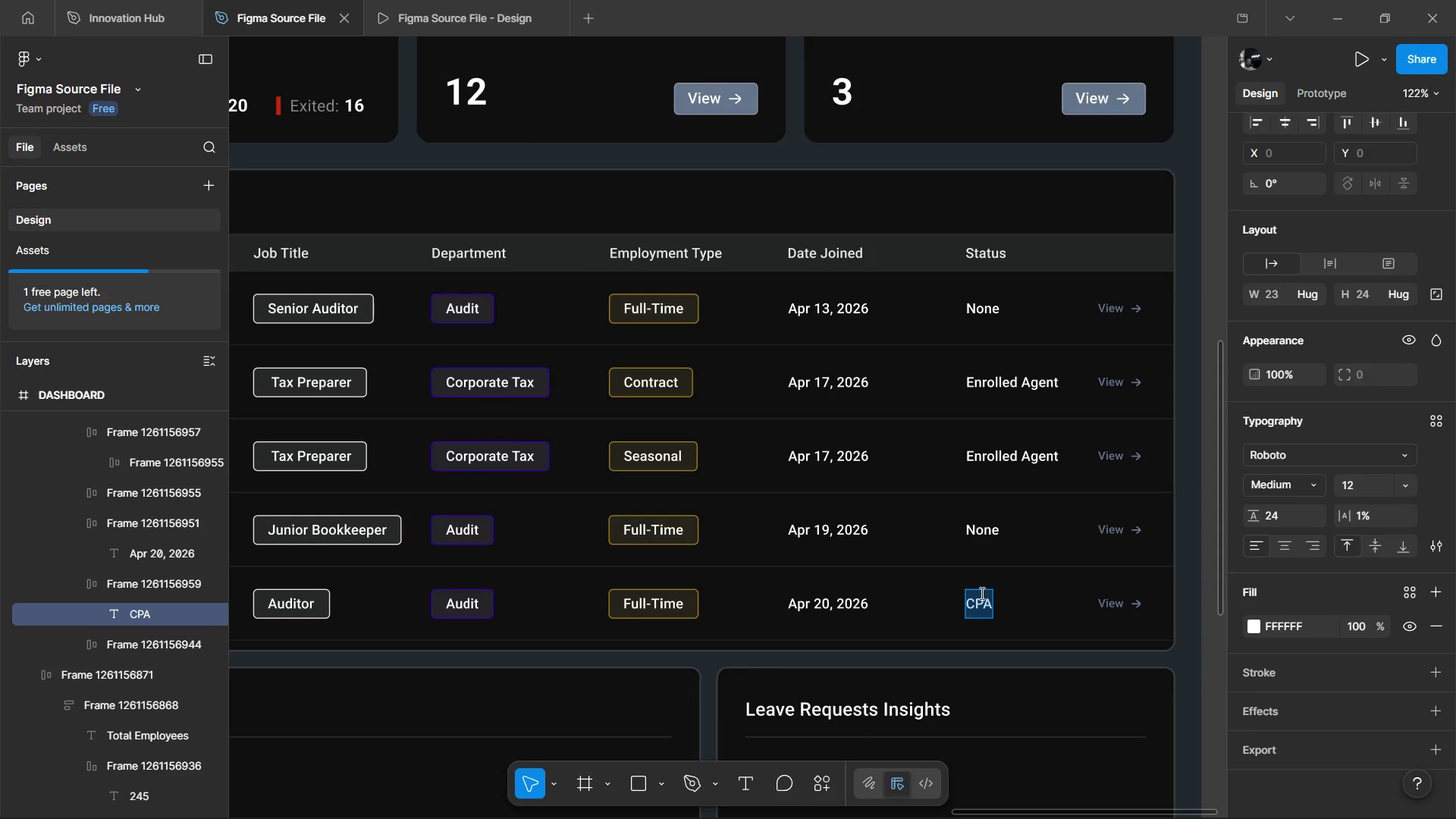 
key(Control+C)
 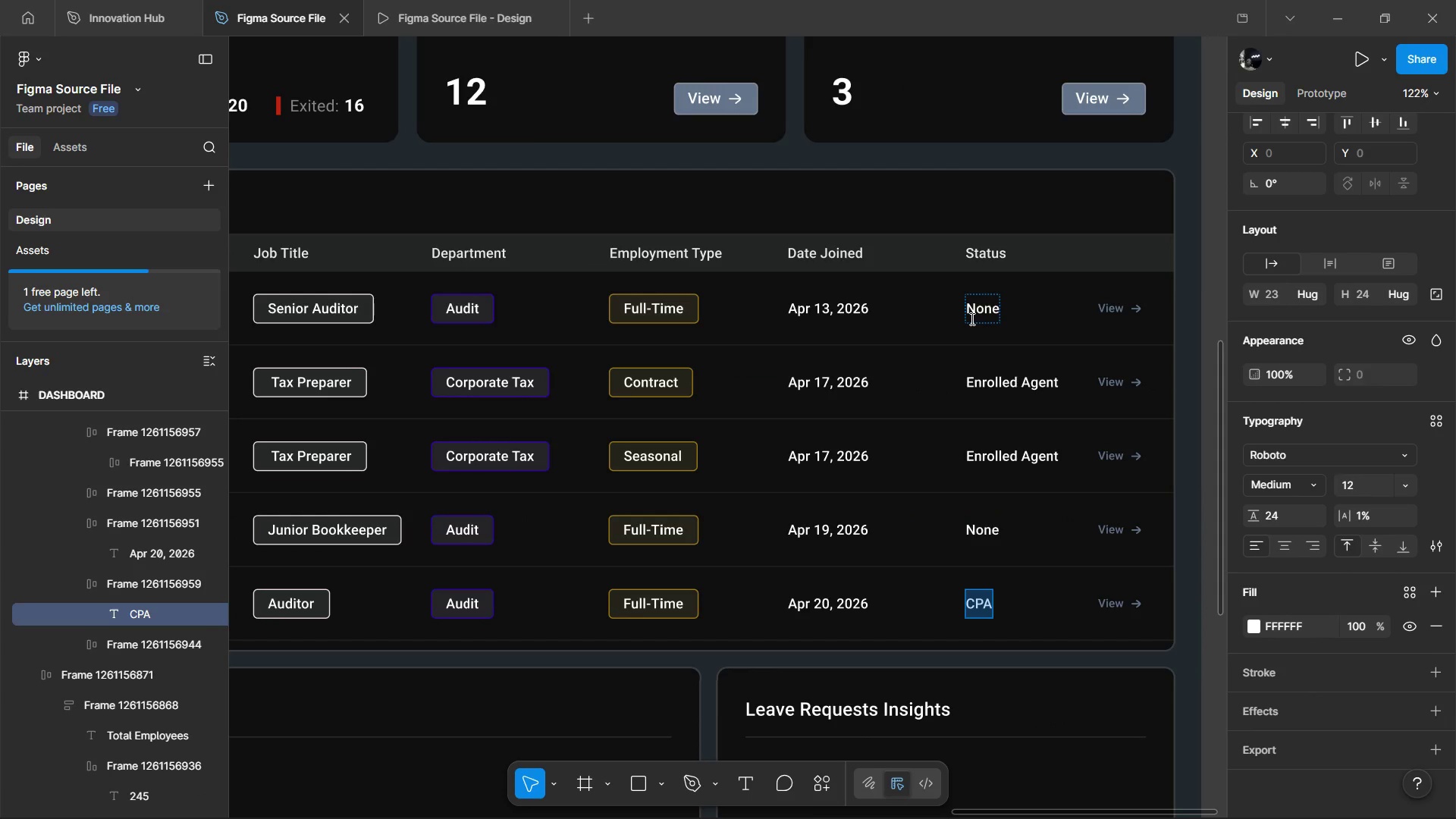 
double_click([971, 318])
 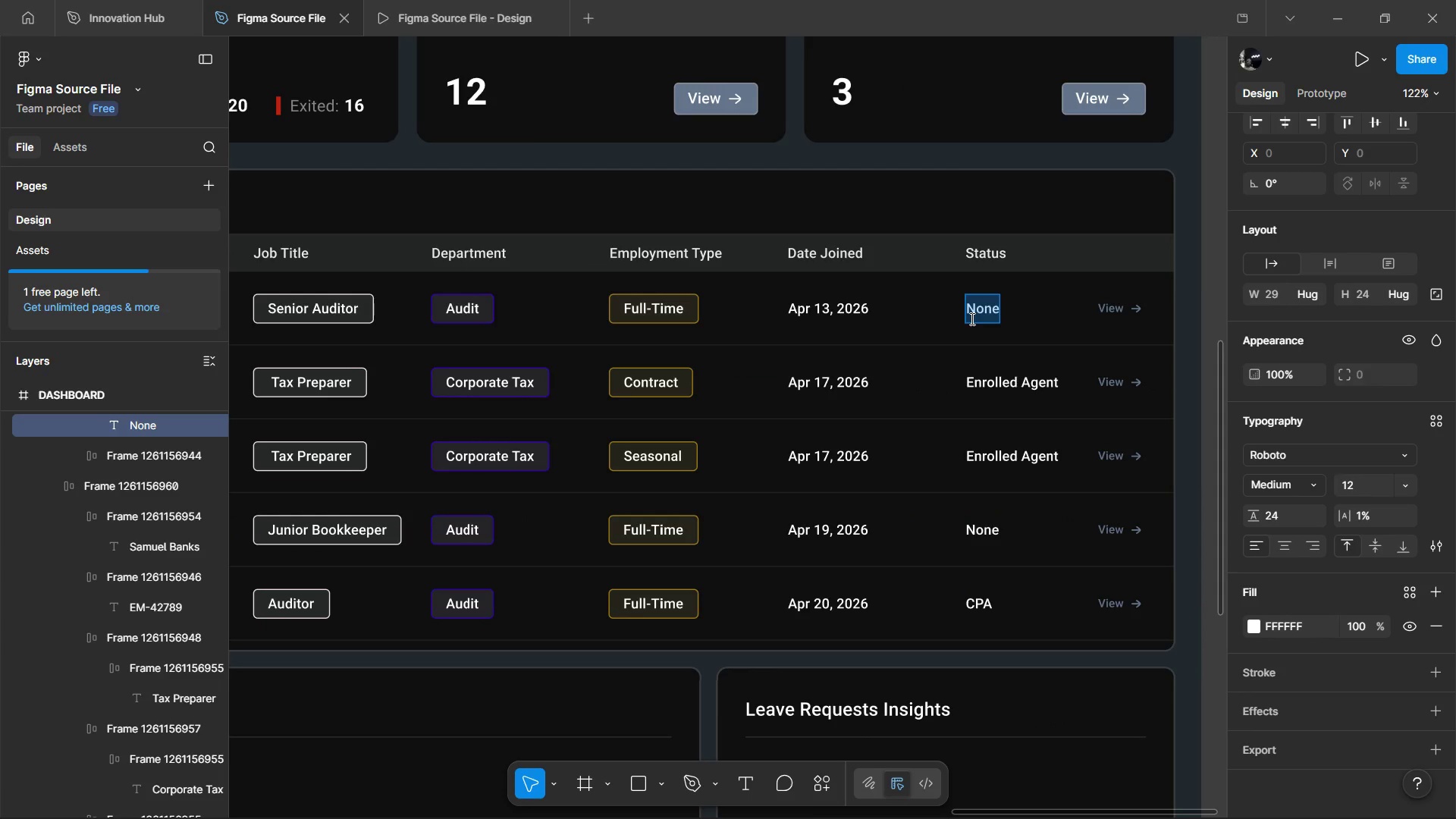 
key(Control+V)
 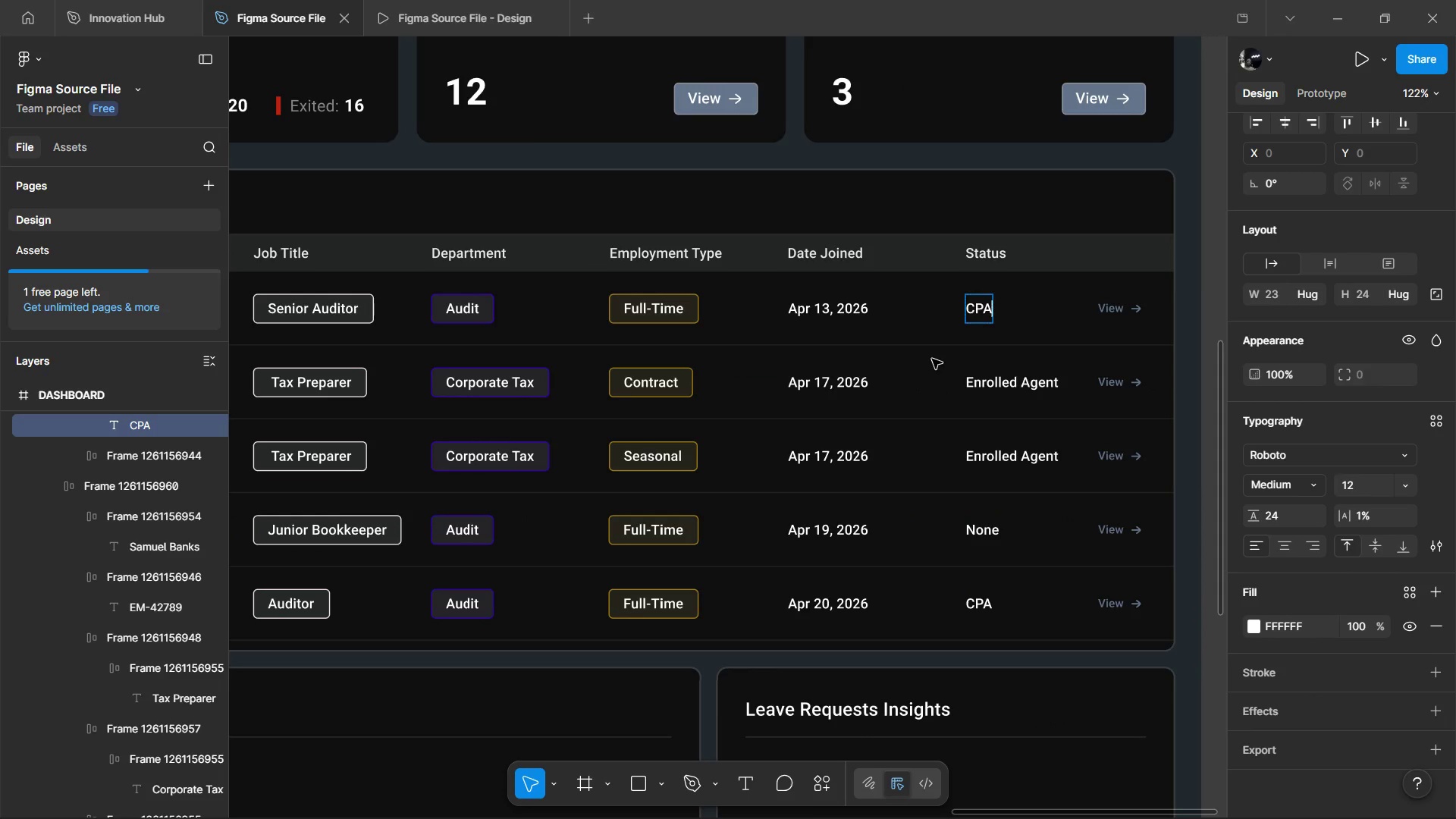 
left_click([932, 359])
 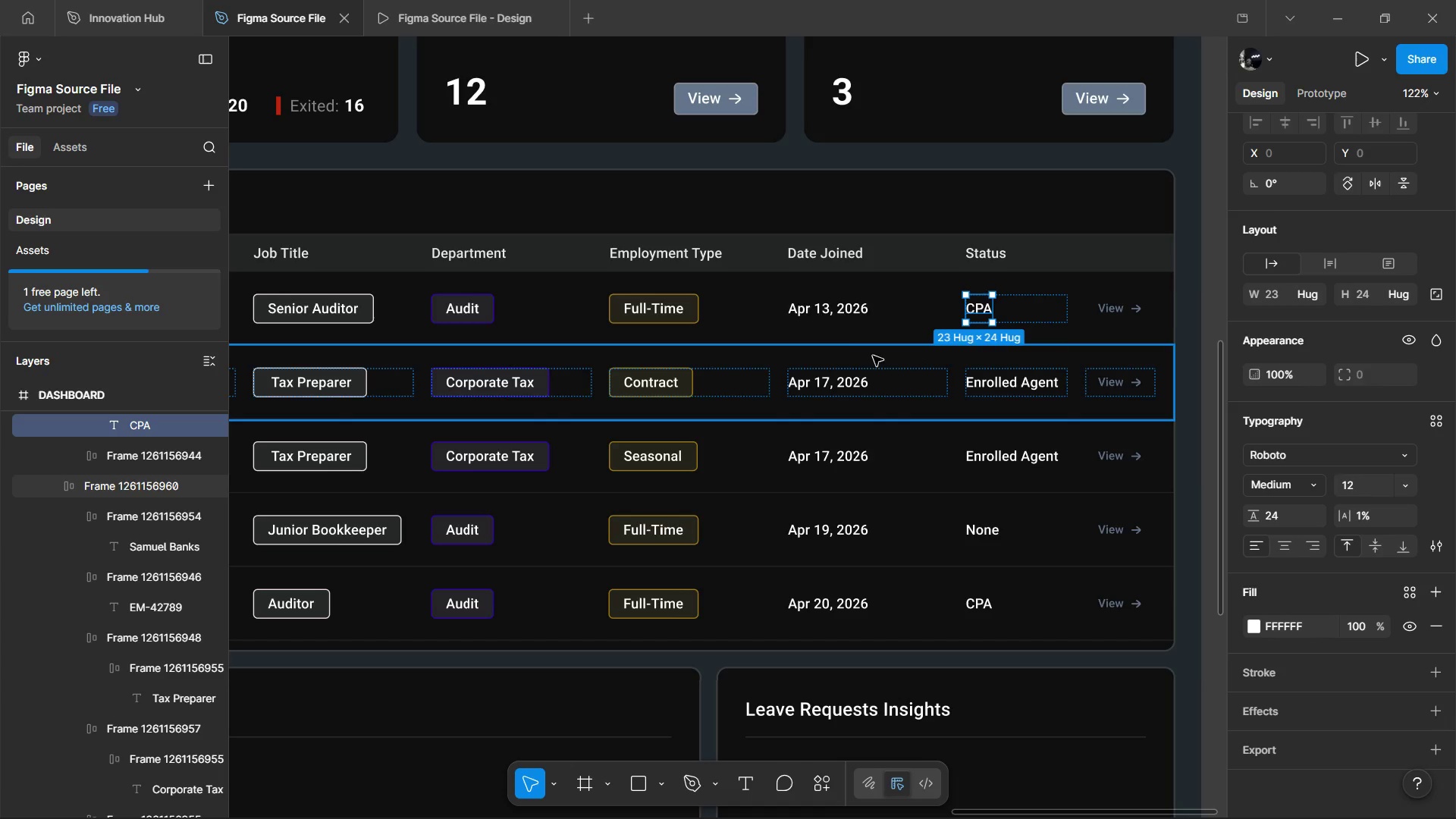 
hold_key(key=ShiftLeft, duration=0.45)
 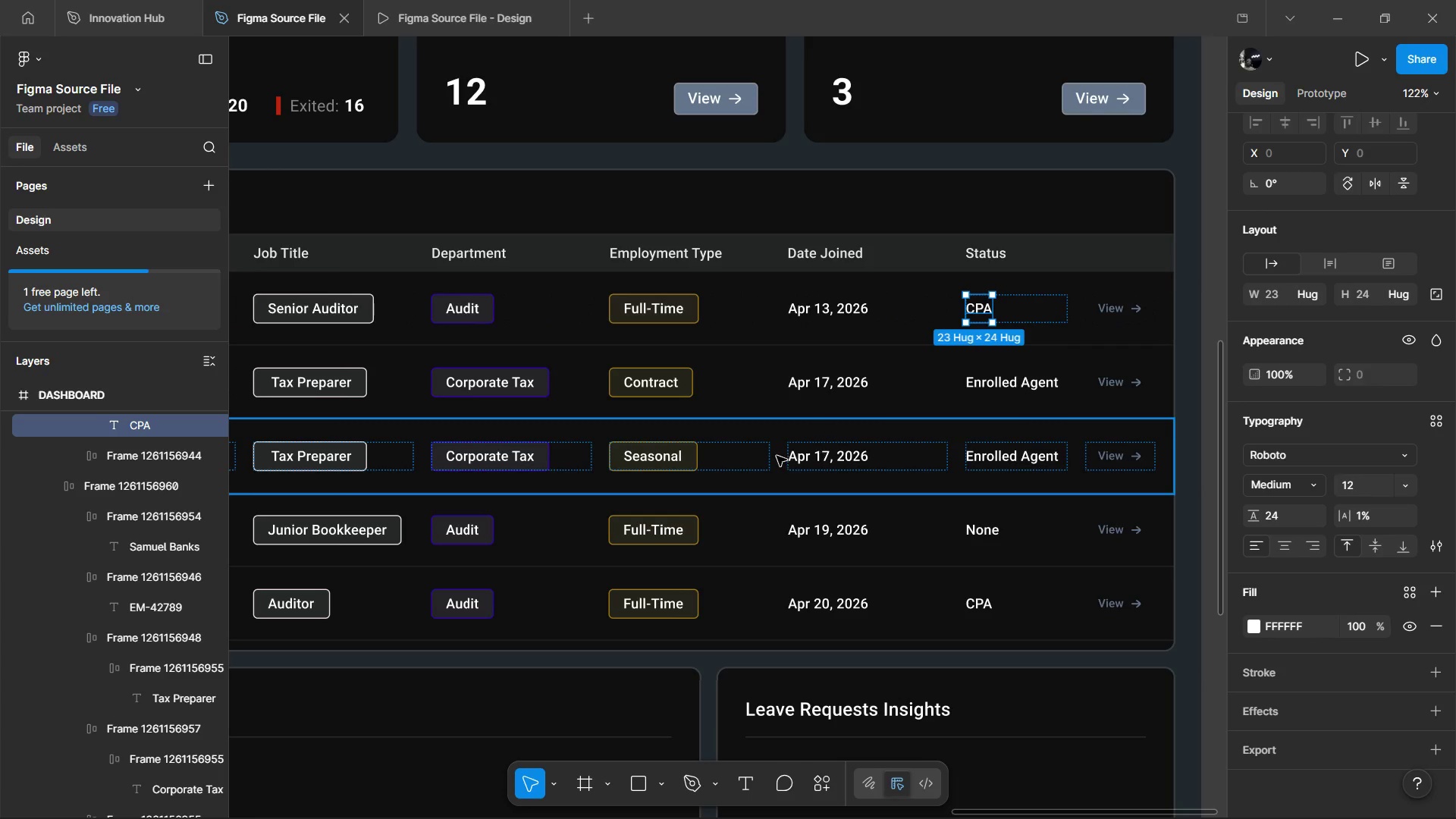 
hold_key(key=ShiftLeft, duration=1.2)
scroll: coordinate [777, 456], scroll_direction: up, amount: 7.0
 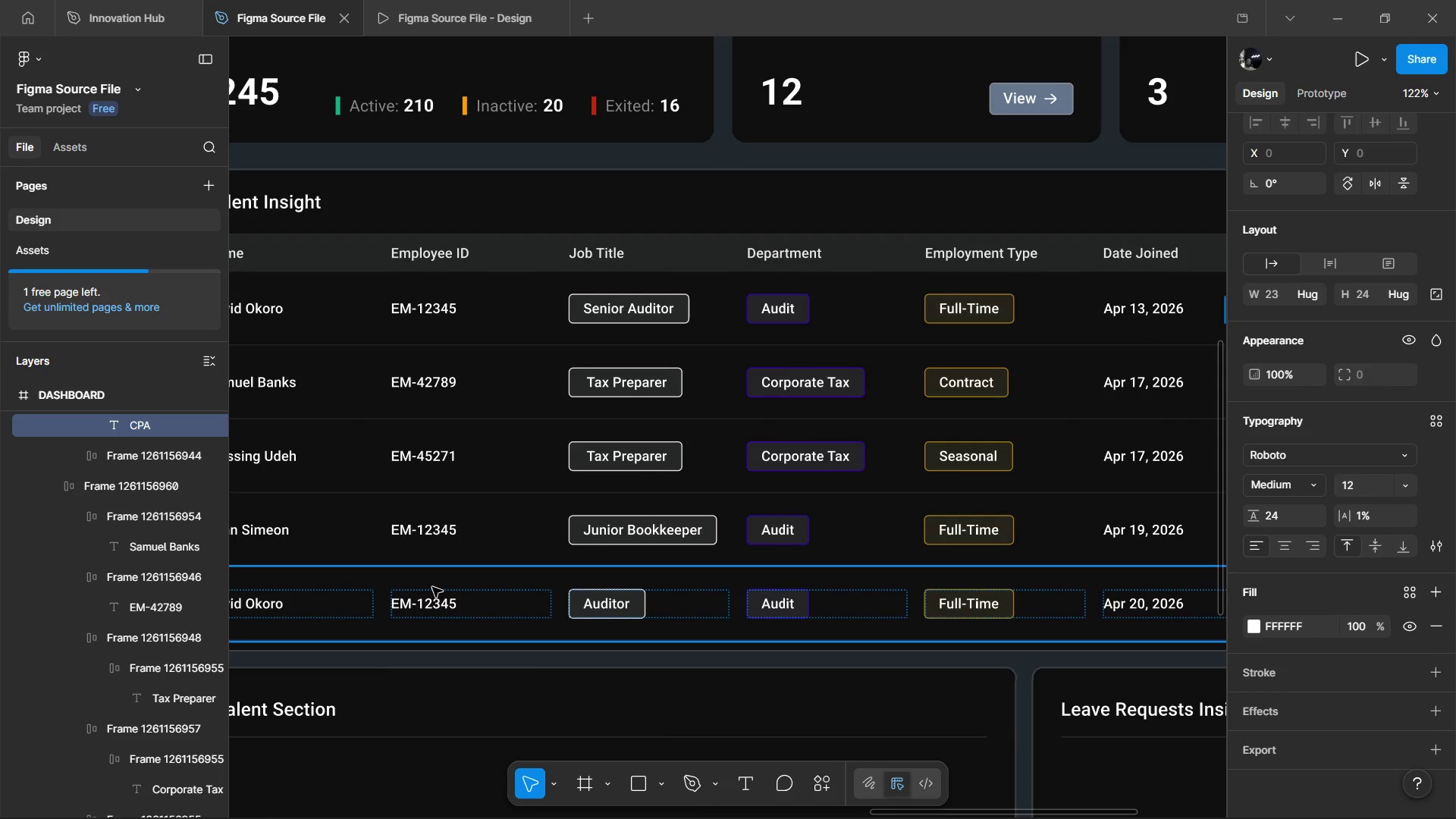 
key(Shift+ShiftLeft)
 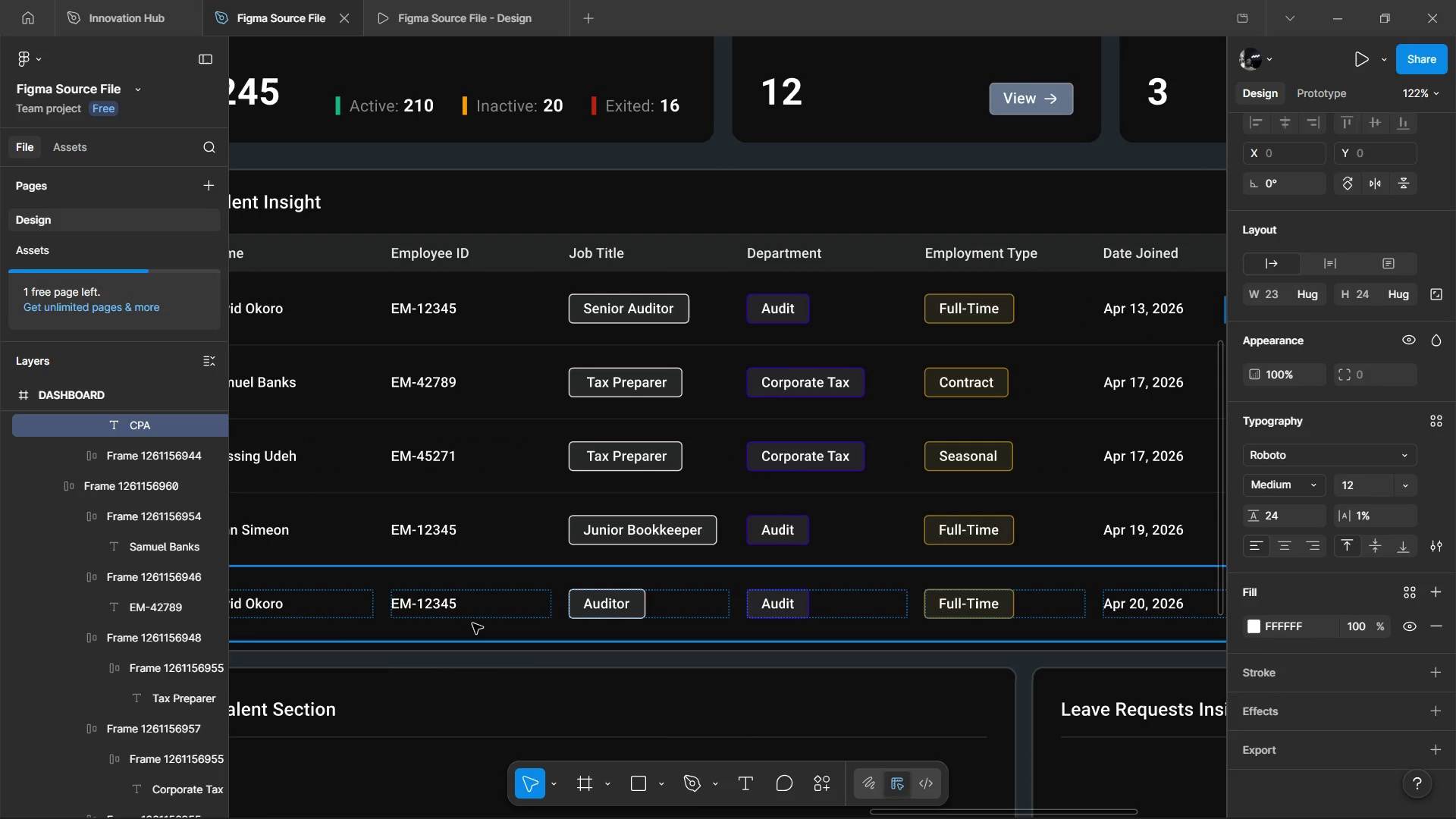 
wait(18.0)
 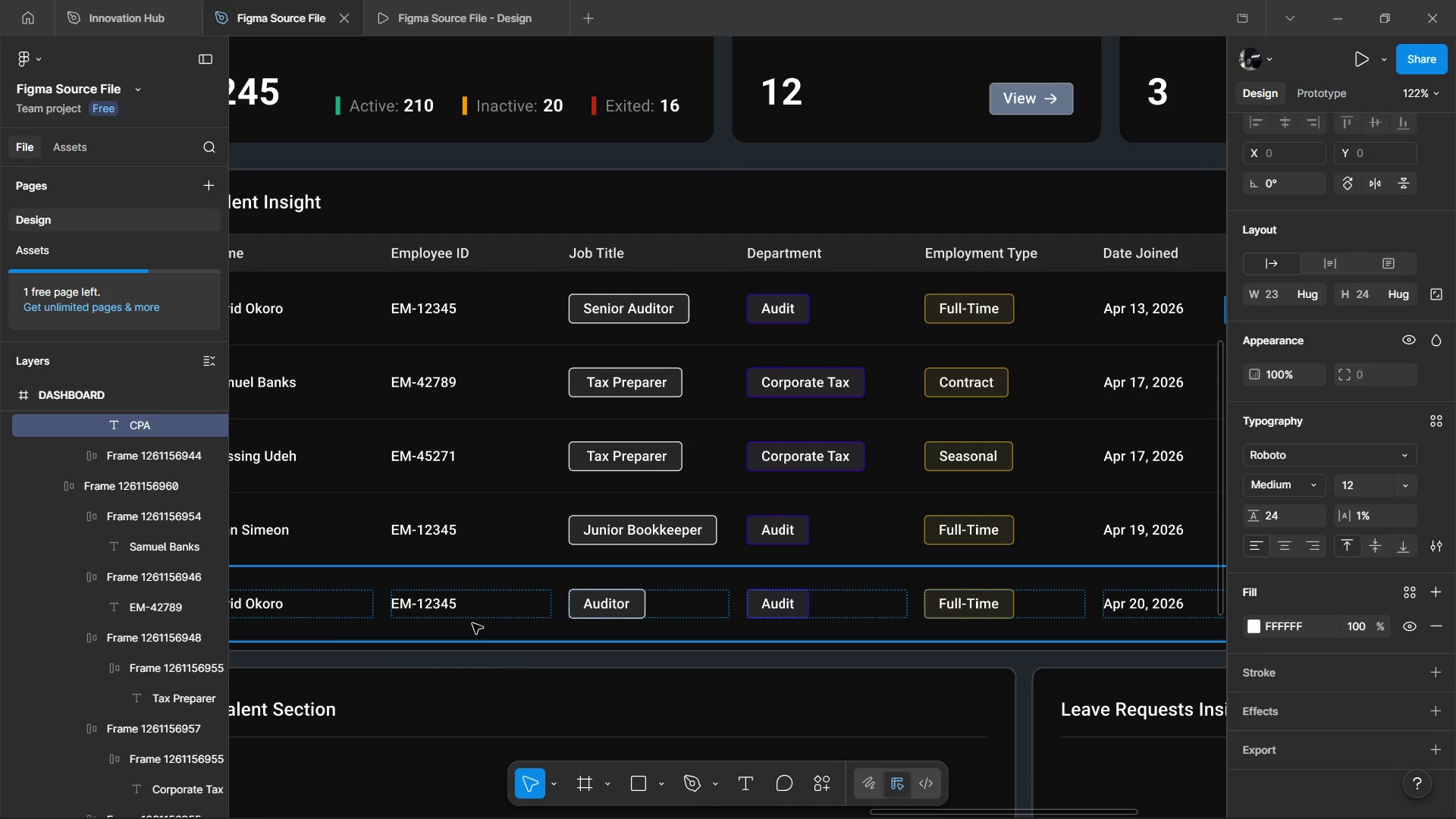 
double_click([307, 206])
 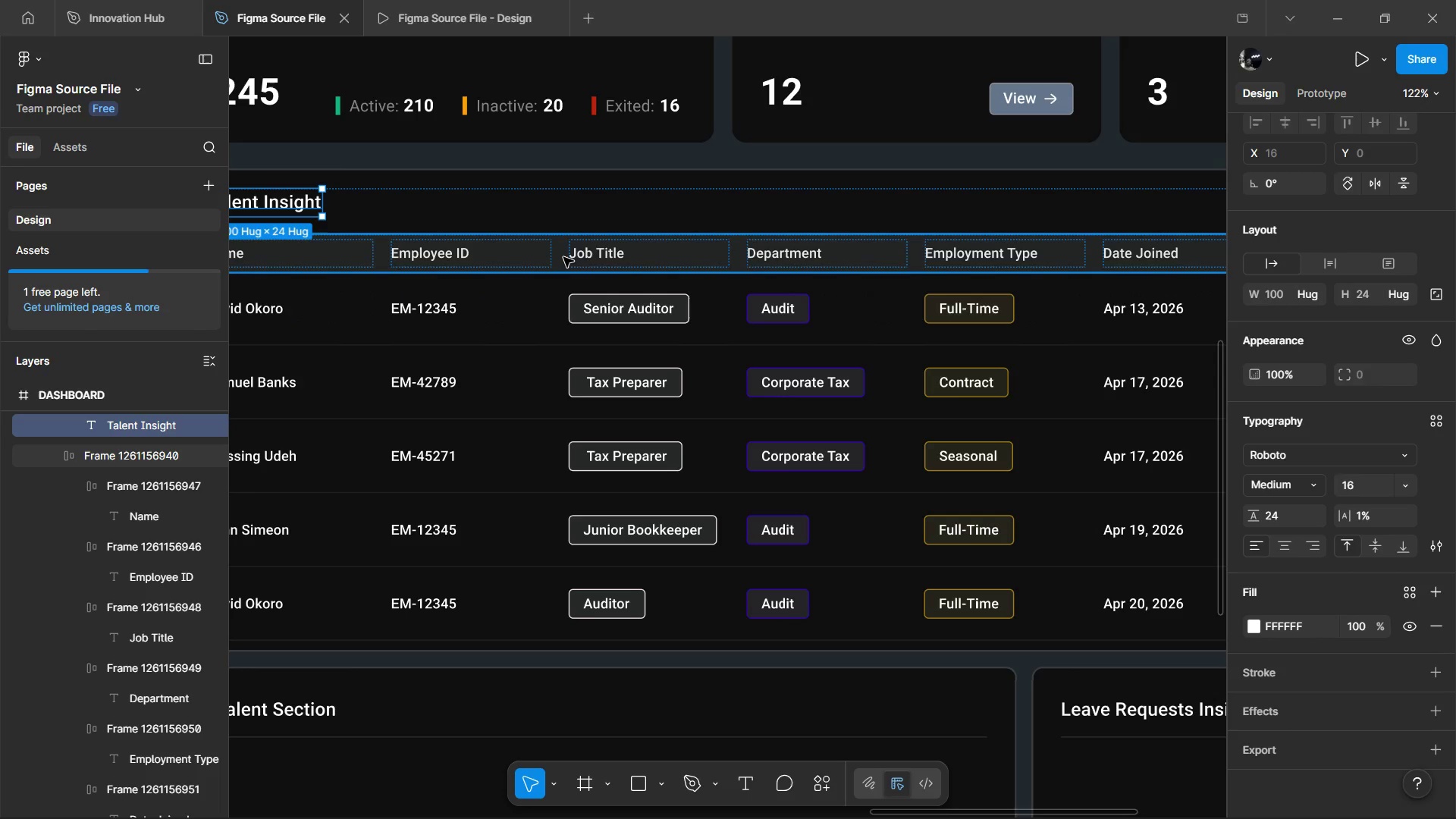 
wait(12.22)
 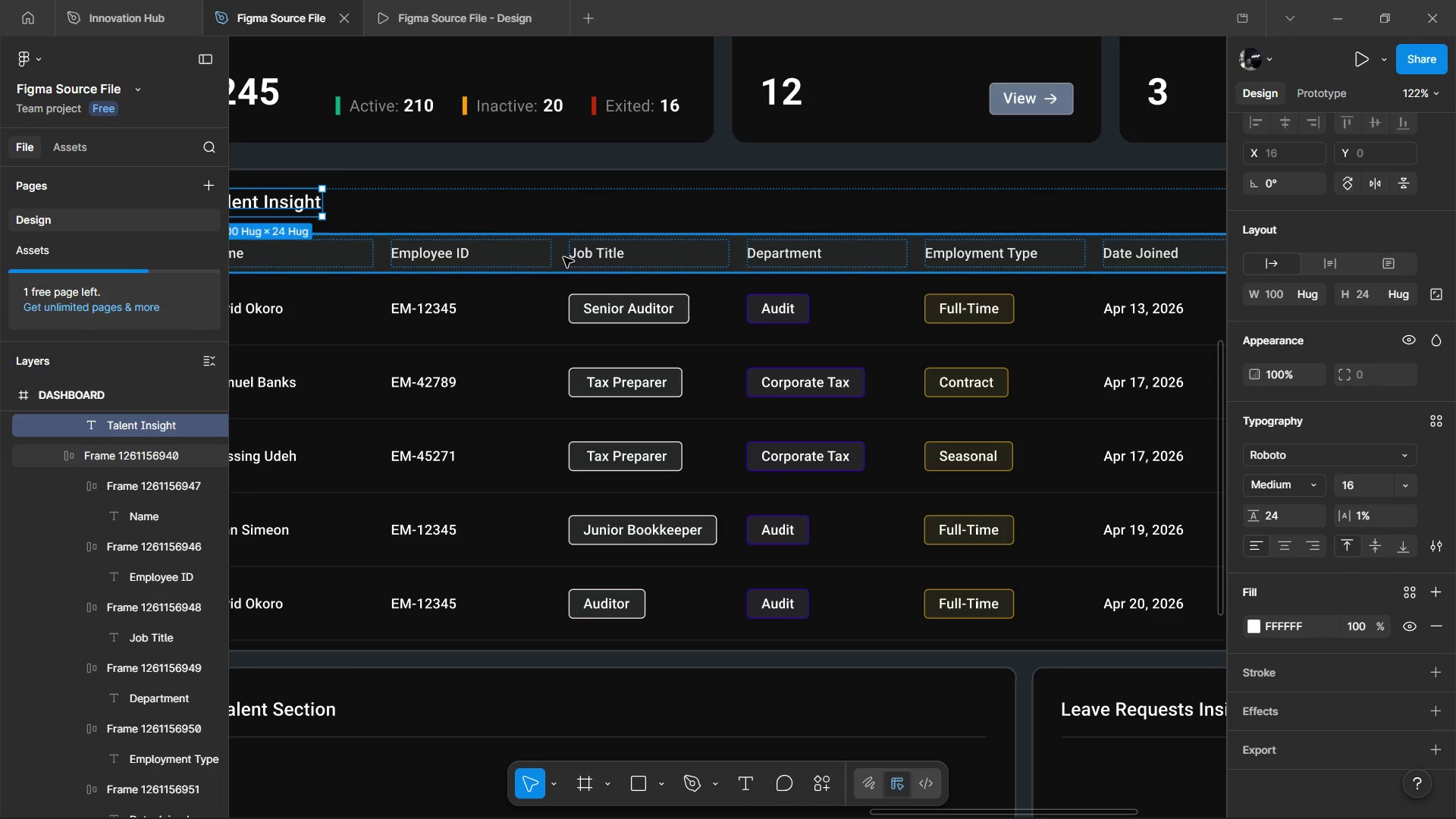 
hold_key(key=ShiftLeft, duration=1.52)
 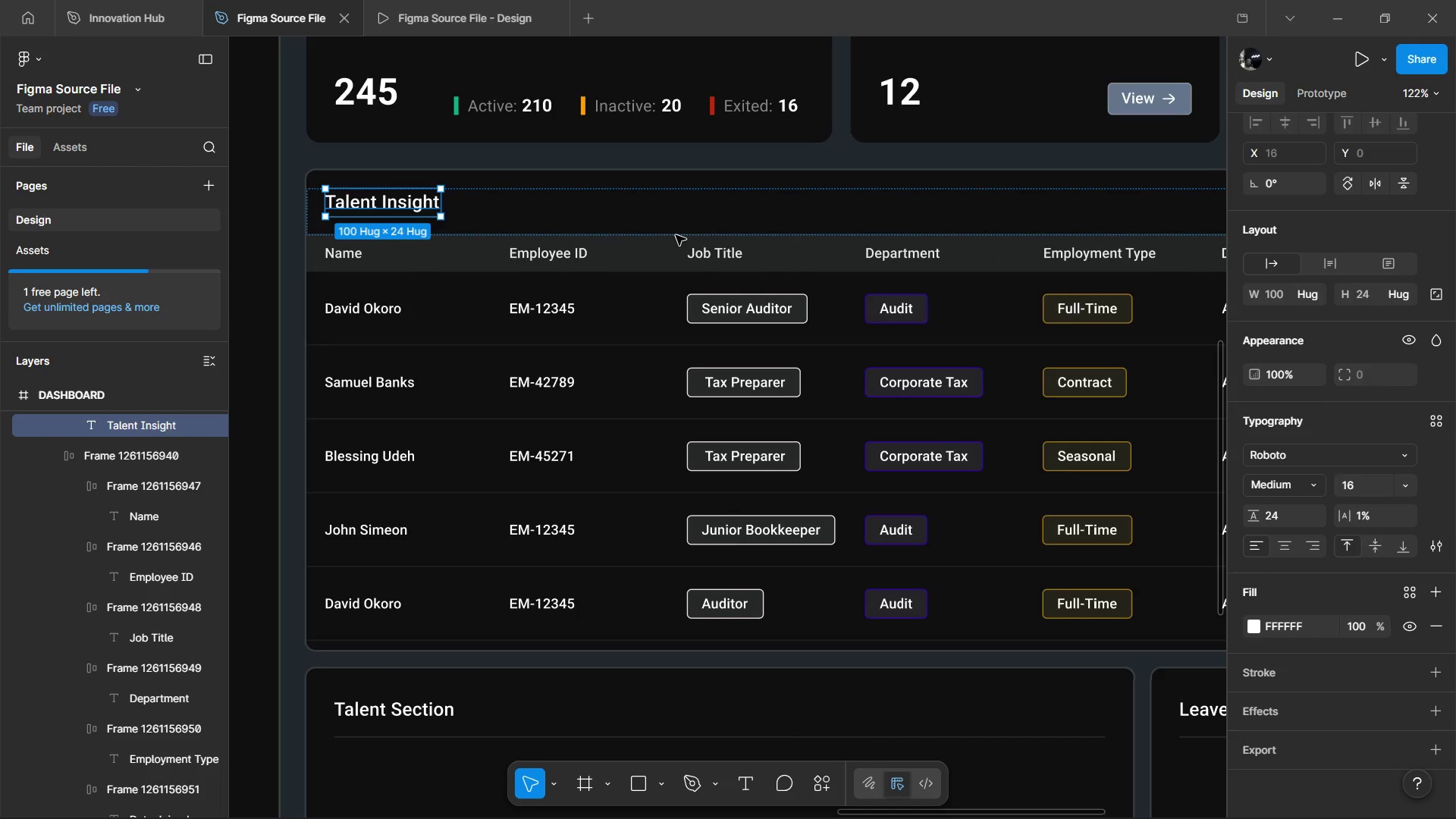 
key(Shift+ShiftLeft)
 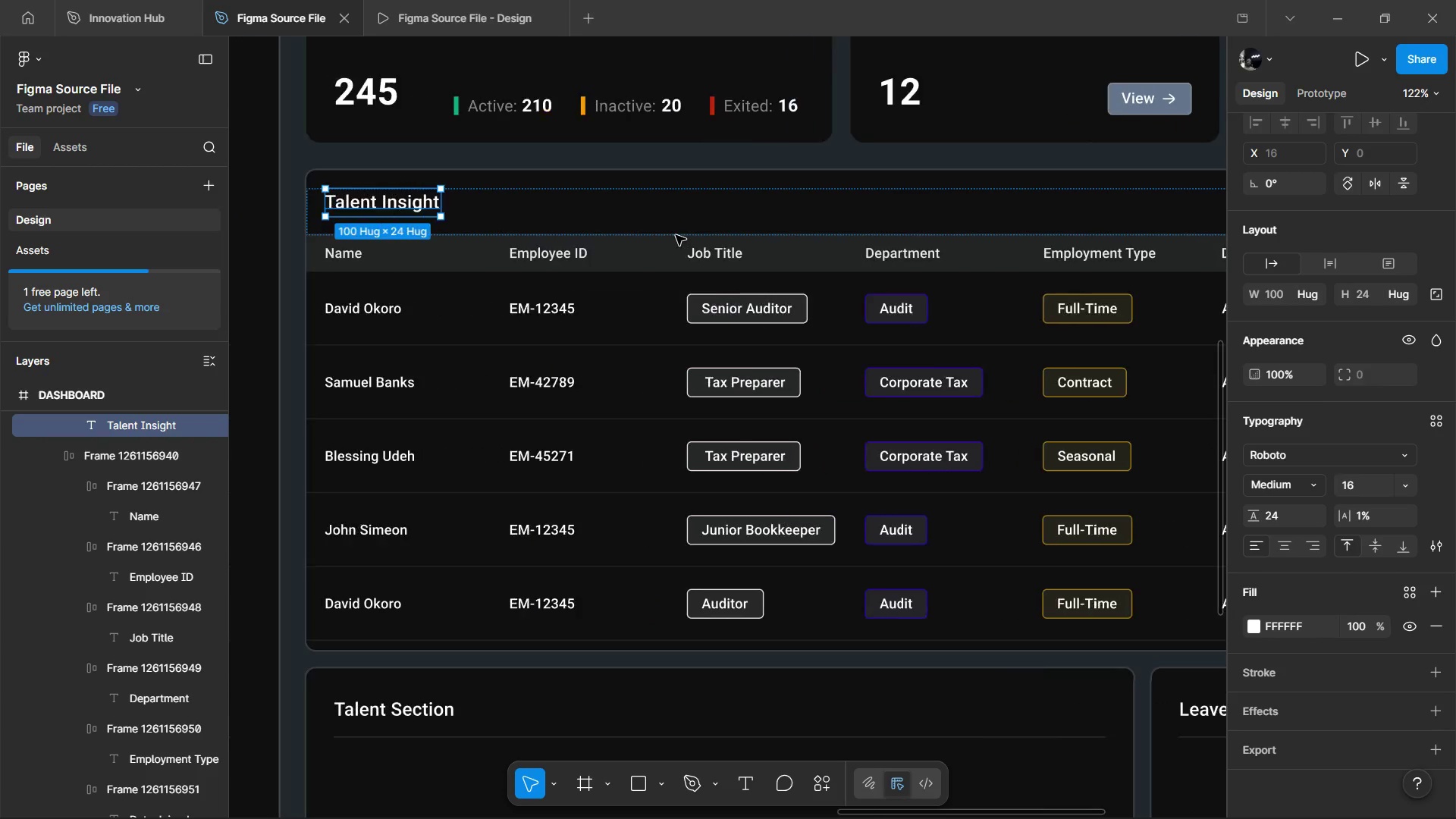 
key(Shift+ShiftLeft)
 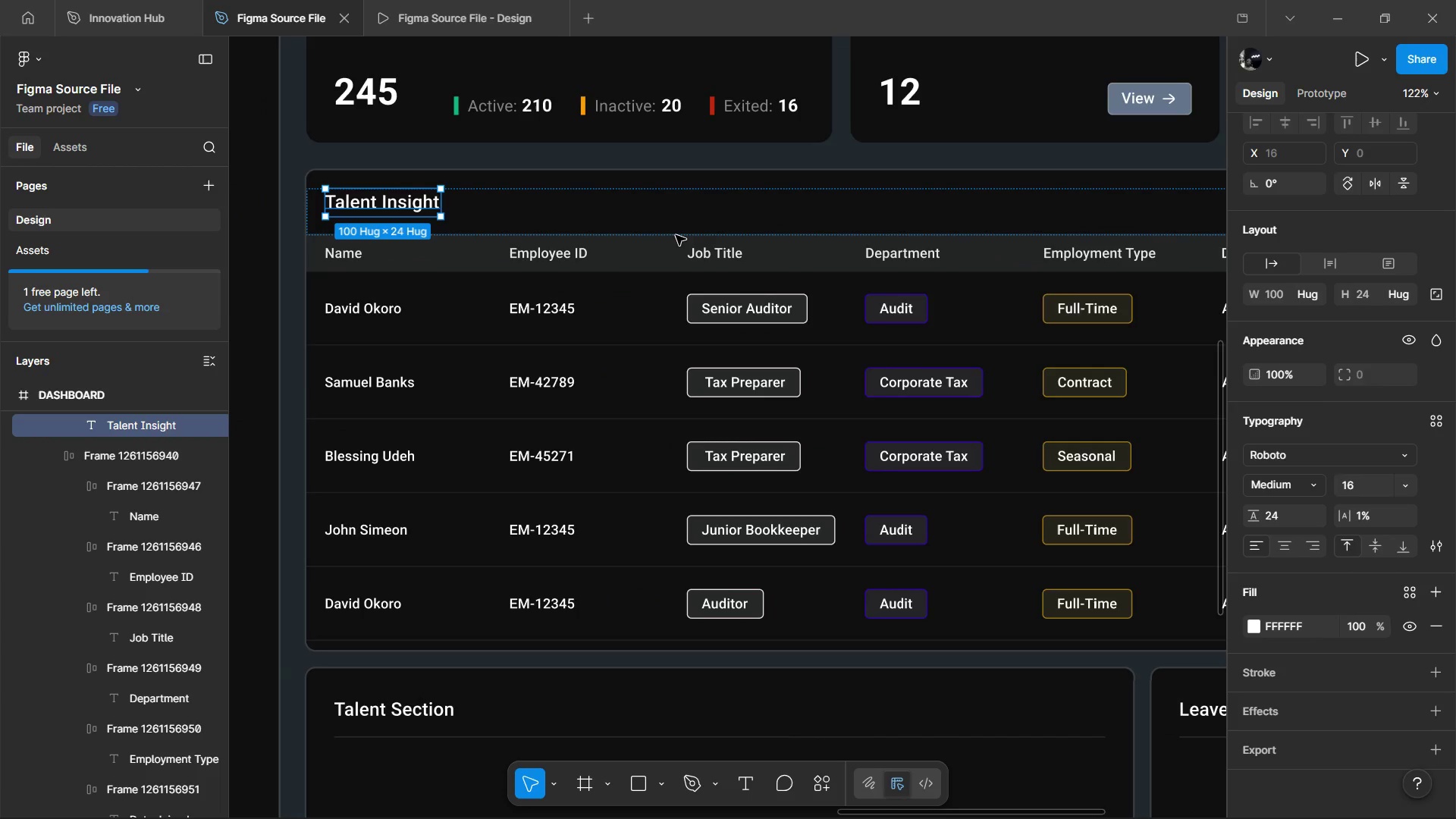 
key(Shift+ShiftLeft)
 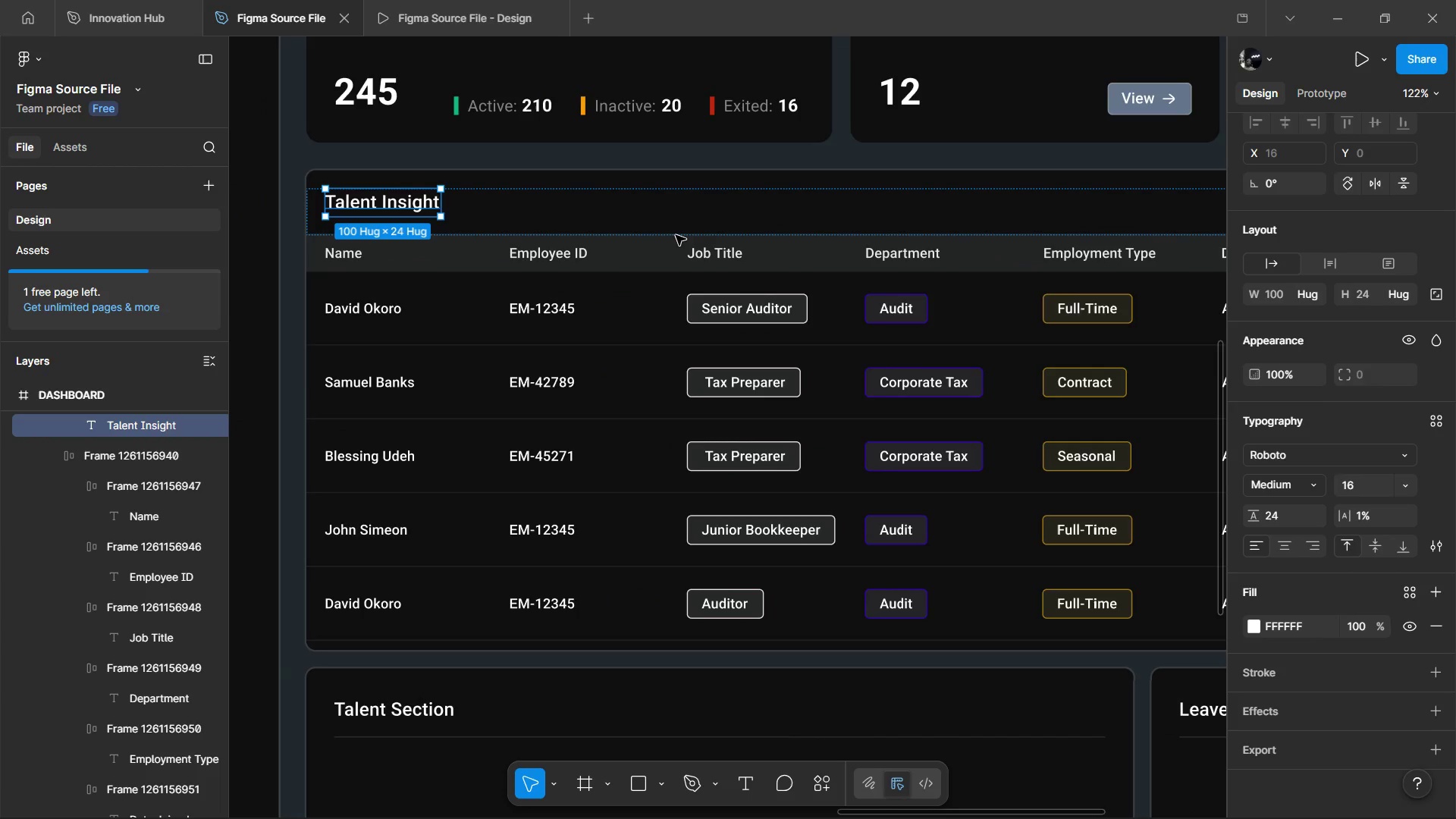 
key(Shift+ShiftLeft)
 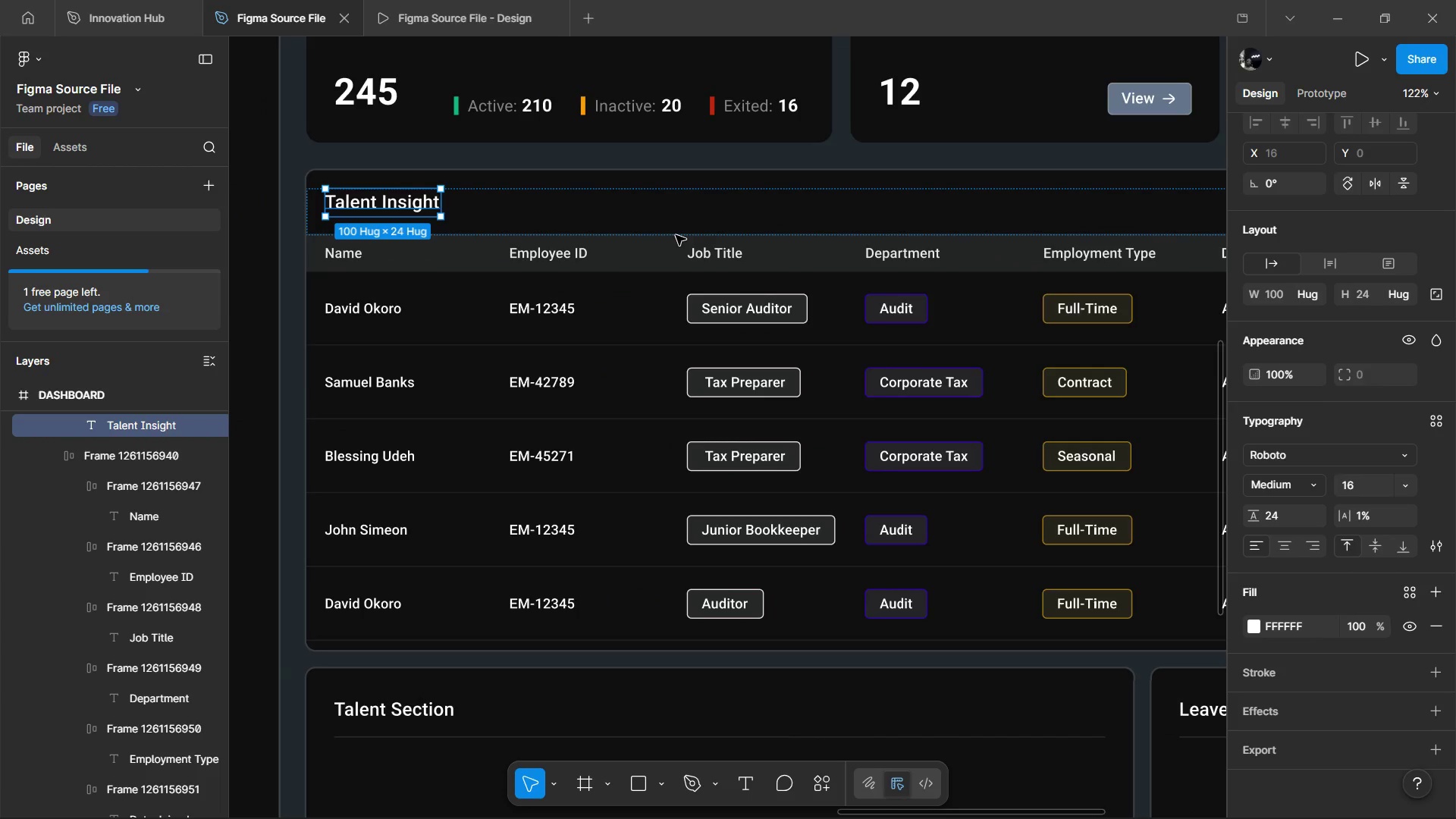 
key(Shift+ShiftLeft)
 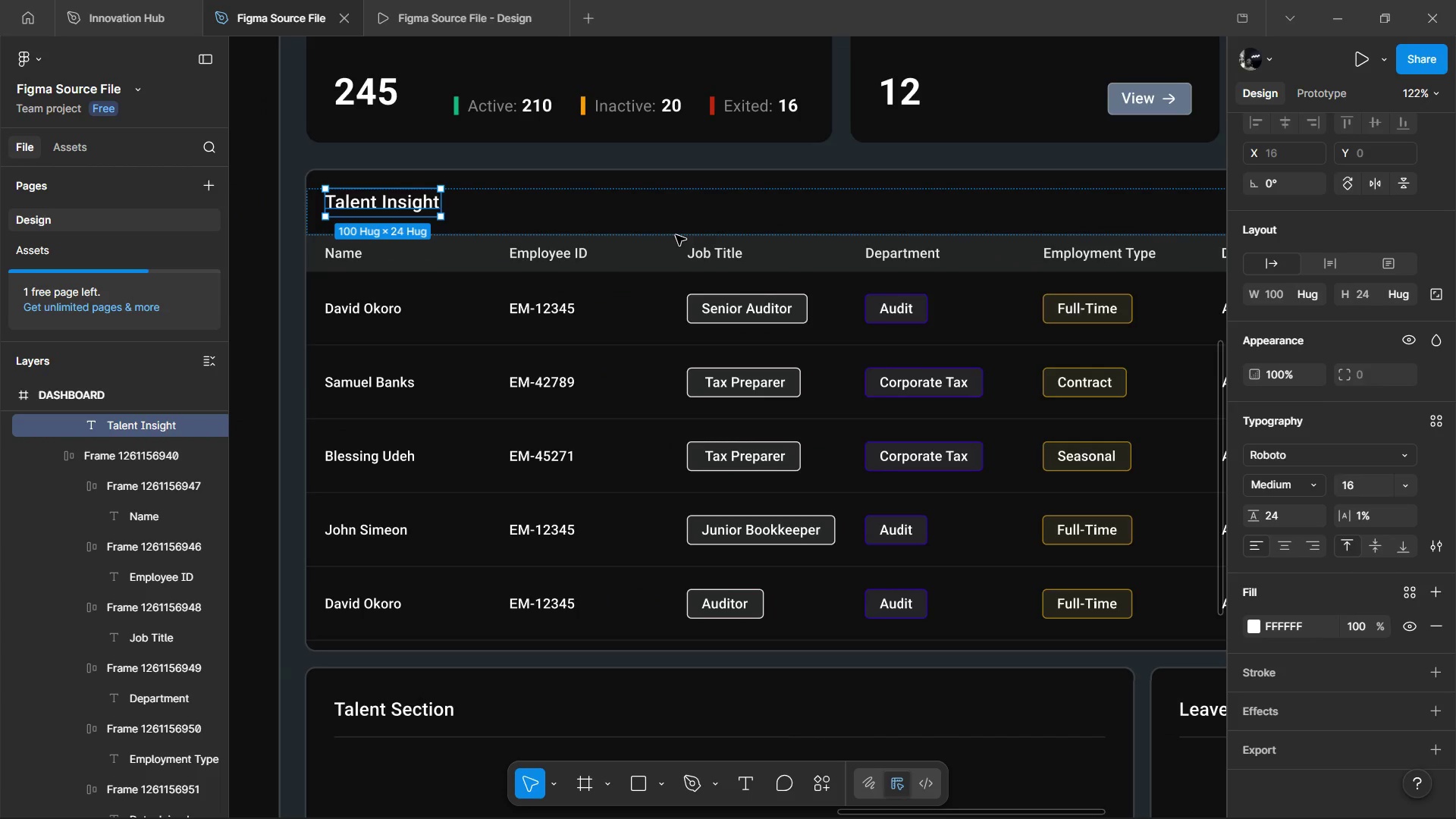 
key(Shift+ShiftLeft)
 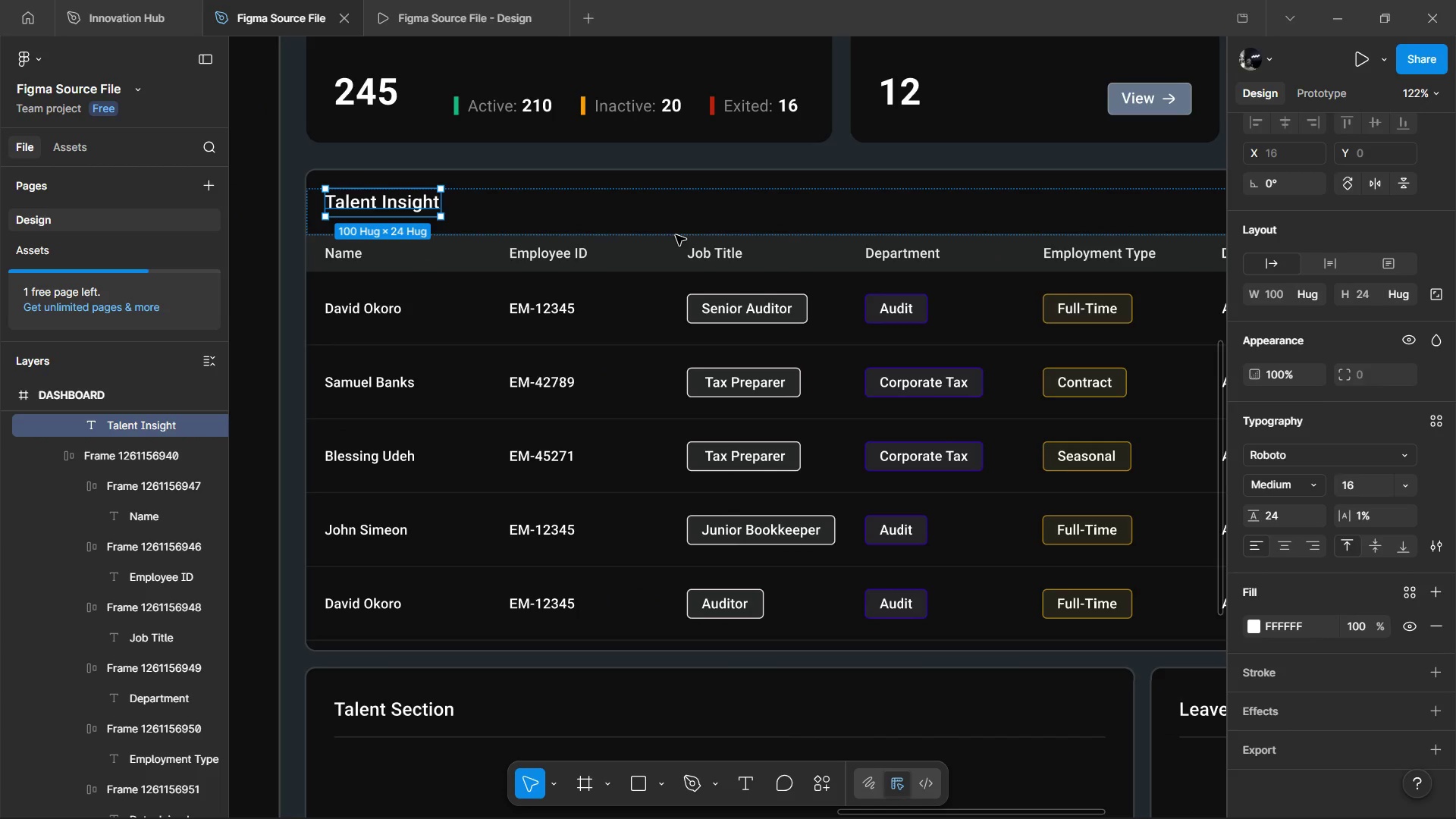 
scroll: coordinate [676, 235], scroll_direction: up, amount: 3.0
 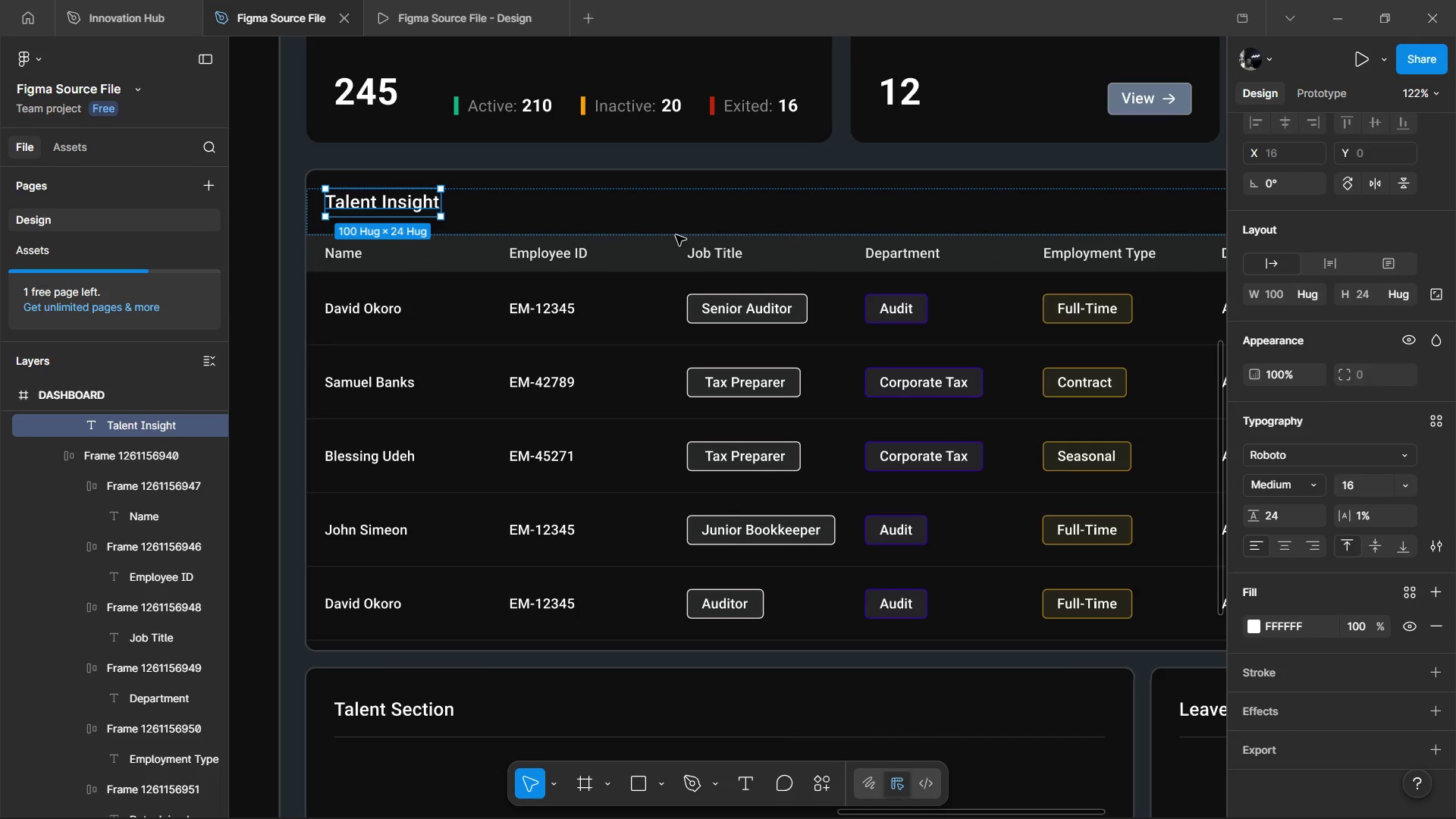 
key(Control+D)
 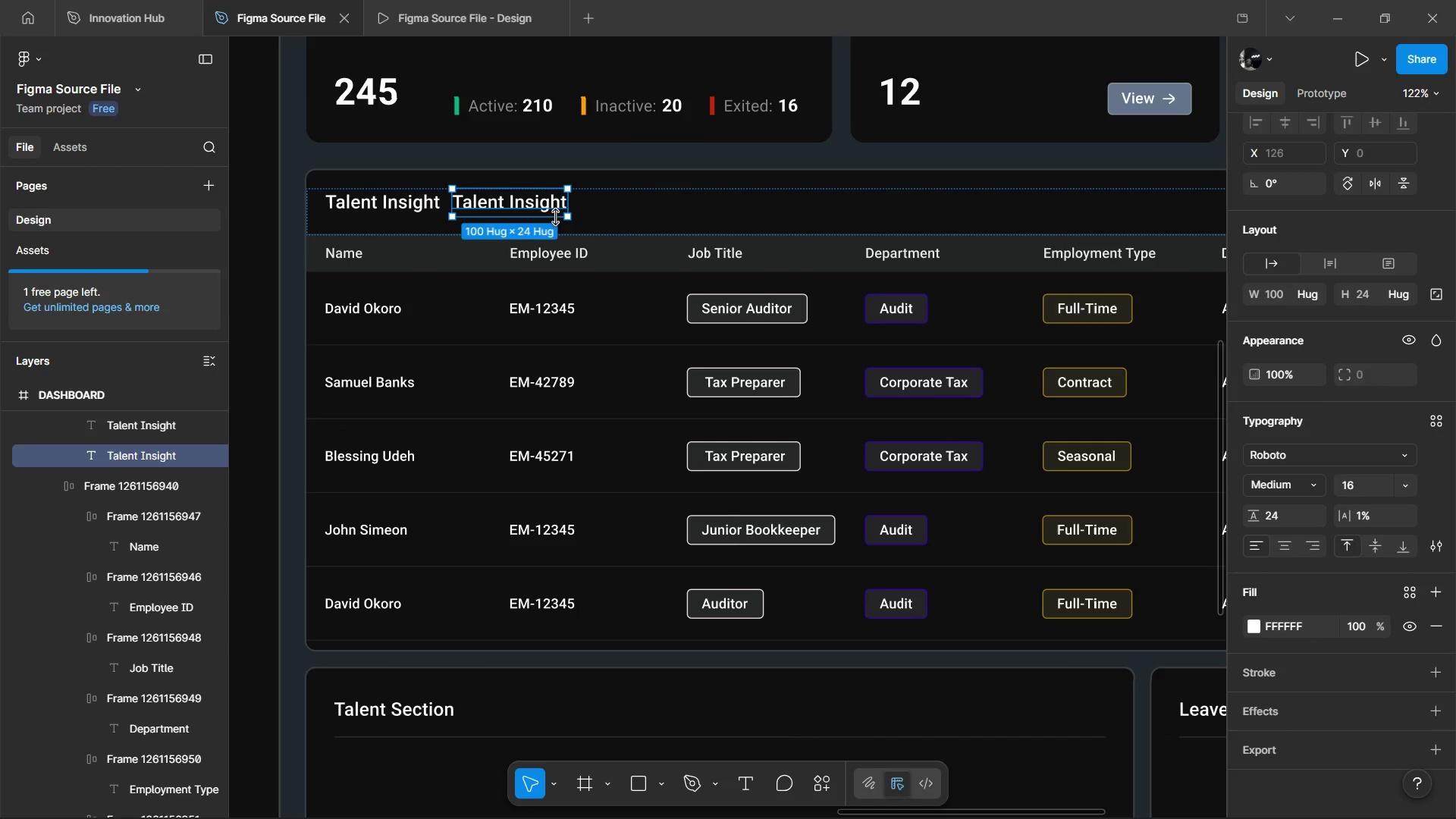 
key(Shift+A)
 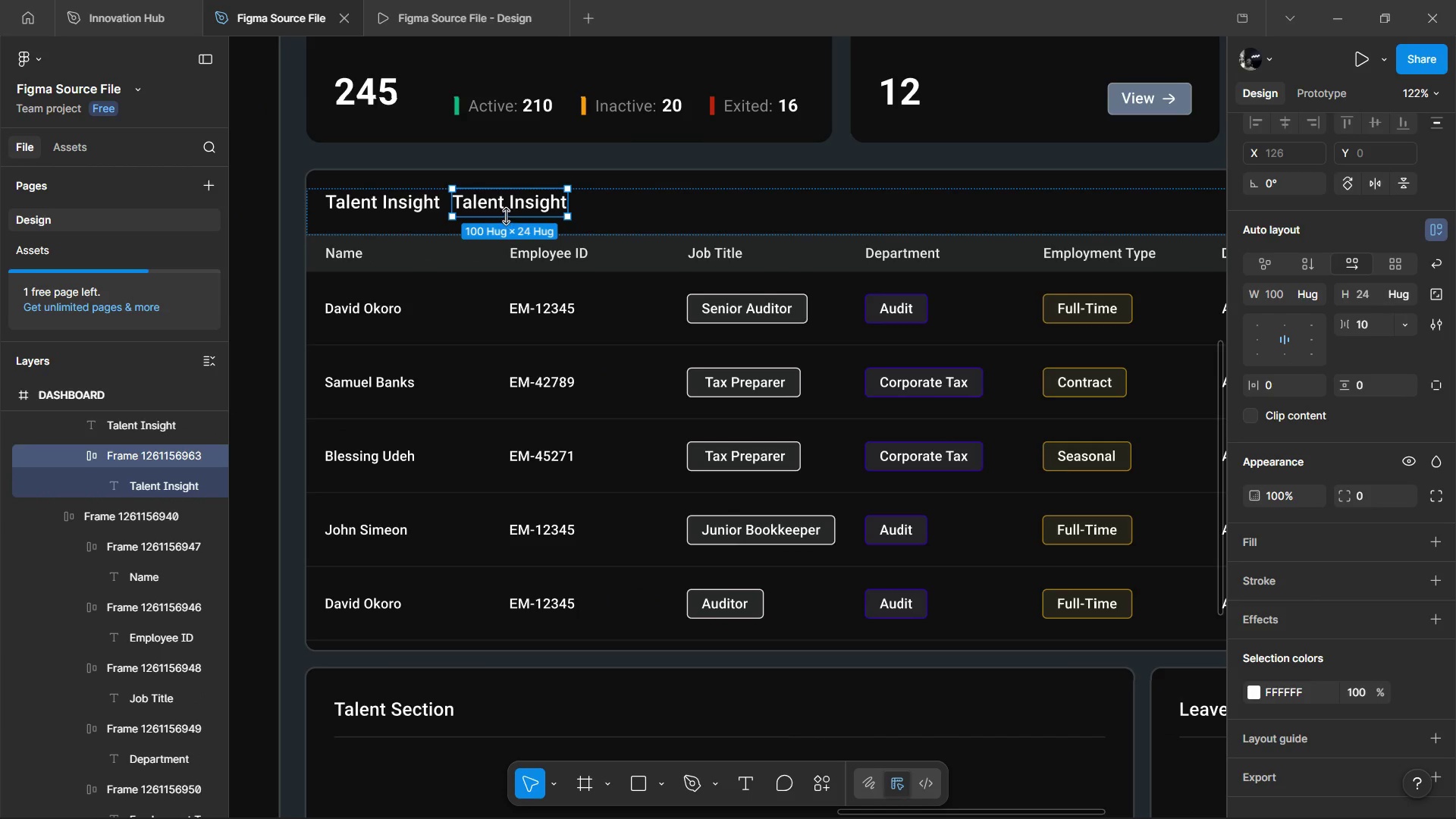 
hold_key(key=ControlLeft, duration=1.52)
scroll: coordinate [497, 204], scroll_direction: up, amount: 4.0
 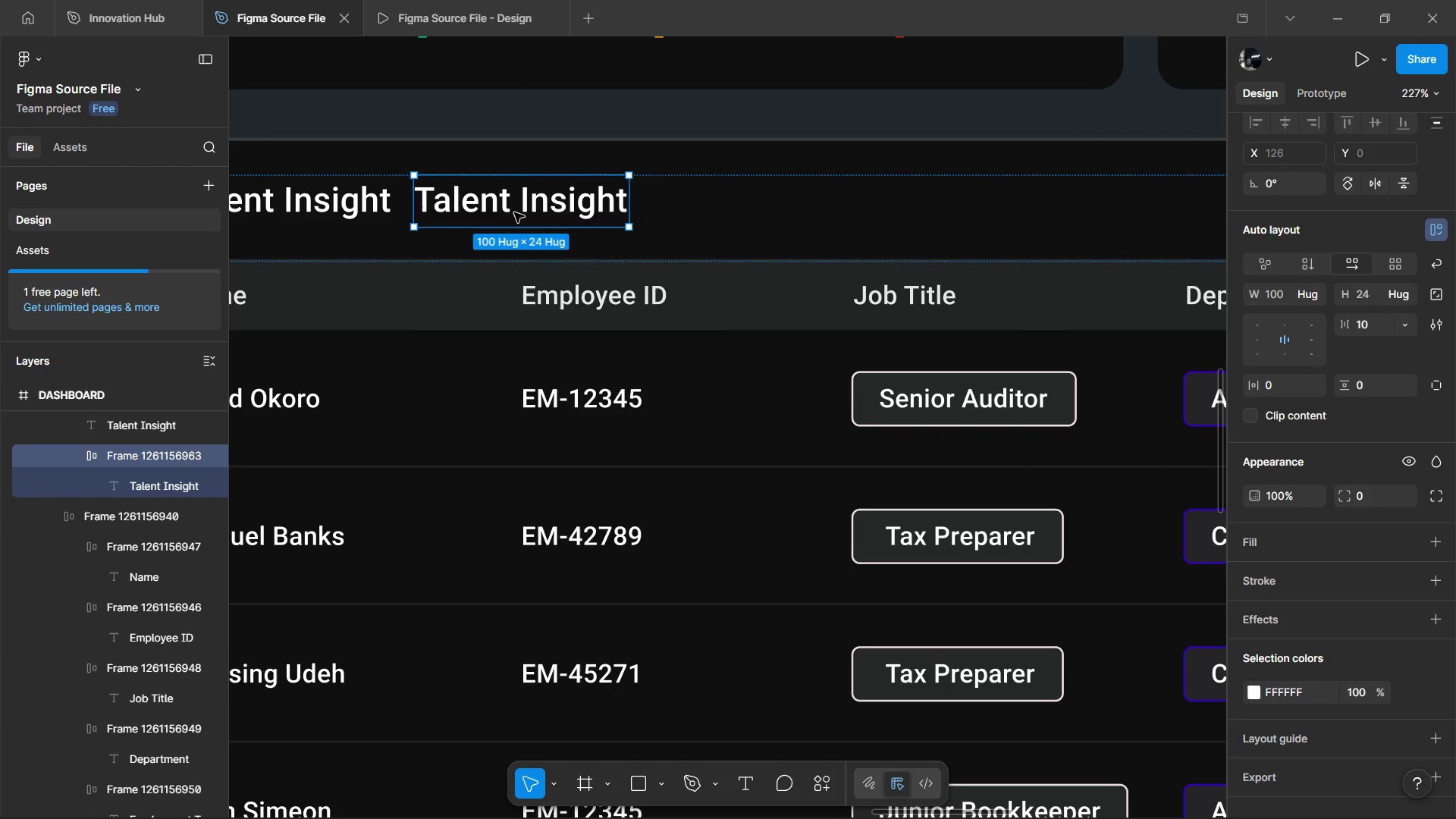 
hold_key(key=ControlLeft, duration=0.31)
 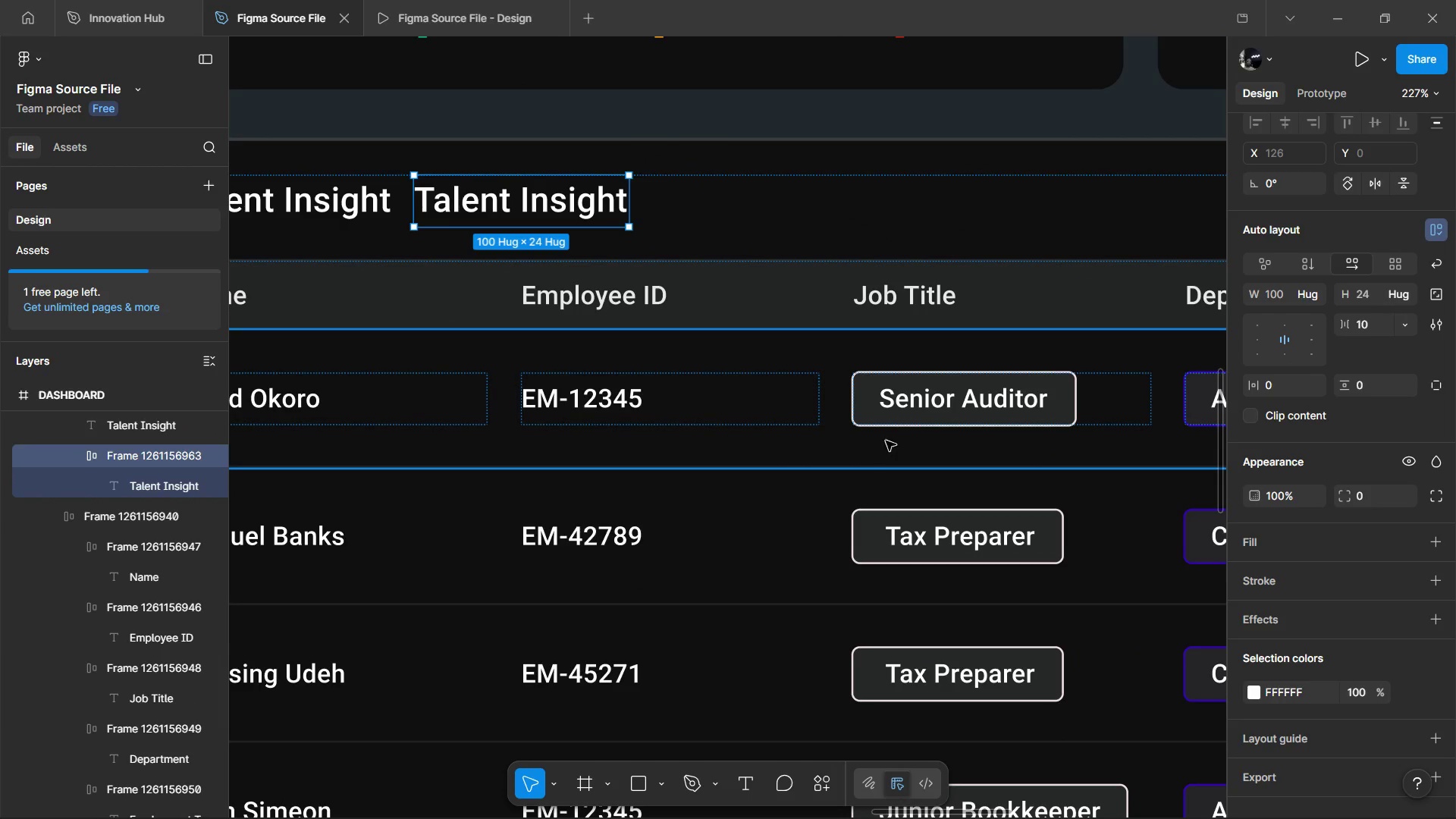 
hold_key(key=ControlLeft, duration=0.56)
left_click([921, 408])
 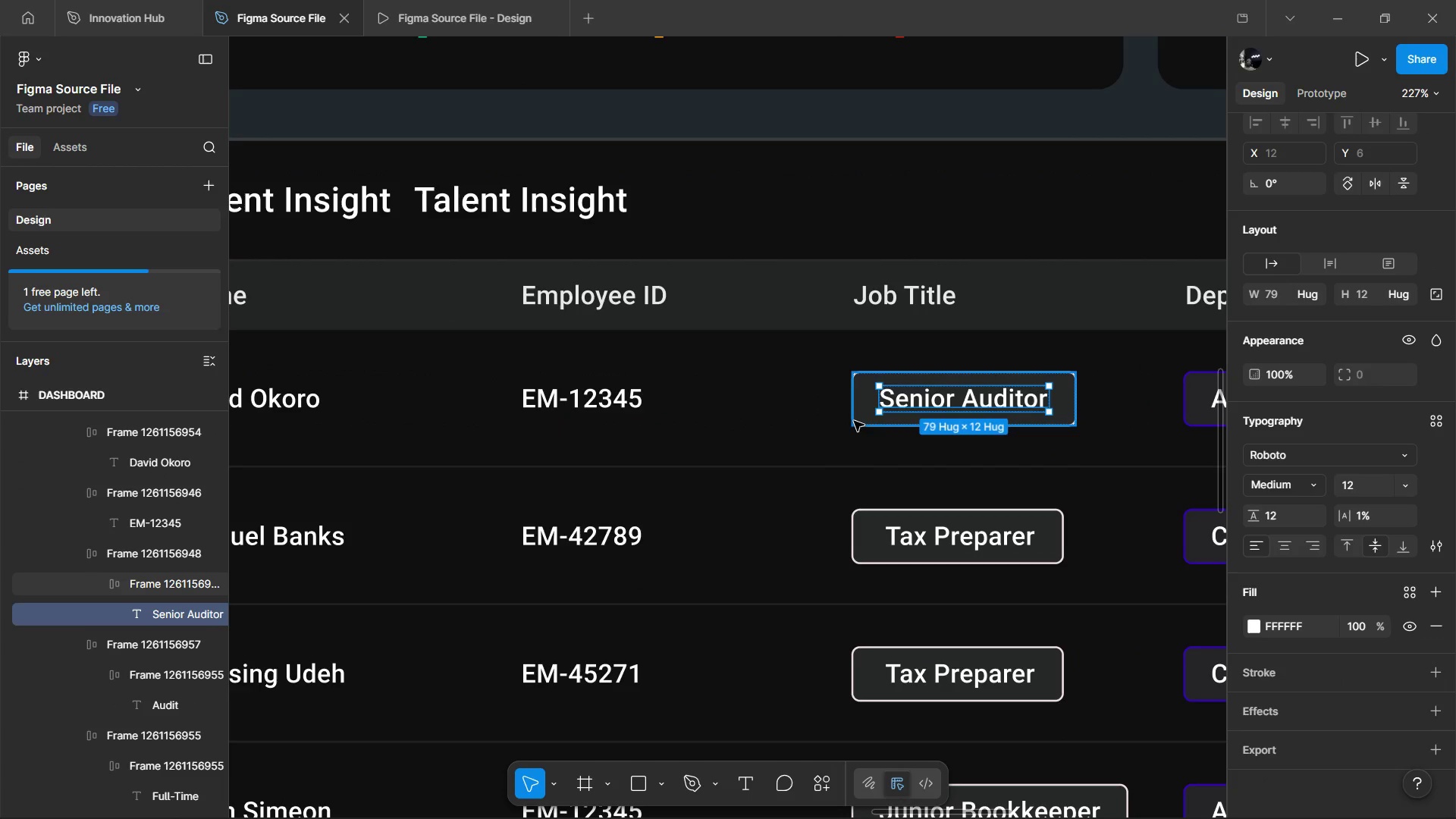 
left_click([854, 421])
 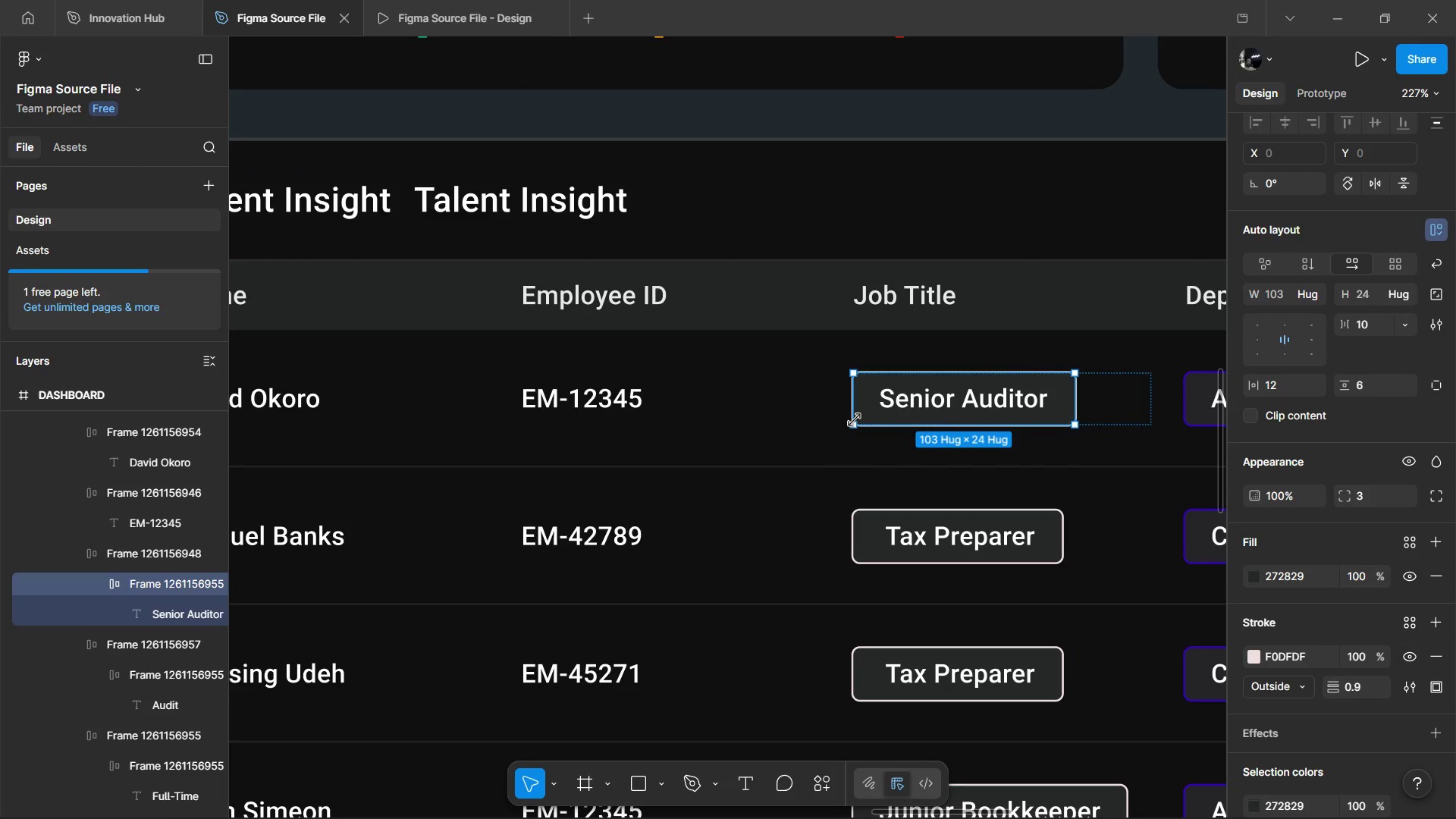 
key(Control+C)
 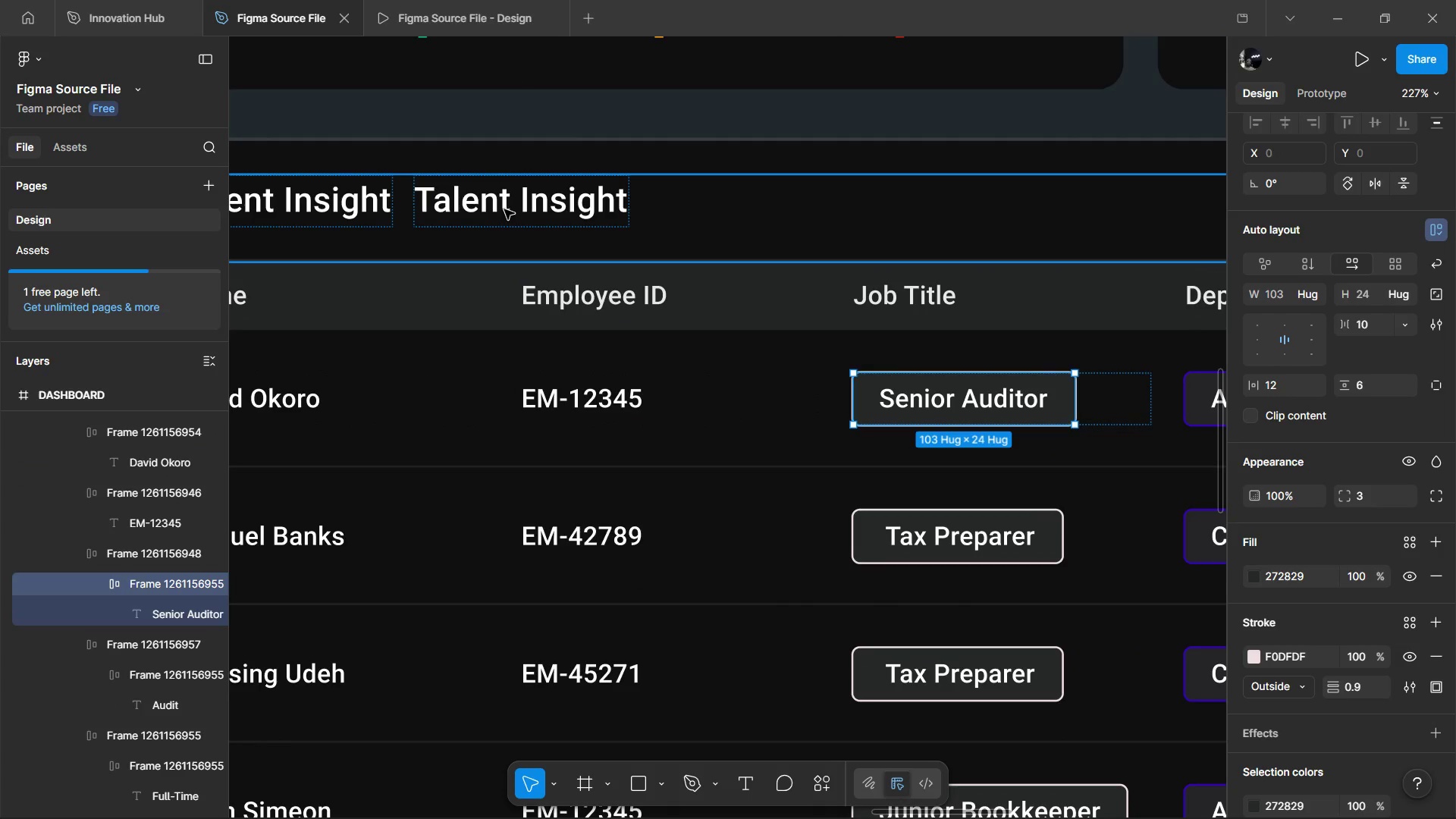 
double_click([504, 209])
 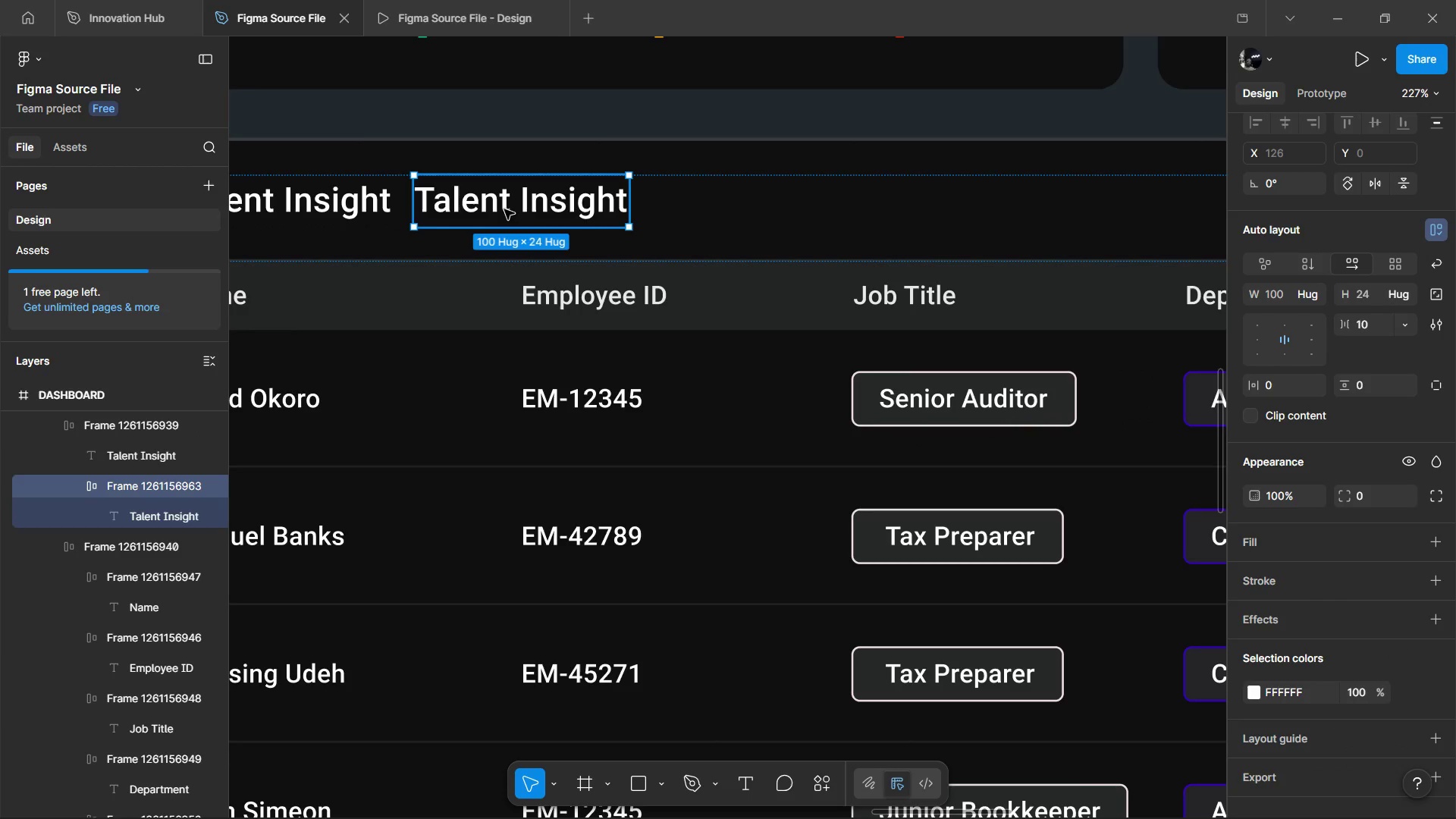 
key(Control+Shift+R)
 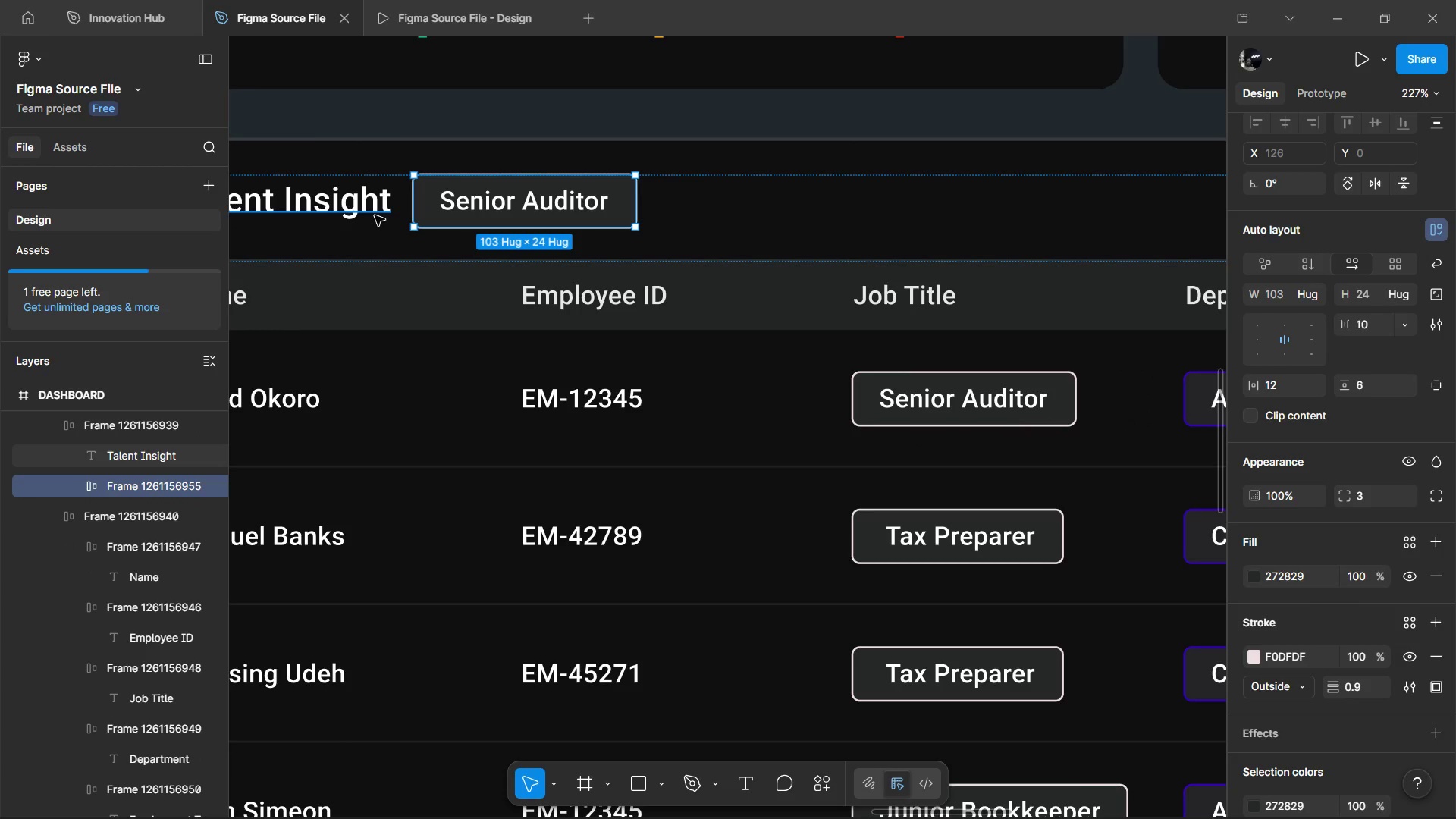 
hold_key(key=ControlLeft, duration=0.61)
double_click([543, 205])
 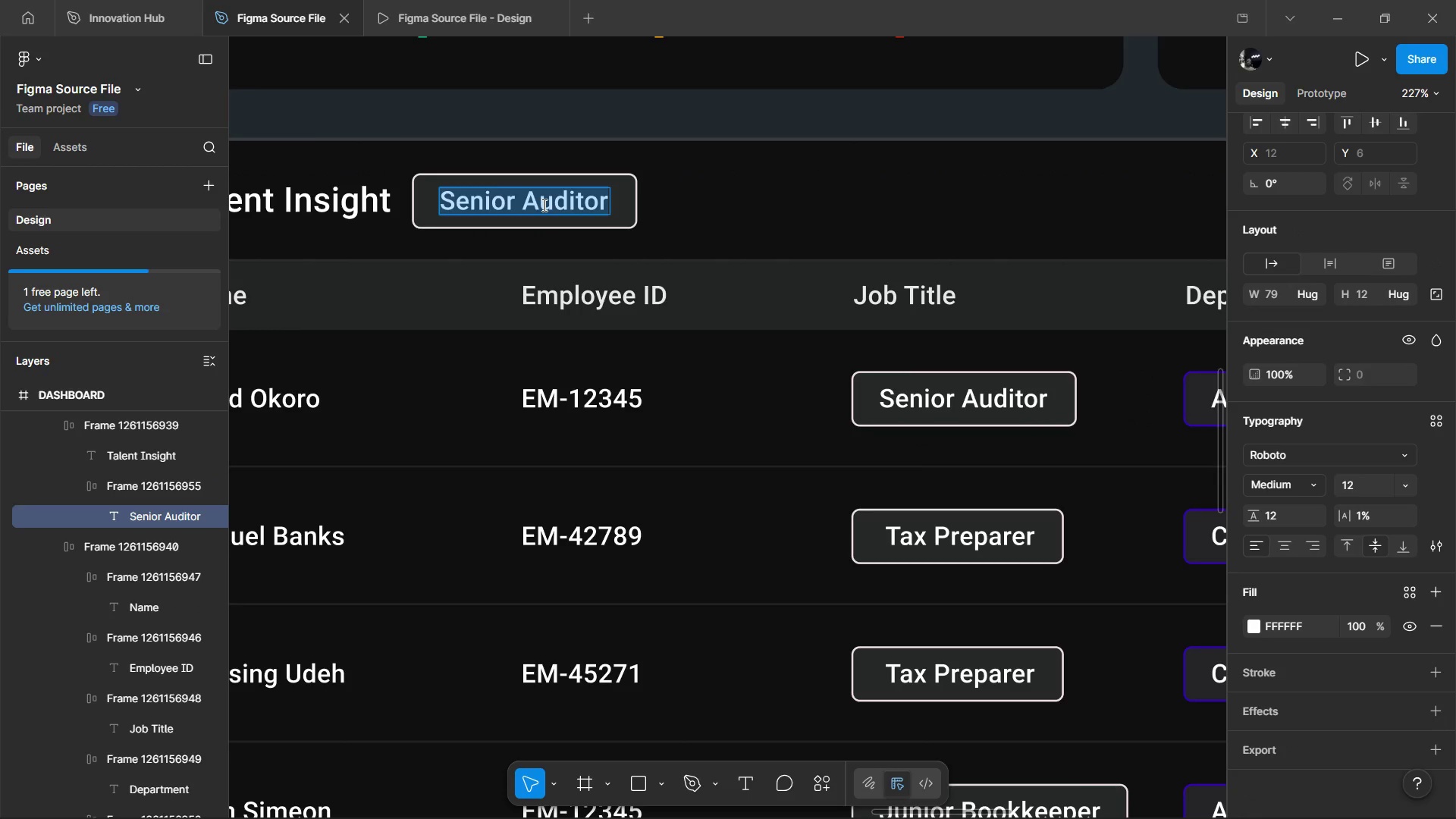 
type(Filter)
 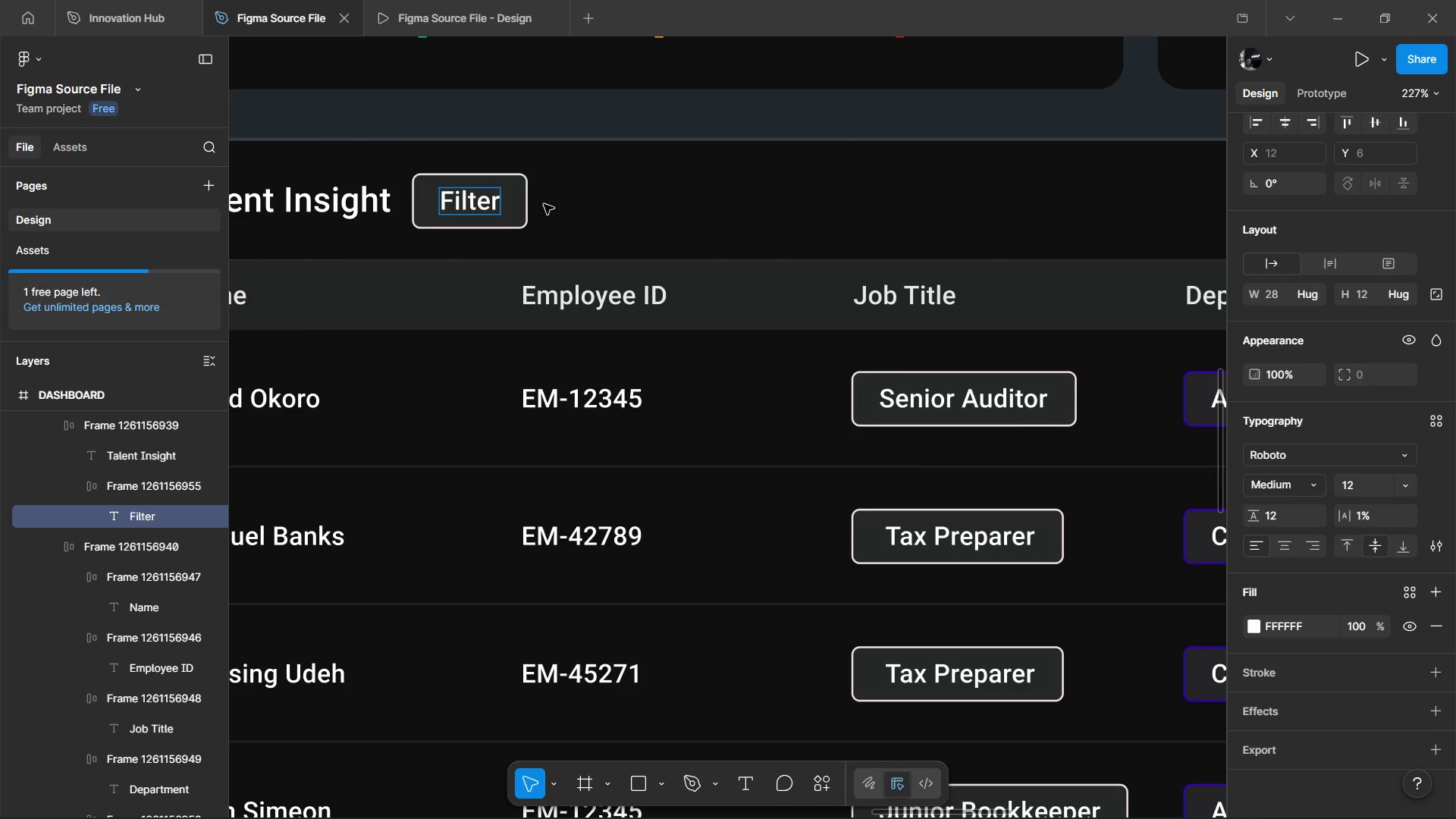 
left_click([544, 204])
 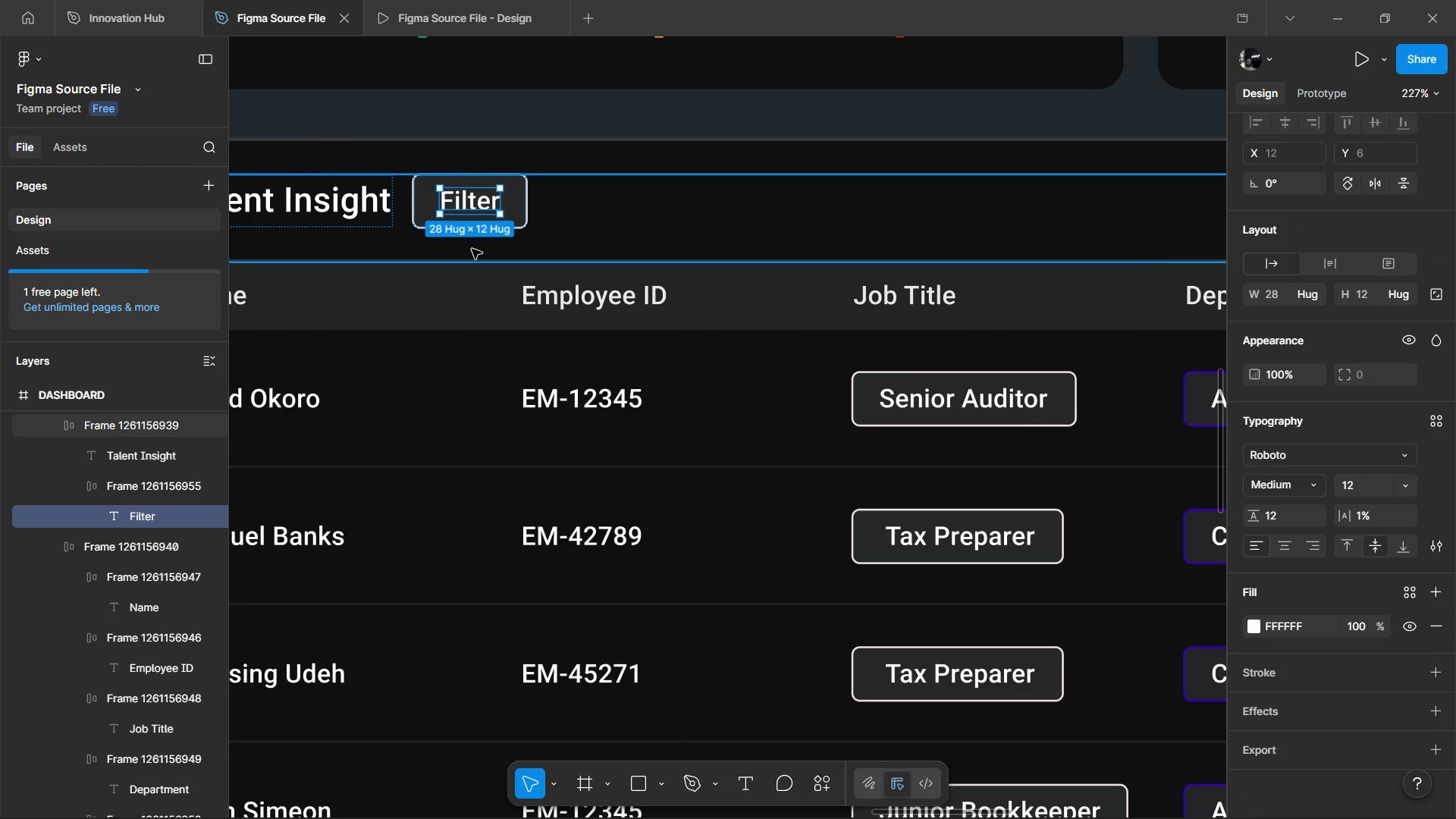 
key(Alt+Control+P)
 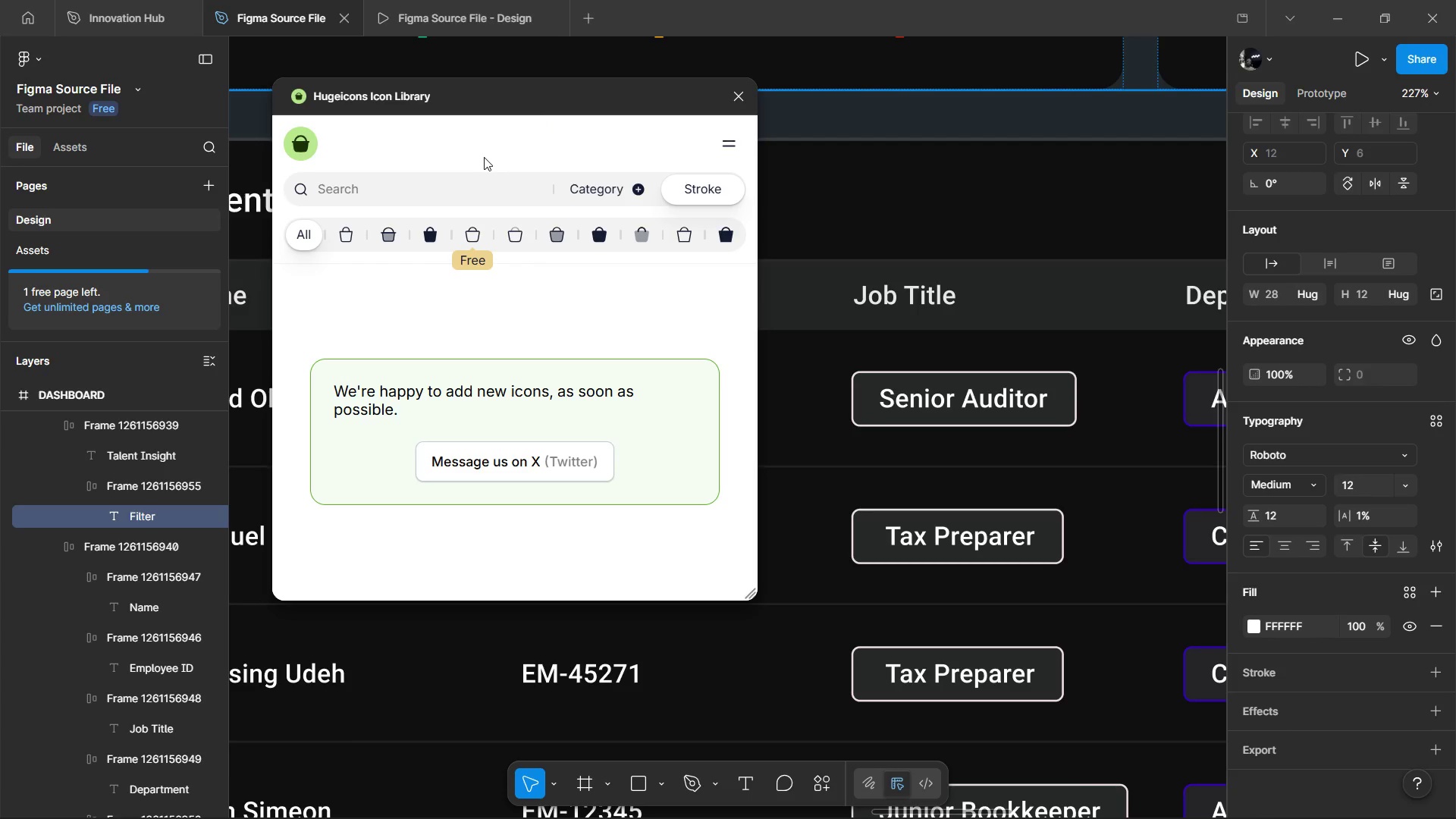 
wait(8.25)
 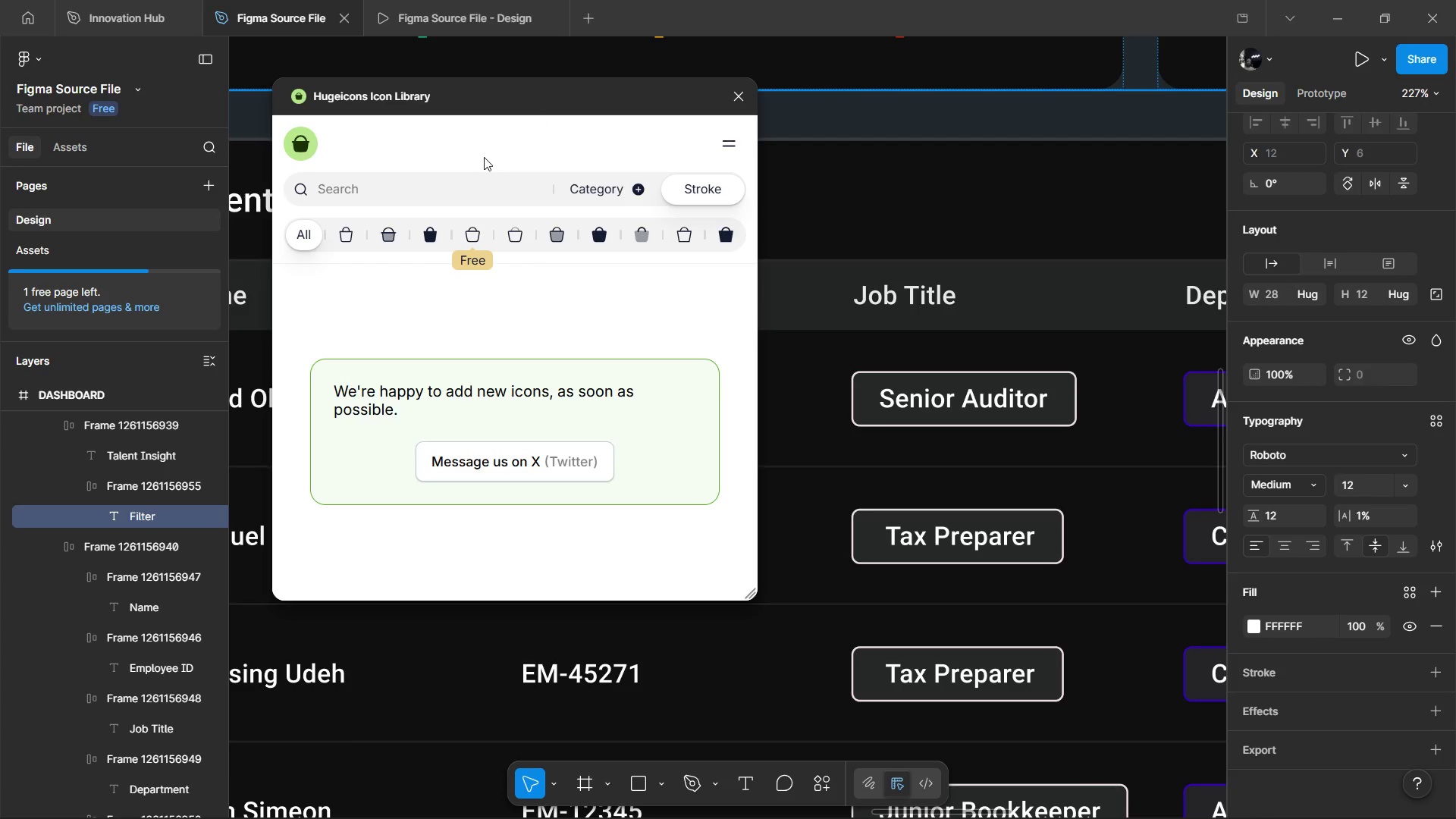 
type(filter)
 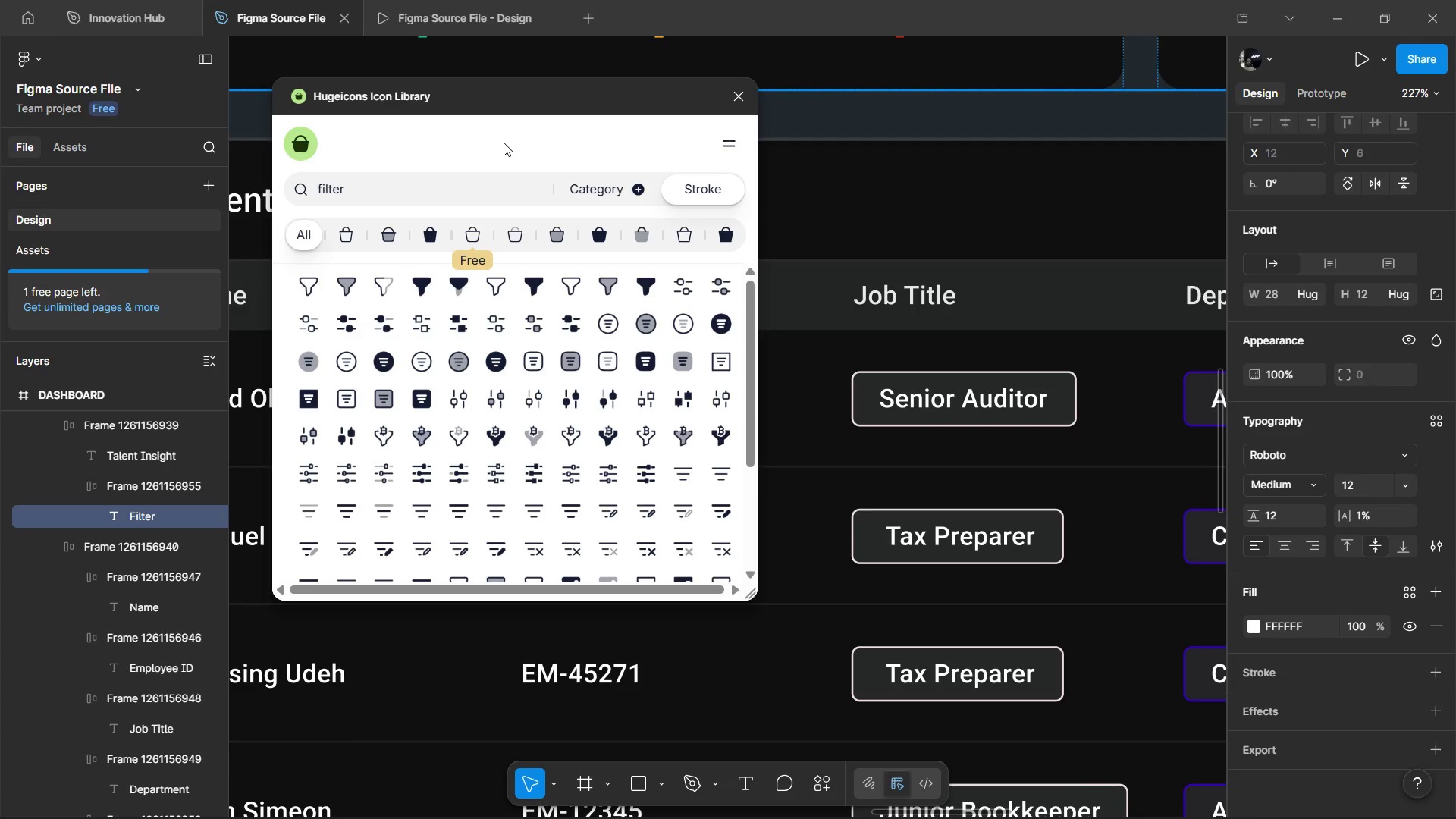 
wait(16.69)
 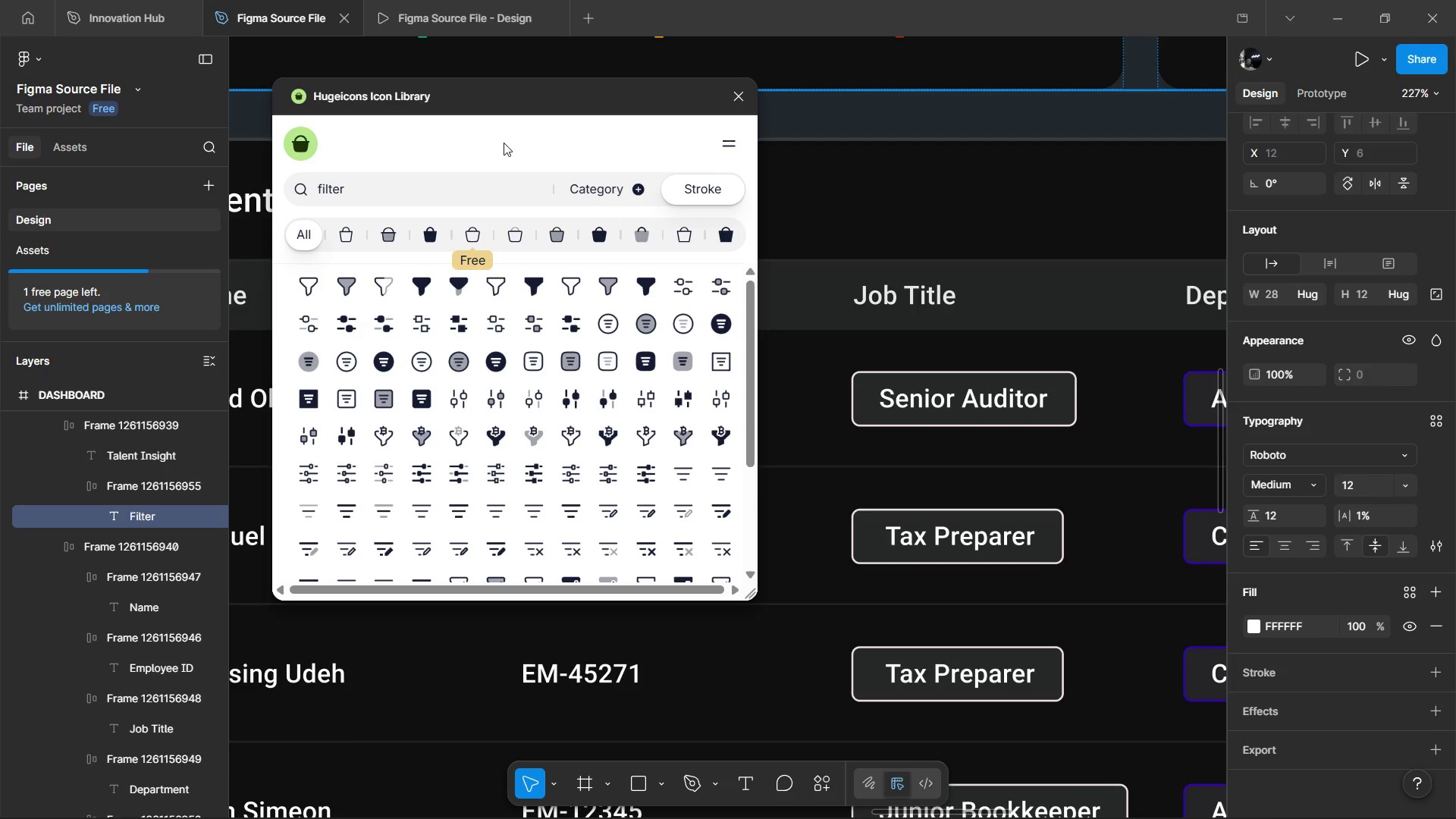 
left_click([464, 226])
 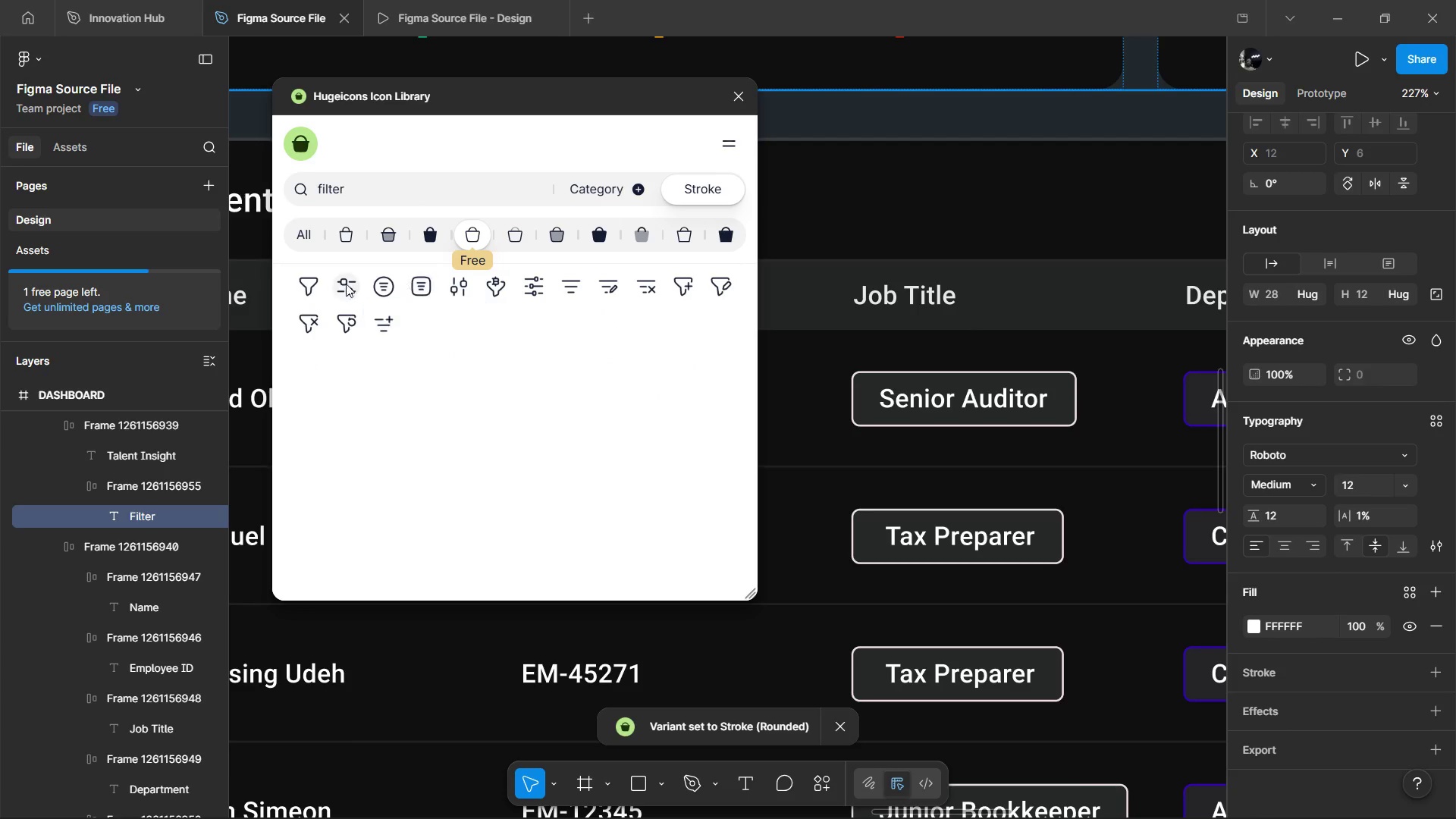 
mouse_move([303, 293])
 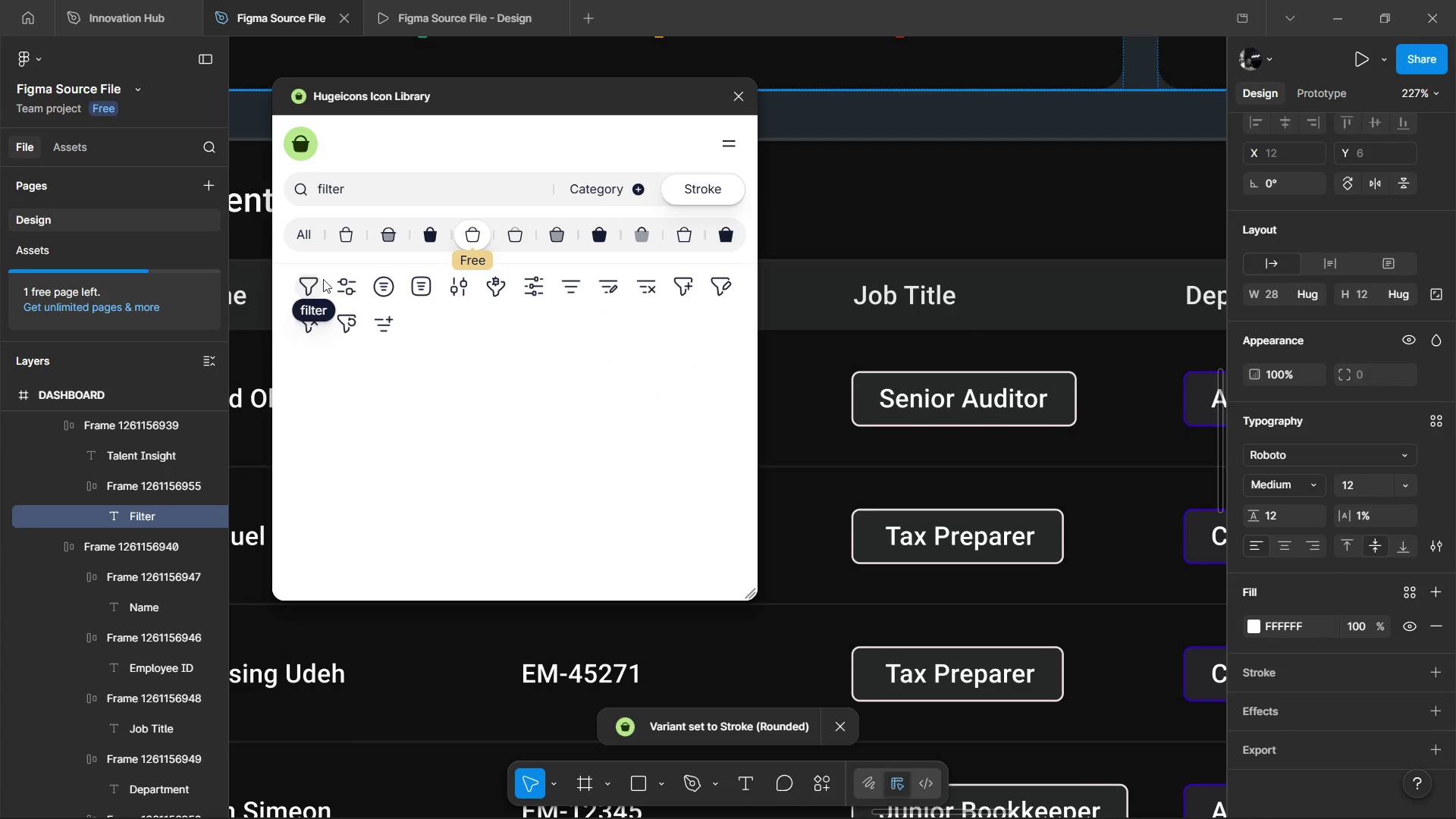 
hold_key(key=ShiftLeft, duration=1.2)
scroll: coordinate [852, 267], scroll_direction: up, amount: 9.0
 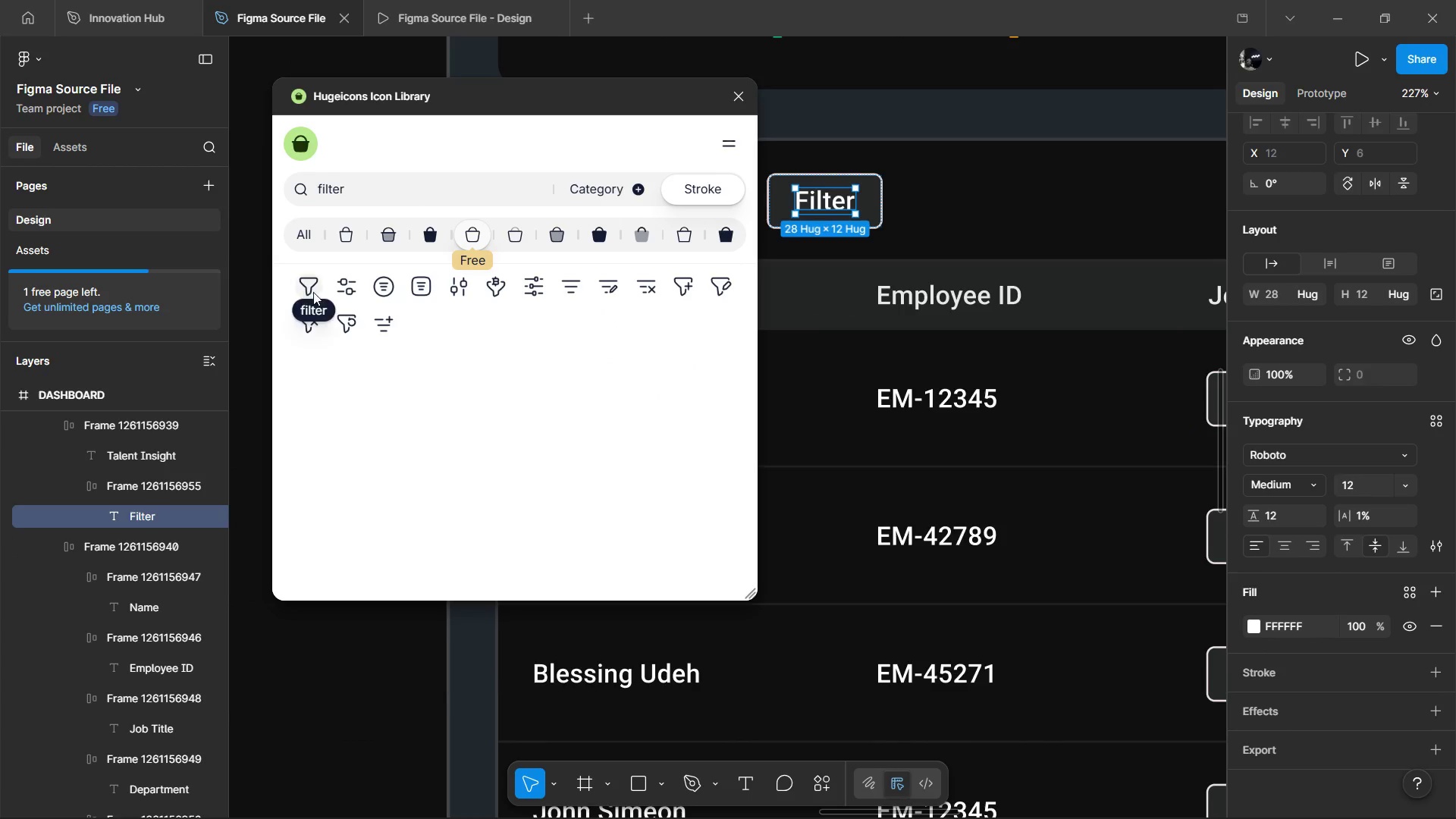 
left_click([311, 287])
 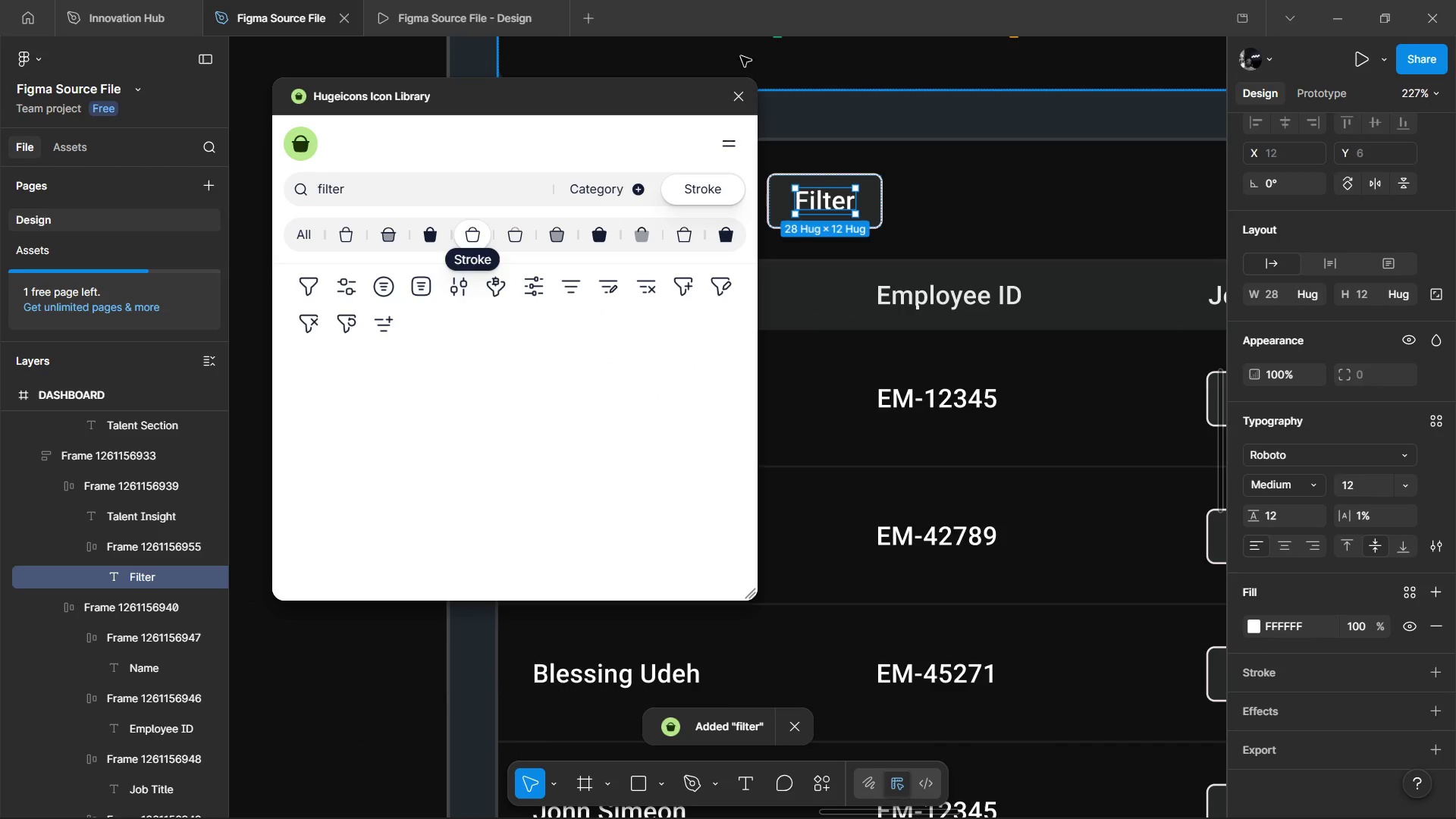 
left_click([739, 95])
 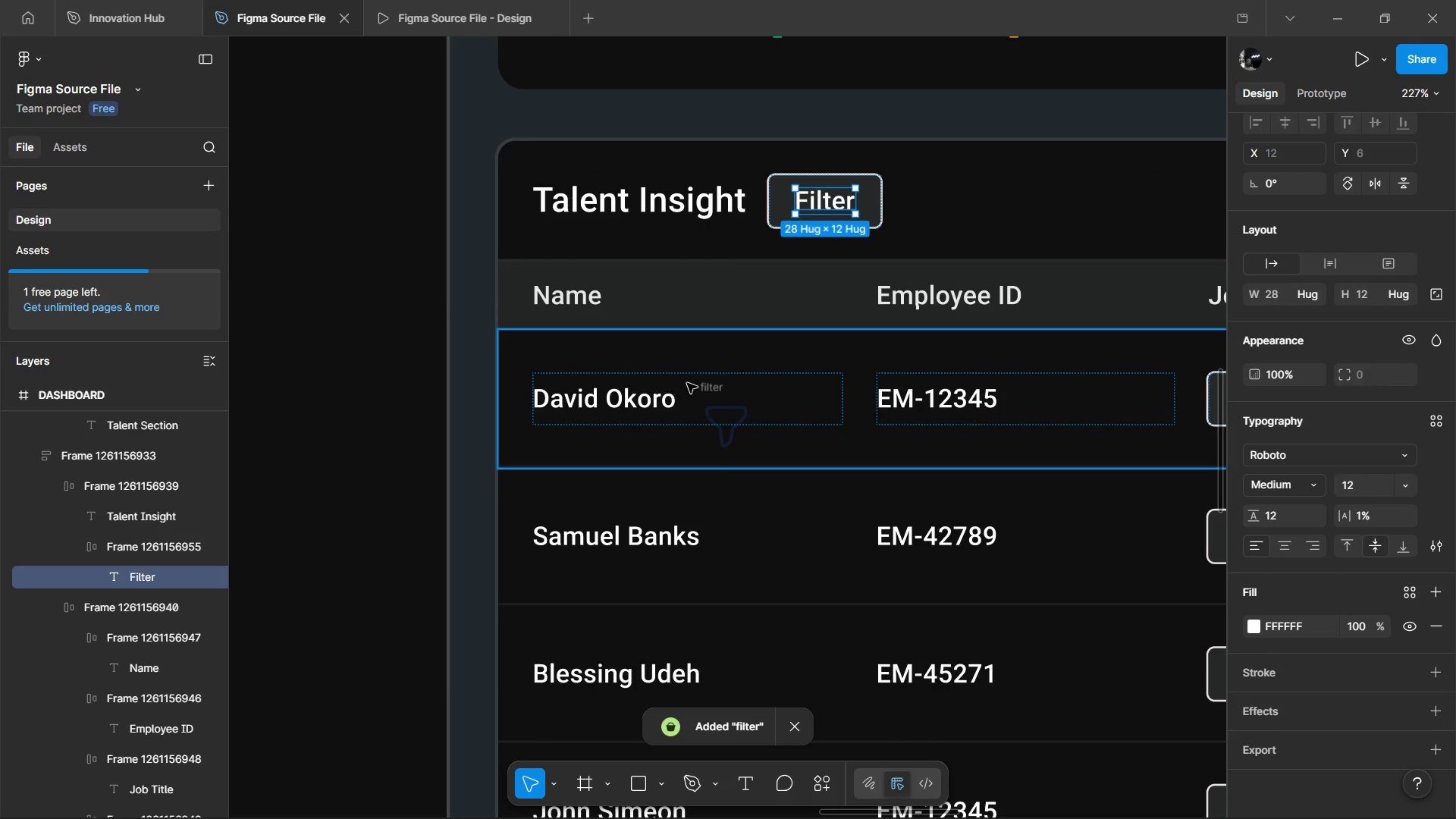 
left_click([701, 384])
 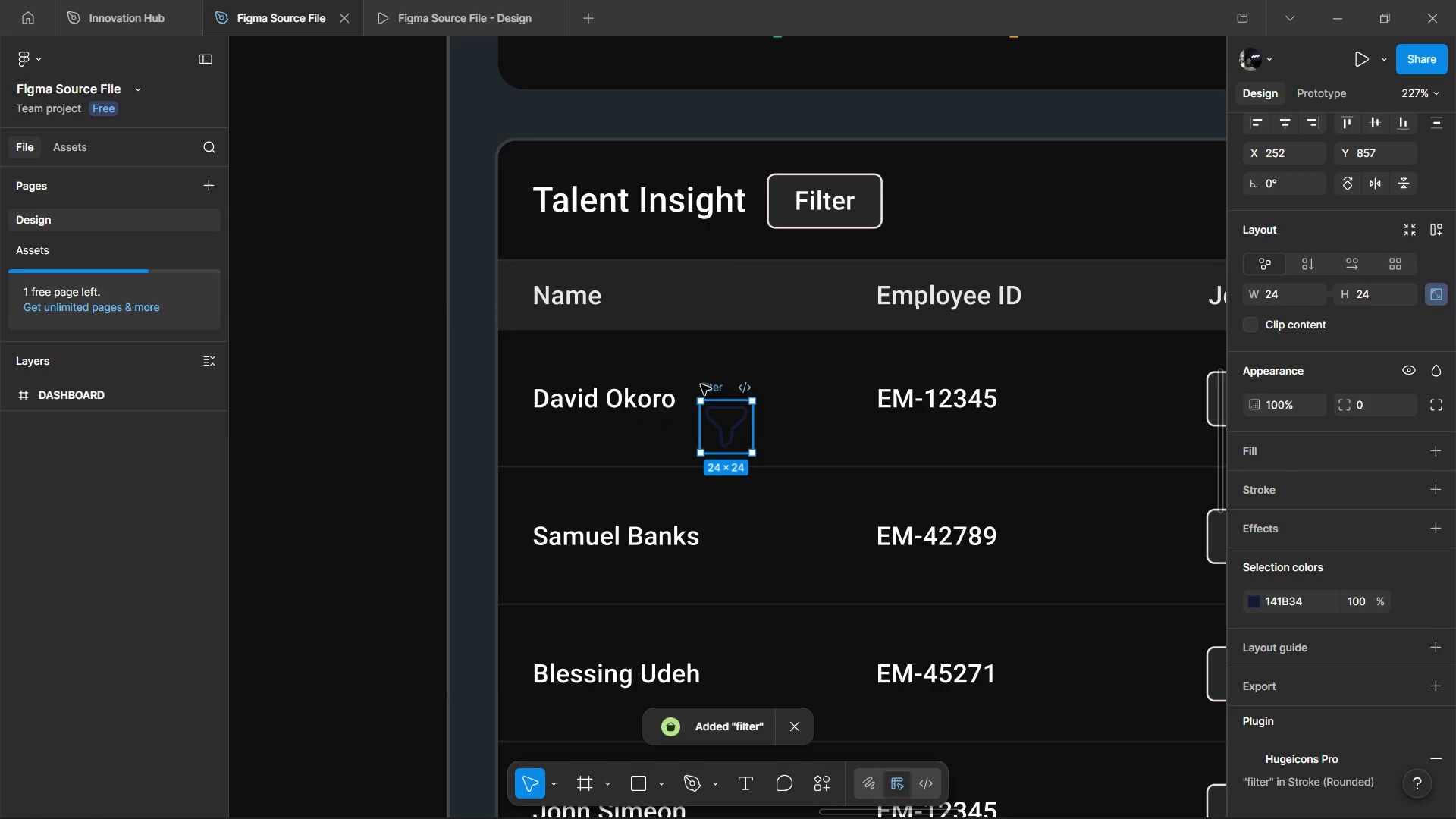 
key(Control+X)
 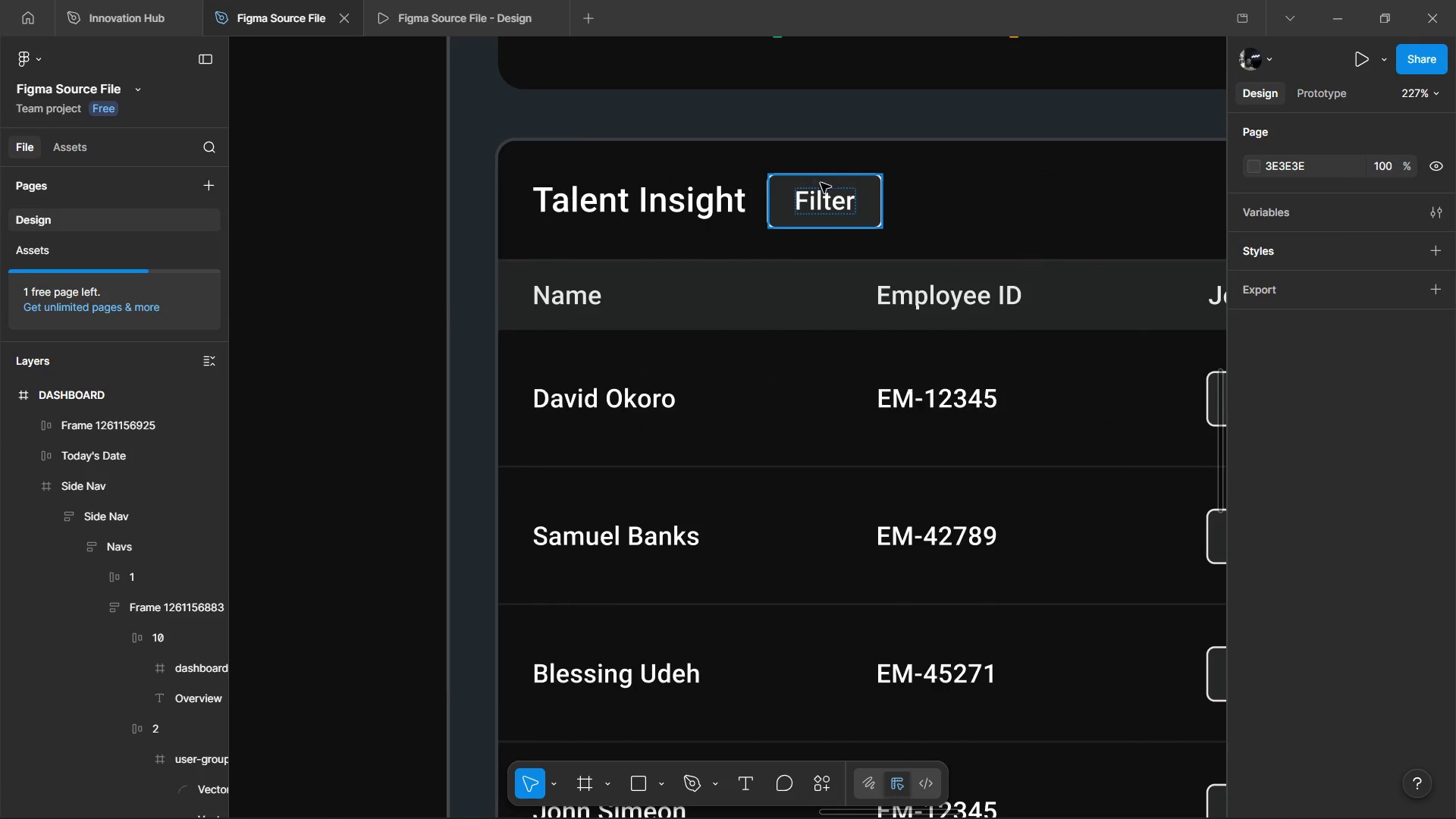 
double_click([821, 197])
 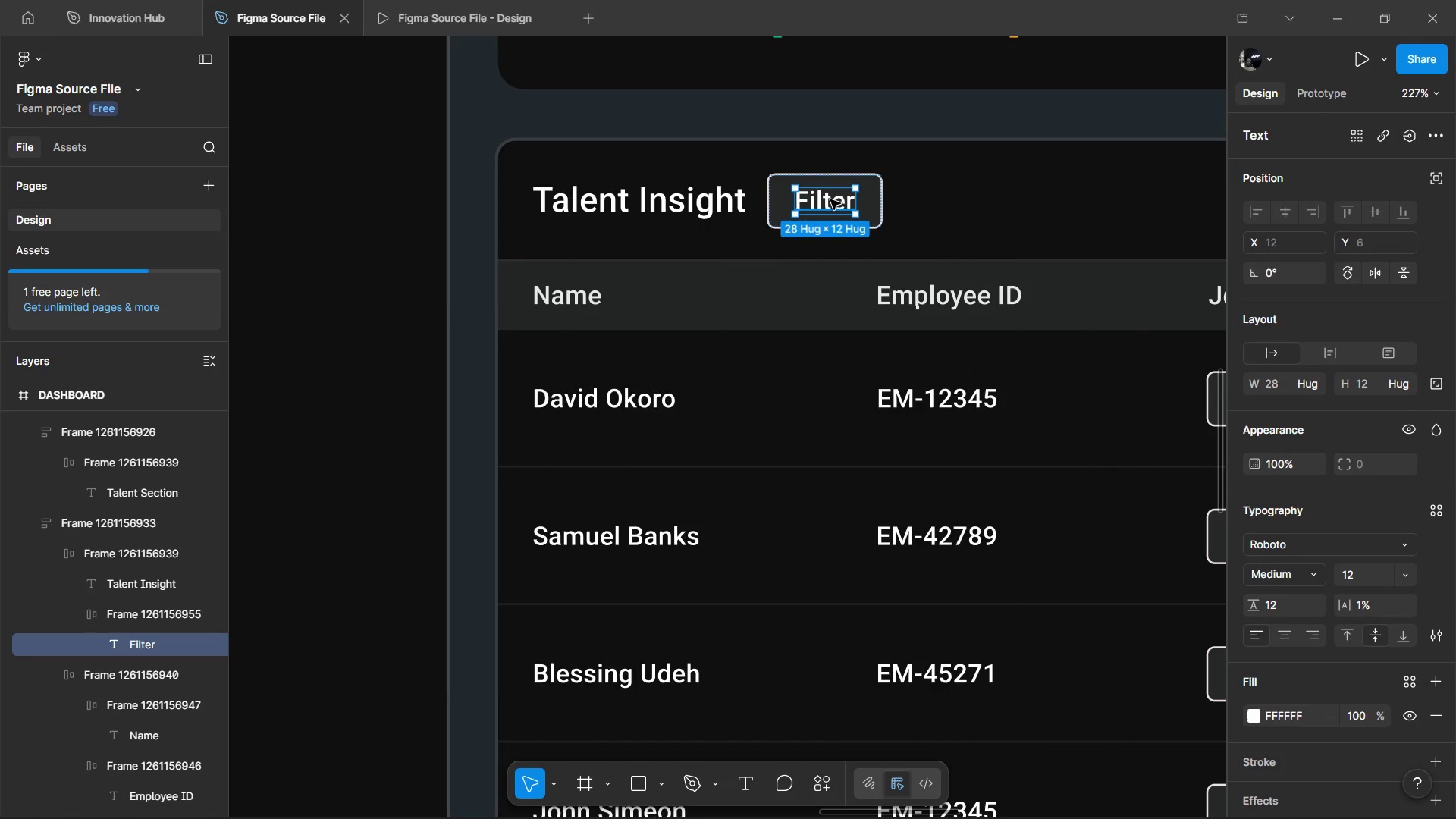 
key(Control+D)
 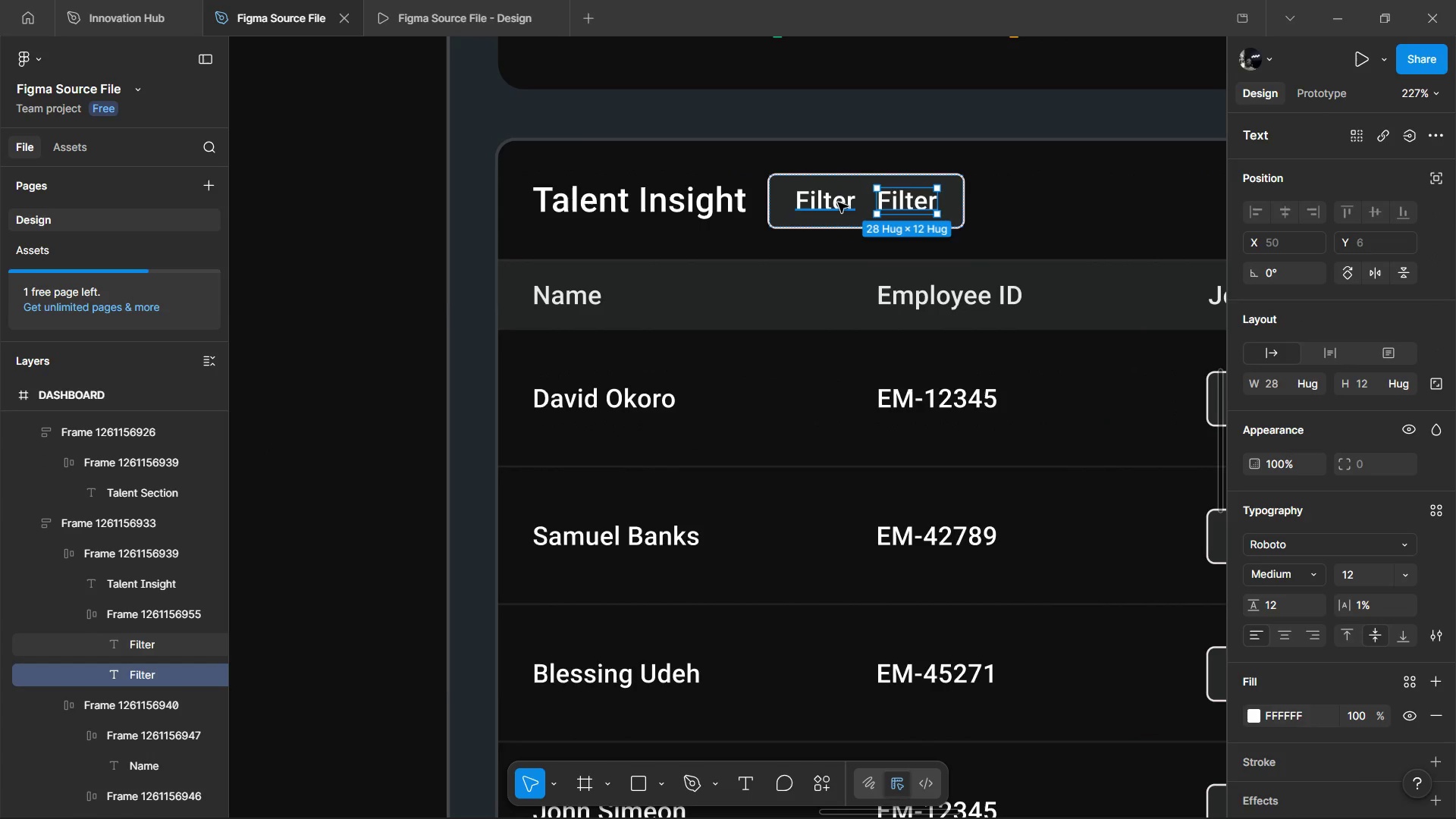 
key(Control+Shift+R)
 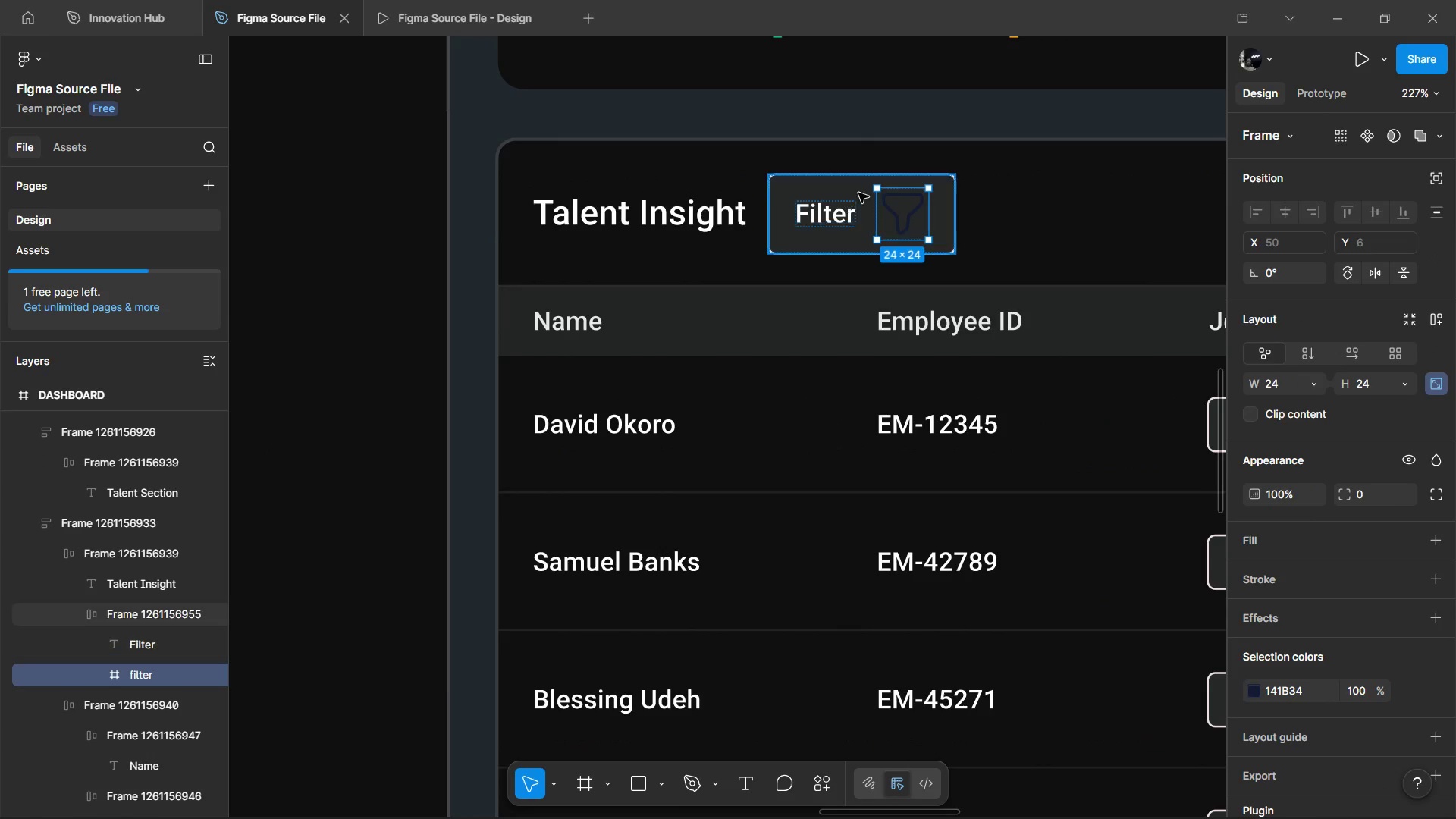 
hold_key(key=ControlLeft, duration=0.52)
 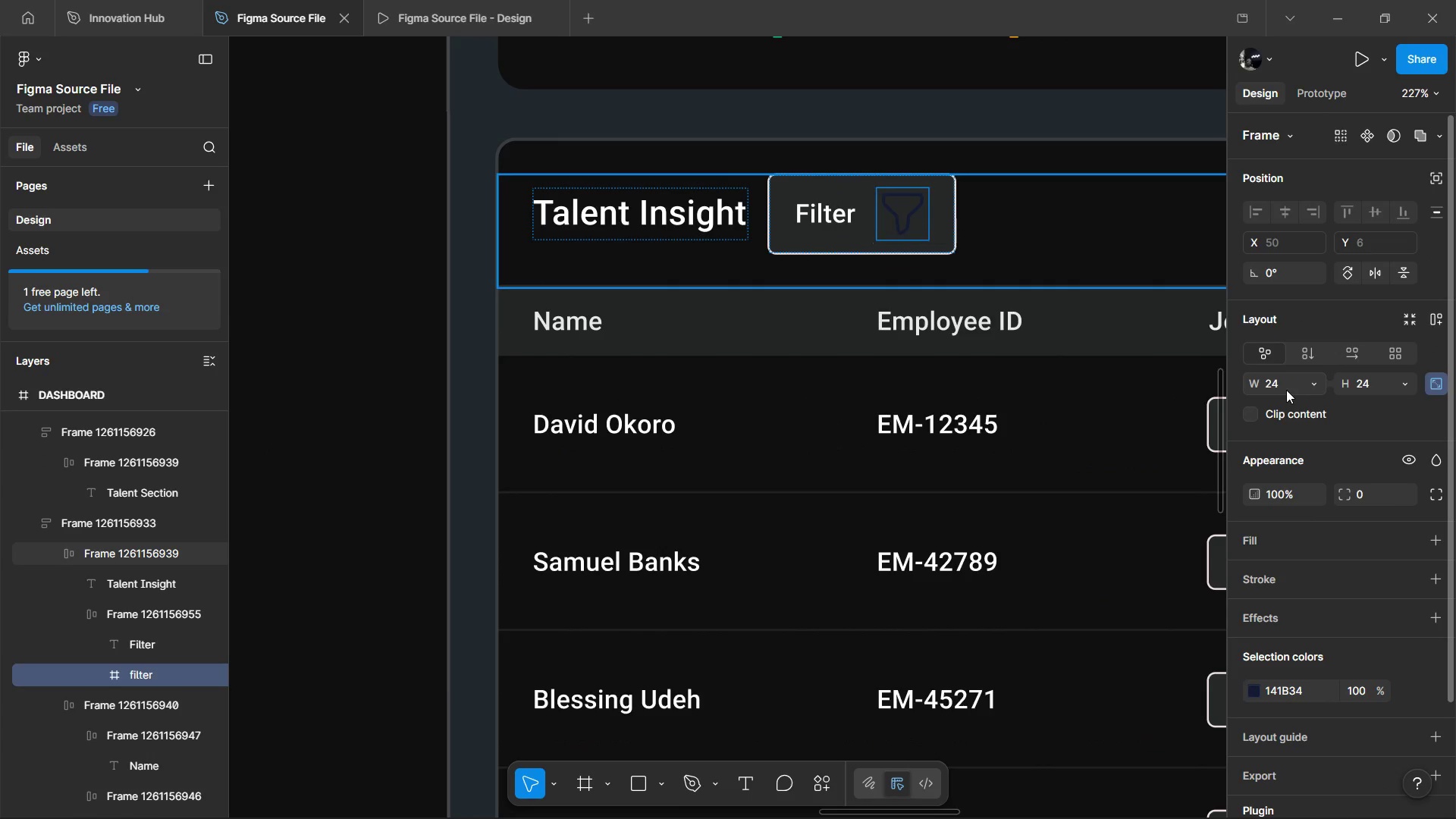 
left_click([1286, 390])
 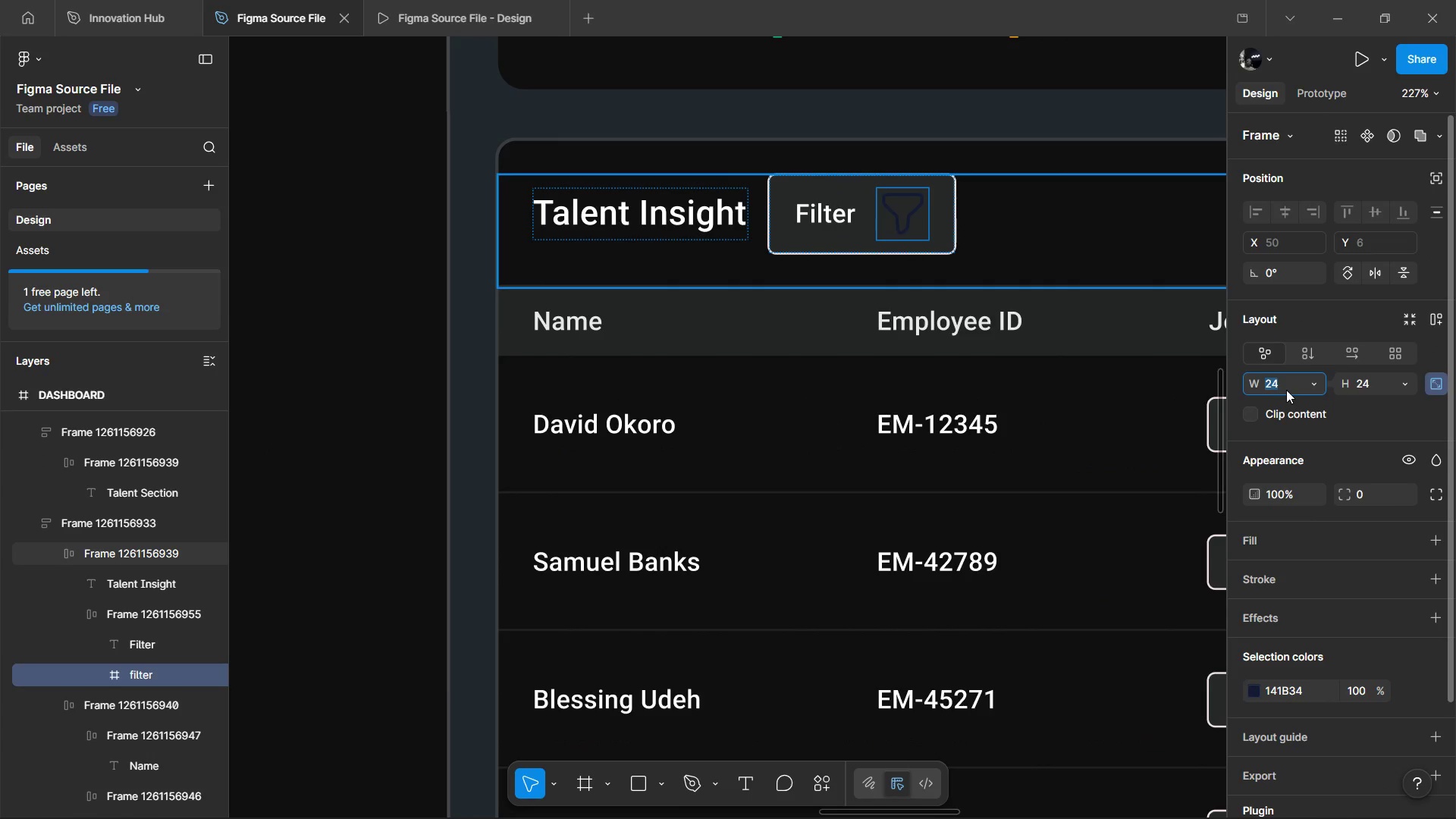 
type(12)
 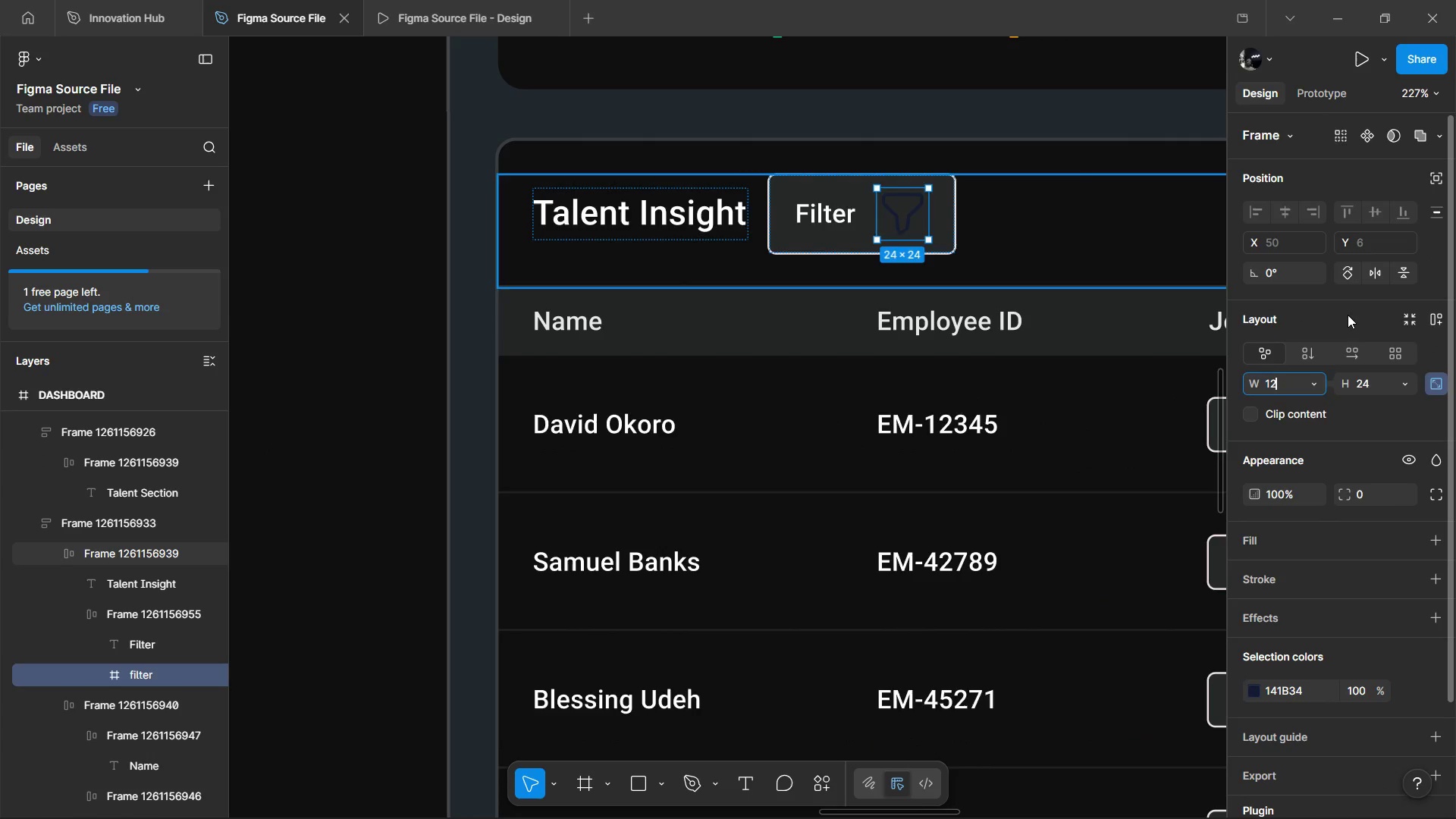 
left_click([1348, 315])
 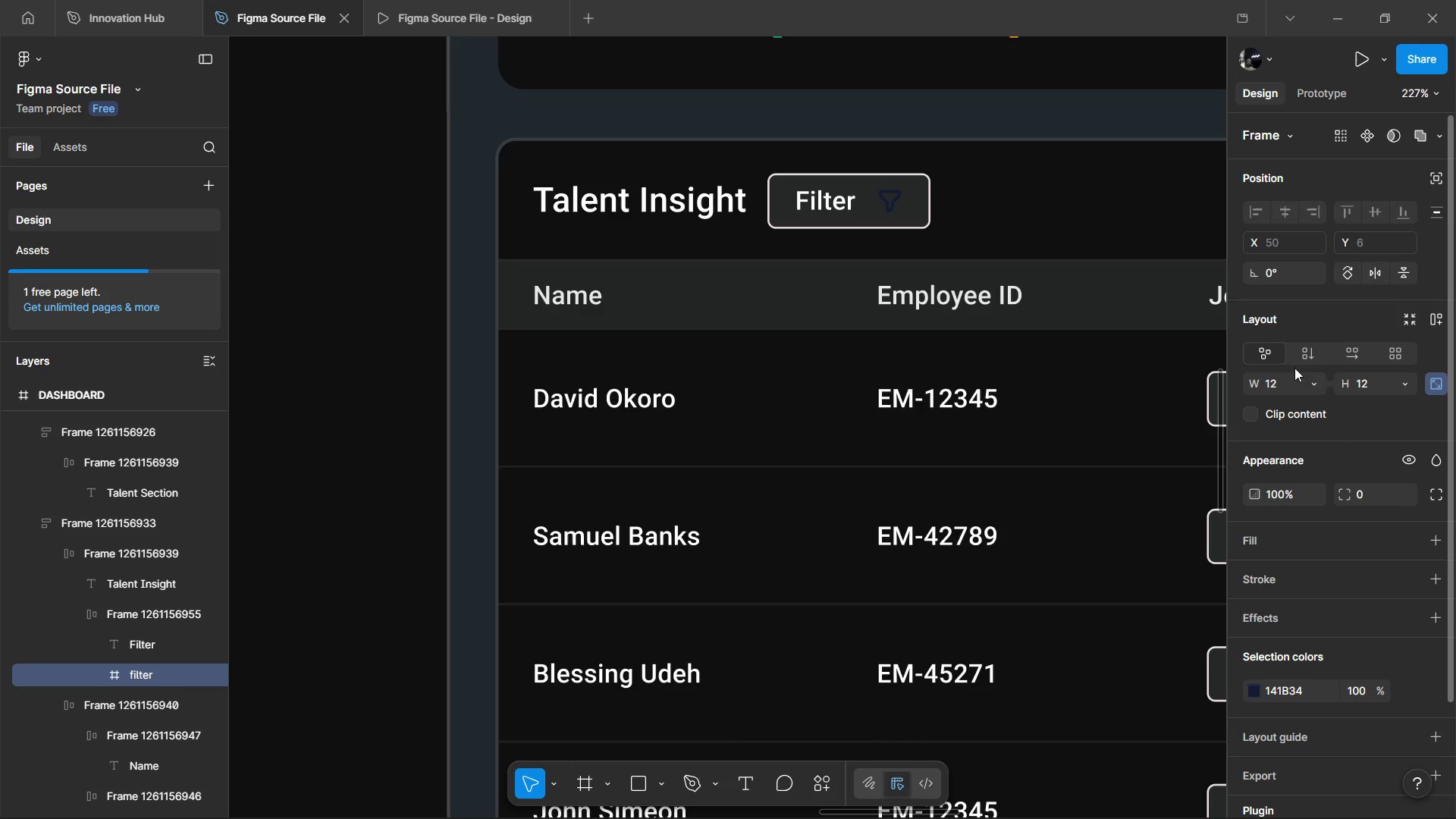 
left_click([1288, 379])
 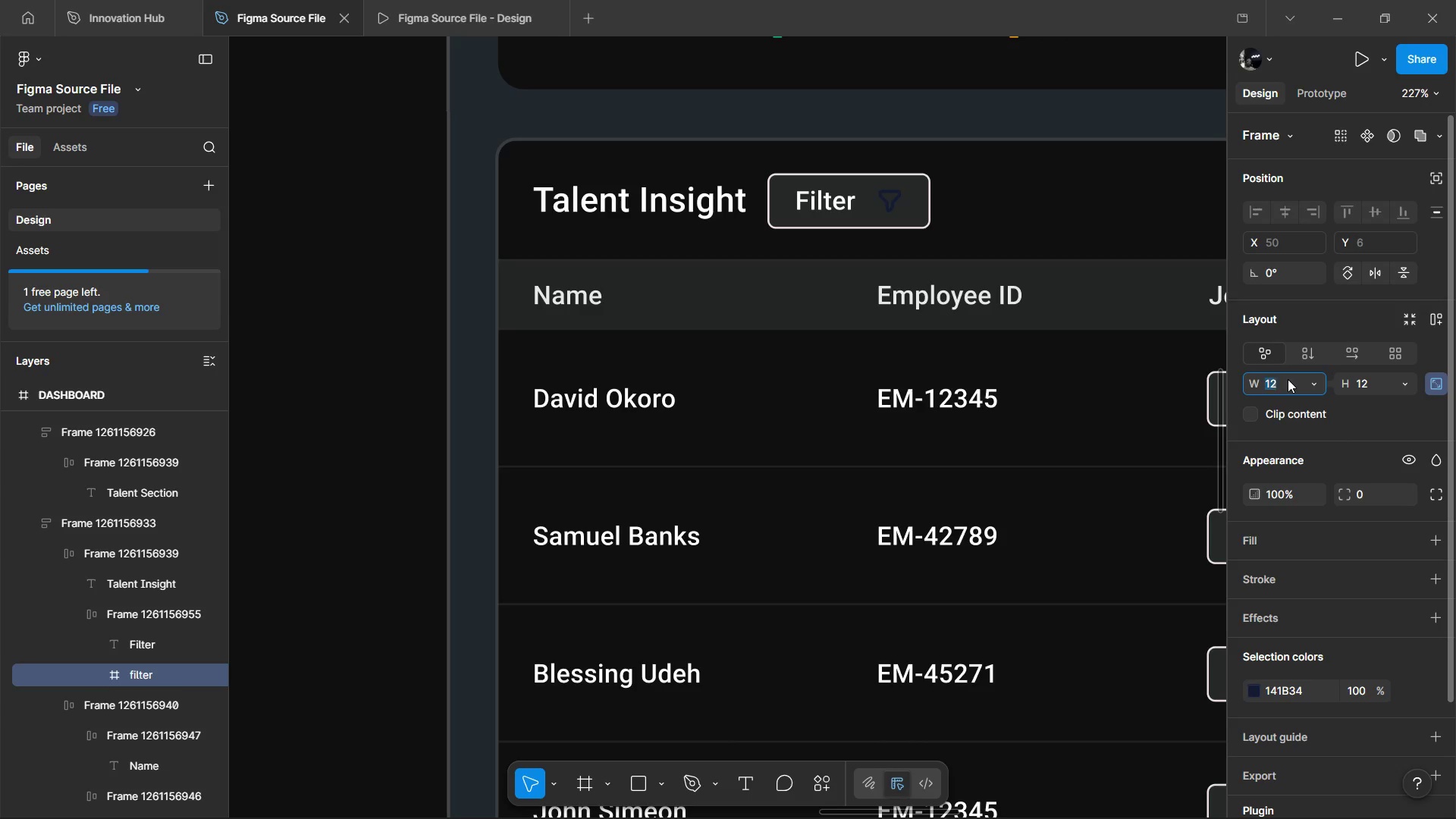 
type(16)
 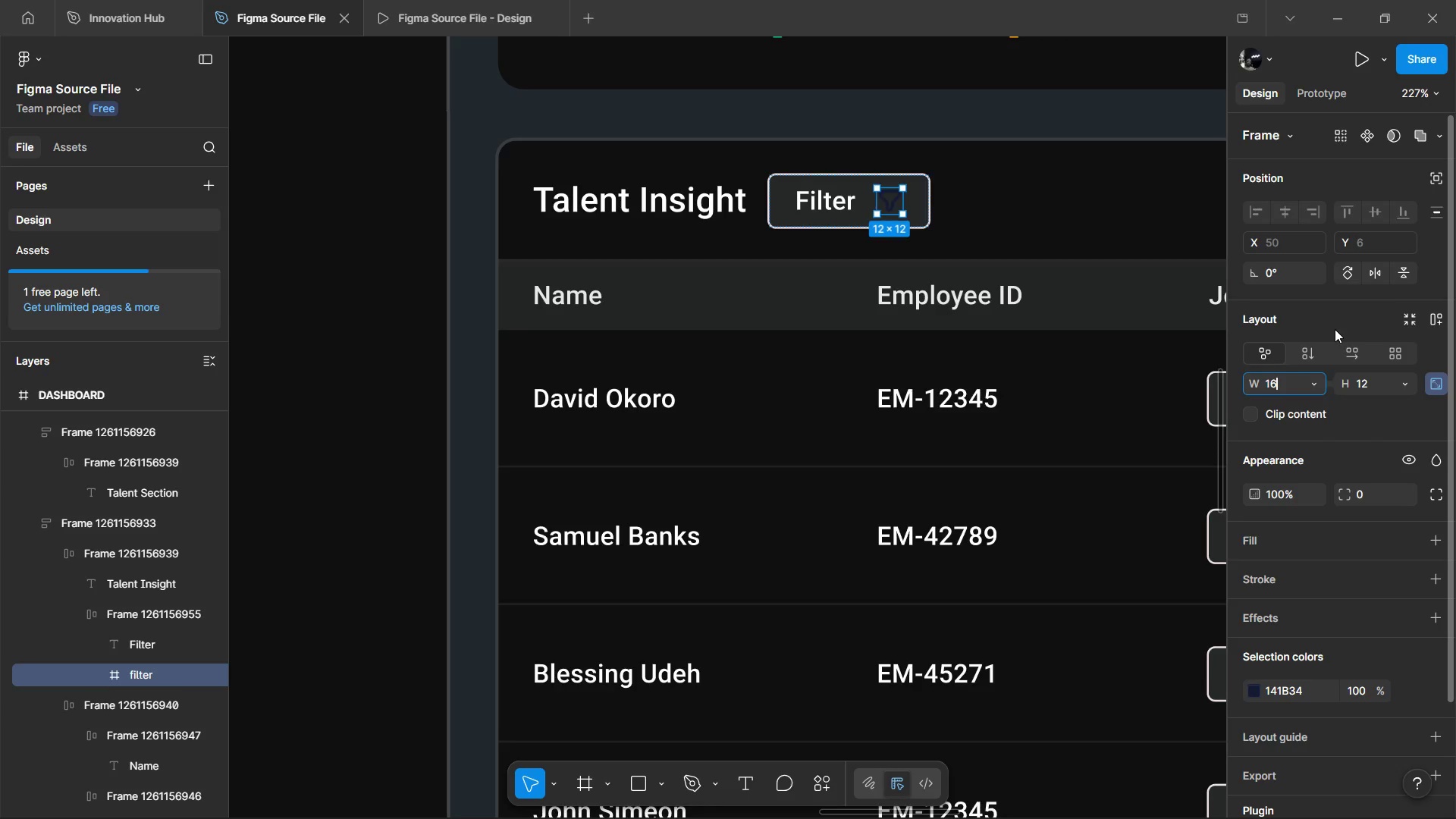 
left_click([1335, 329])
 